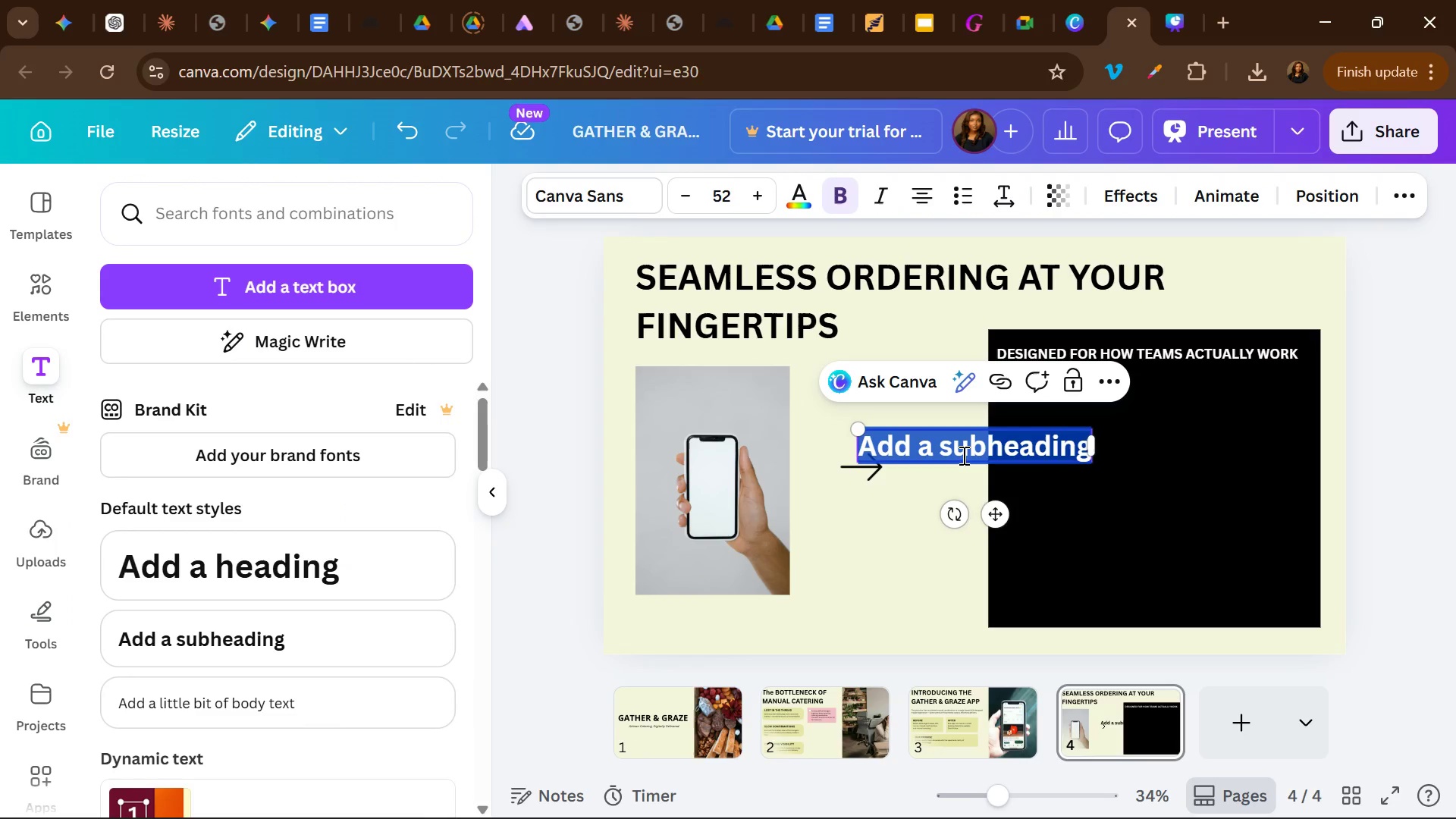 
left_click([958, 453])
 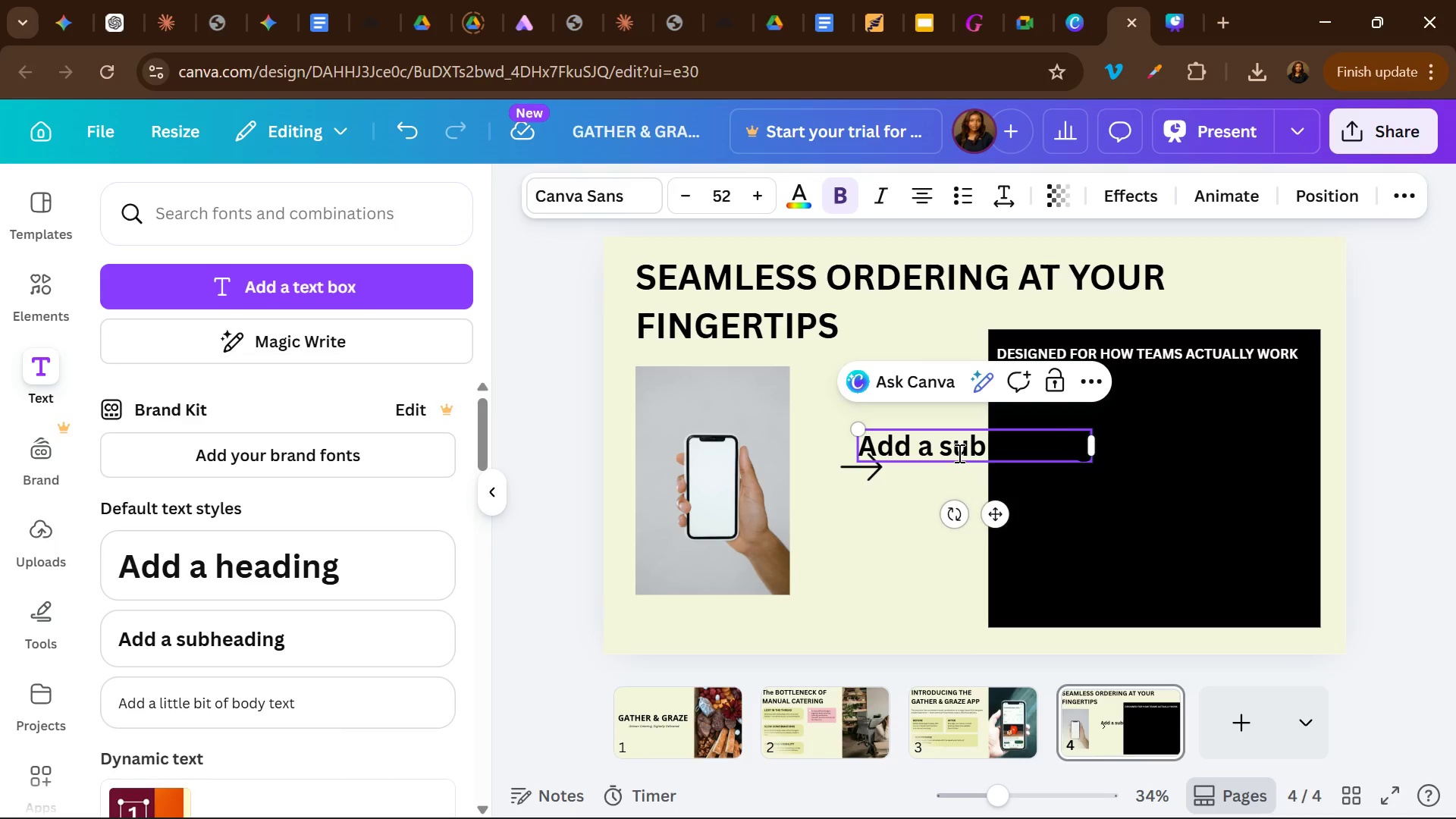 
key(Control+A)
 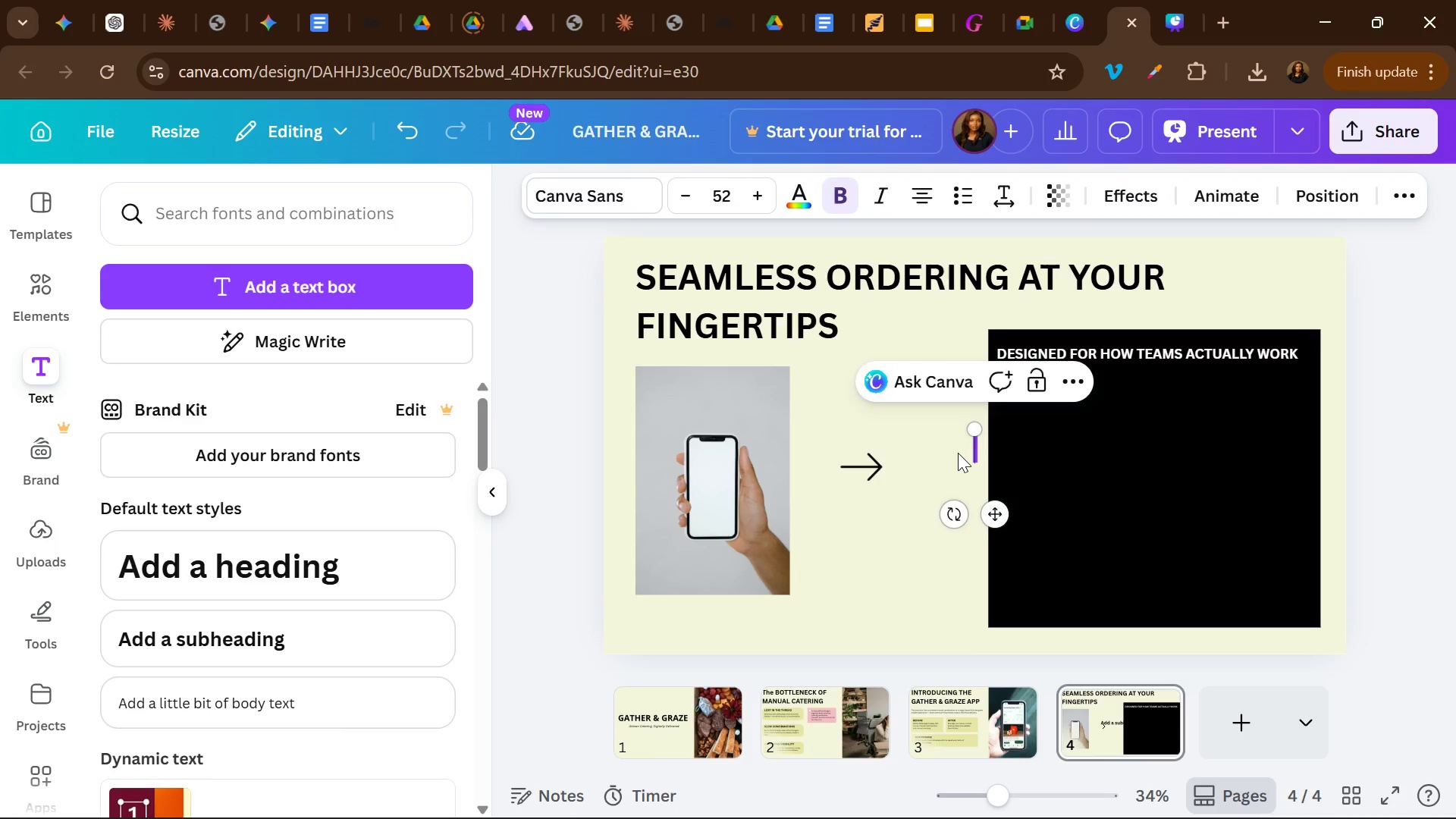 
key(Backspace)
 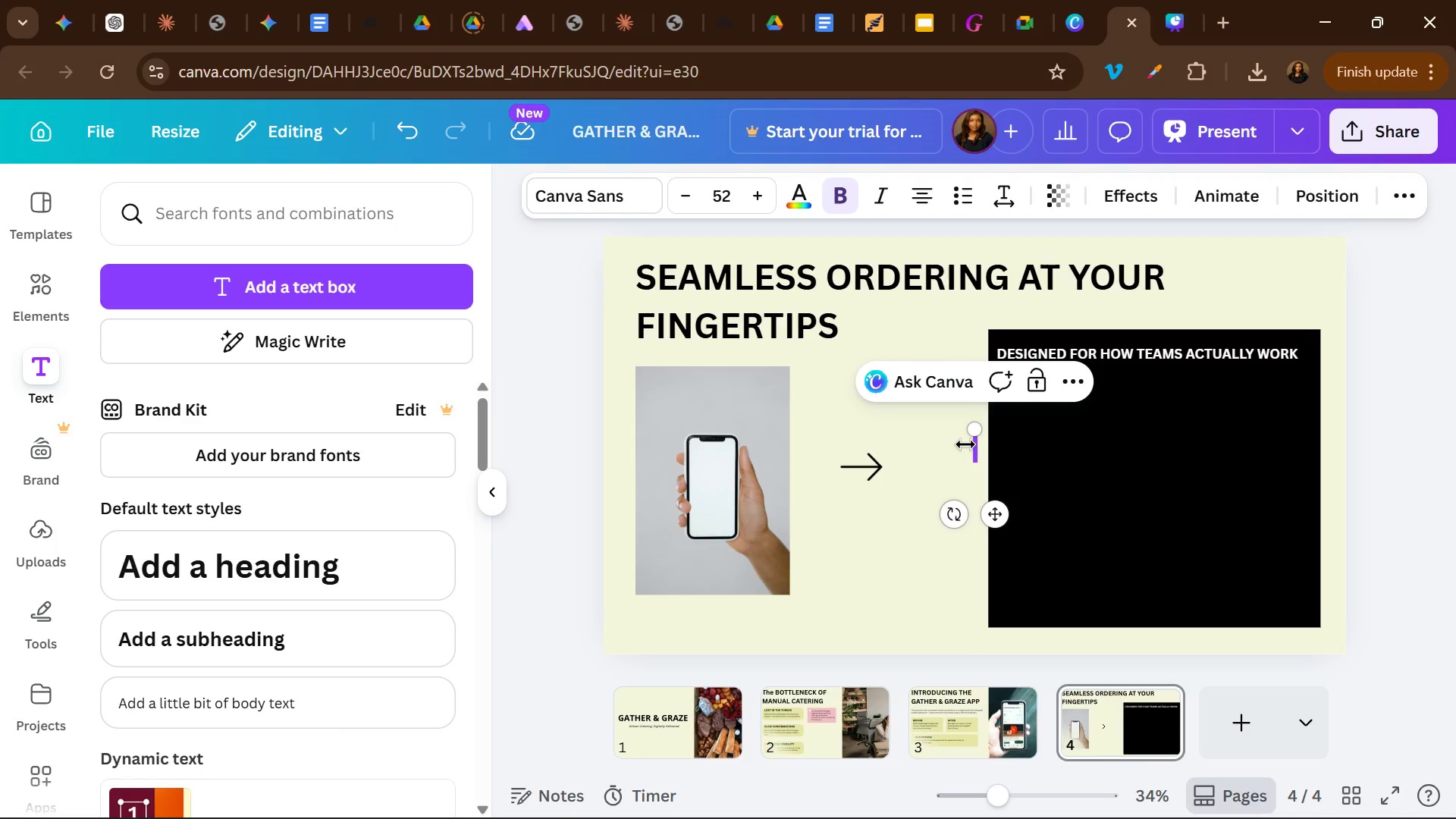 
type(ONE-TAP ODERING)
 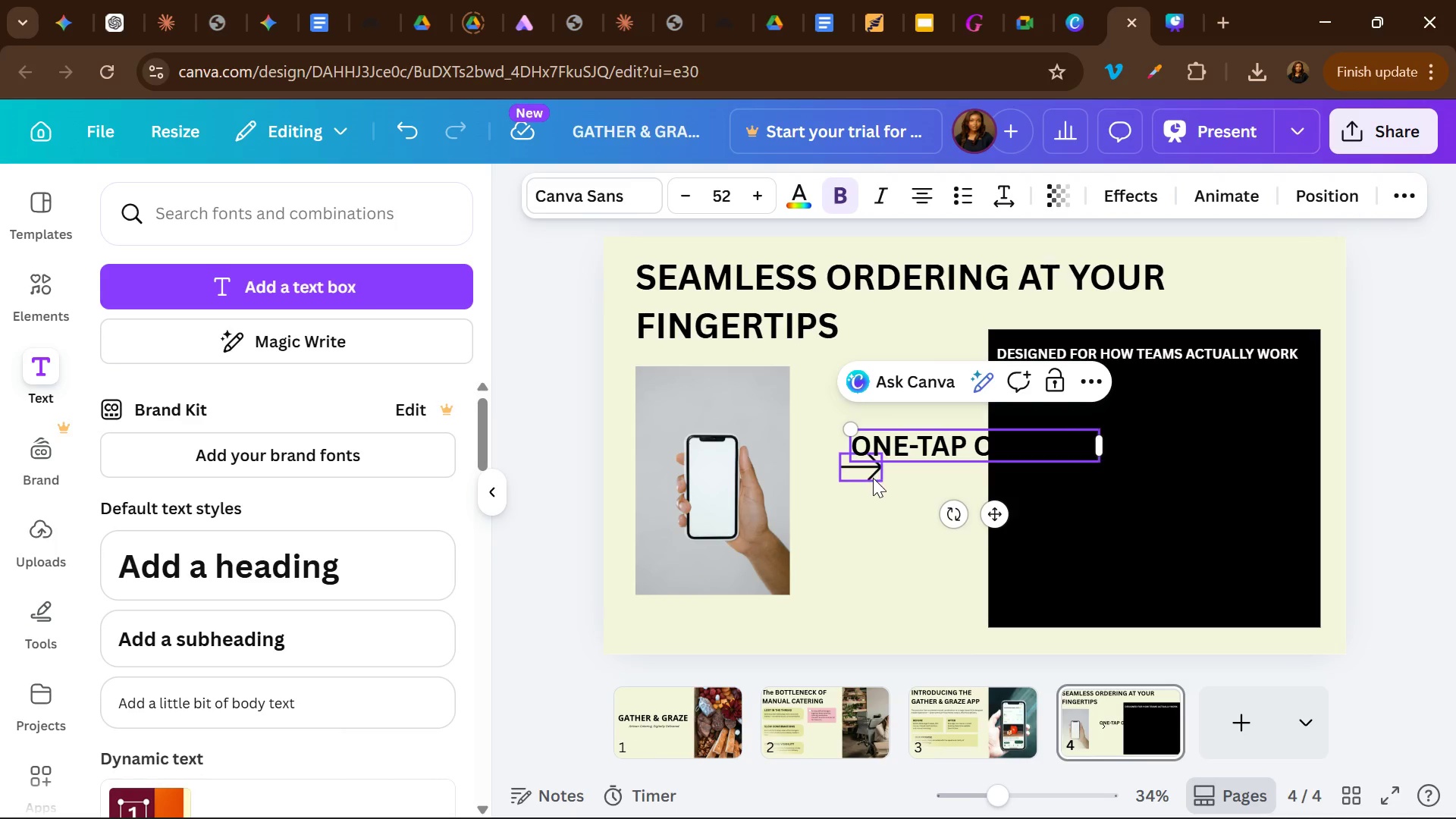 
left_click_drag(start_coordinate=[873, 479], to_coordinate=[882, 458])
 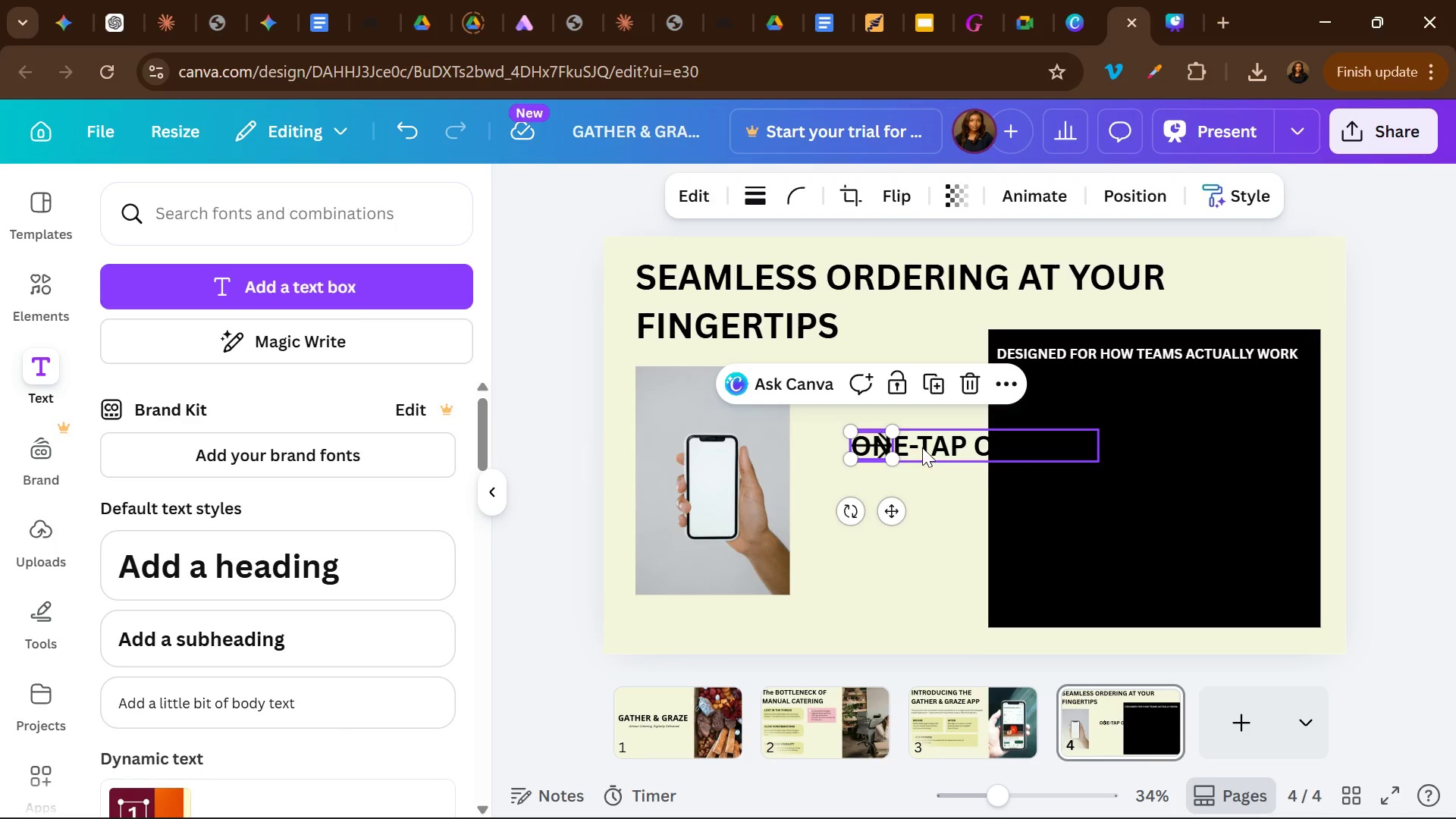 
left_click([922, 447])
 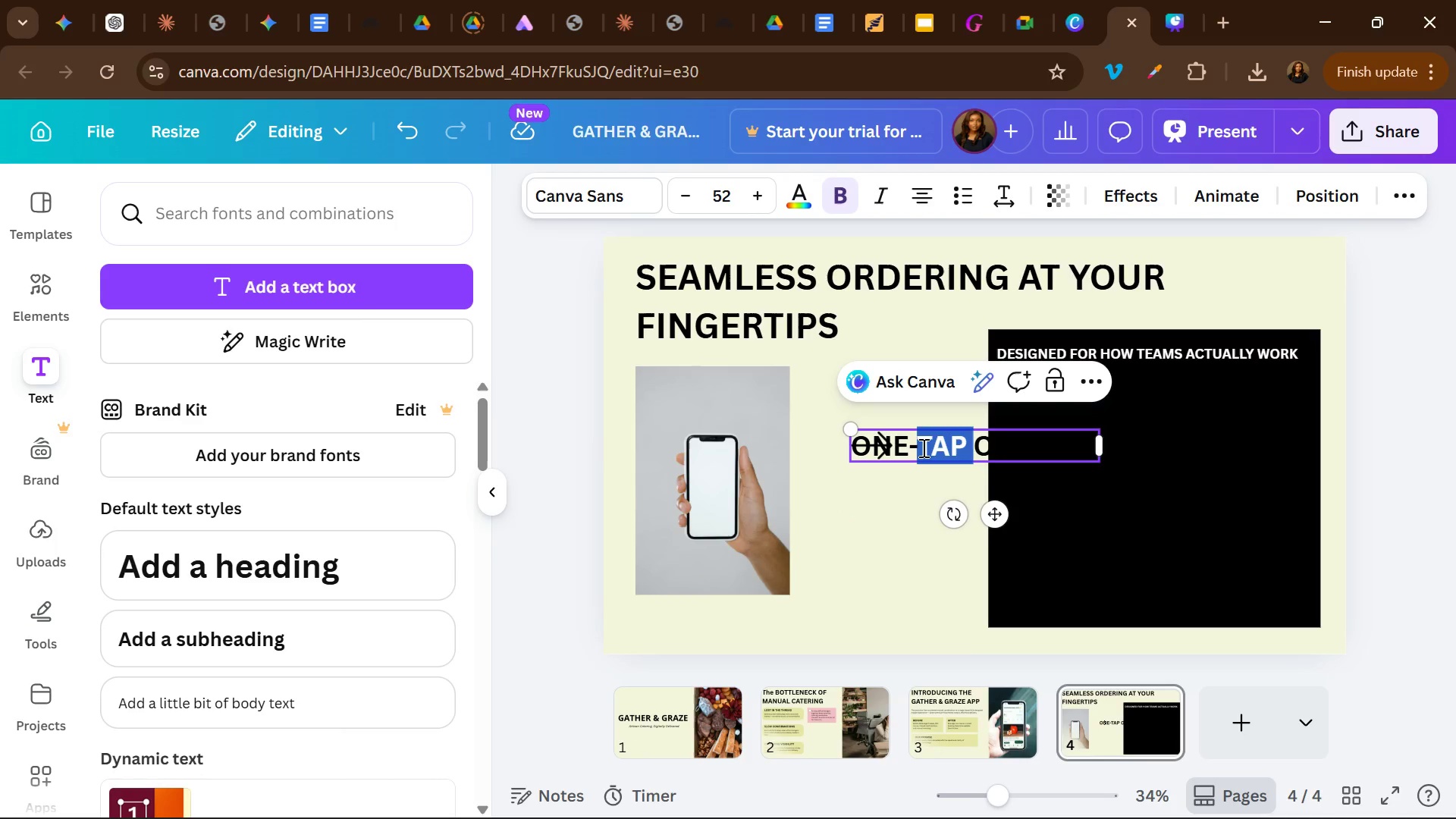 
double_click([922, 447])
 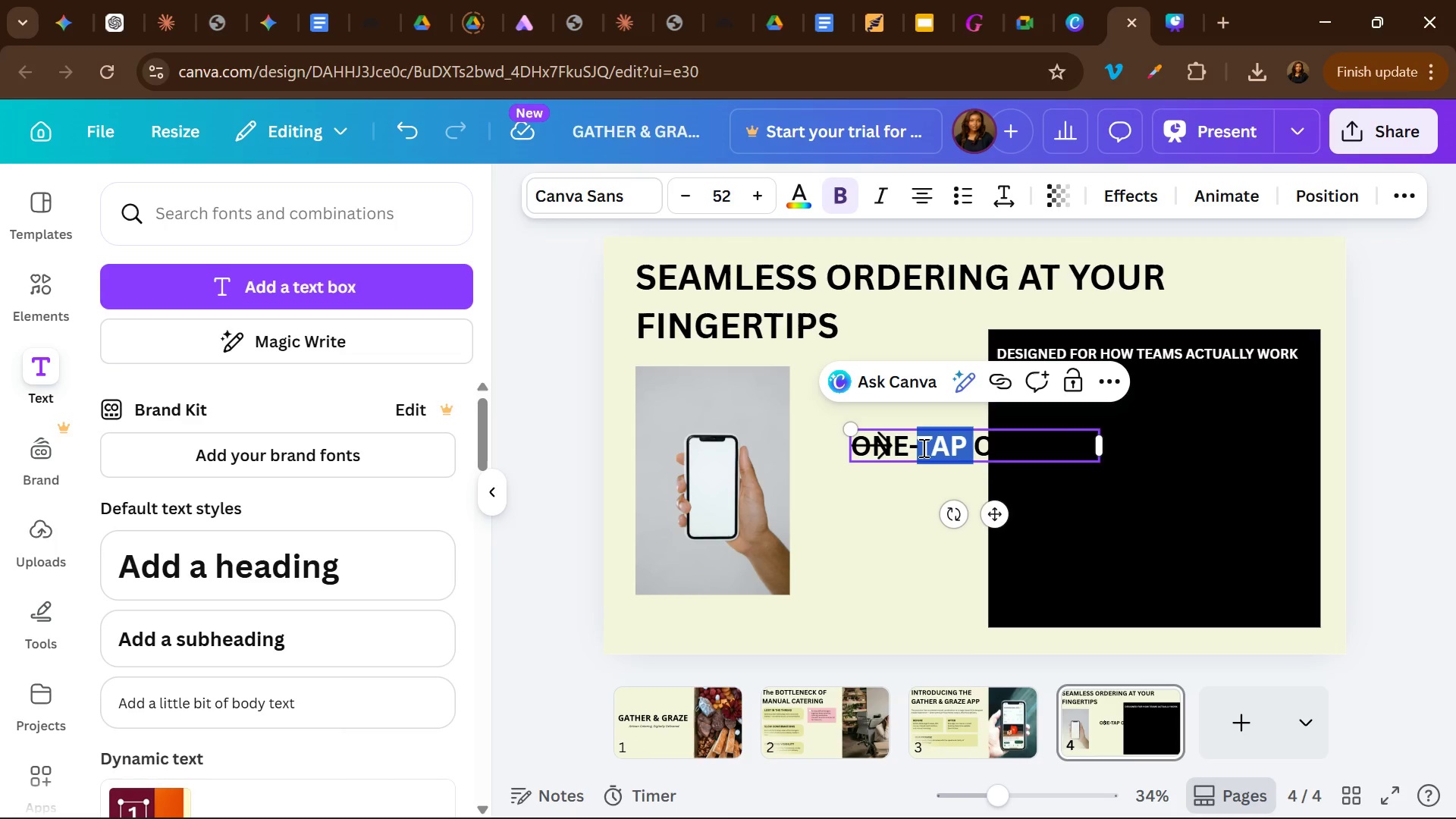 
key(Control+A)
 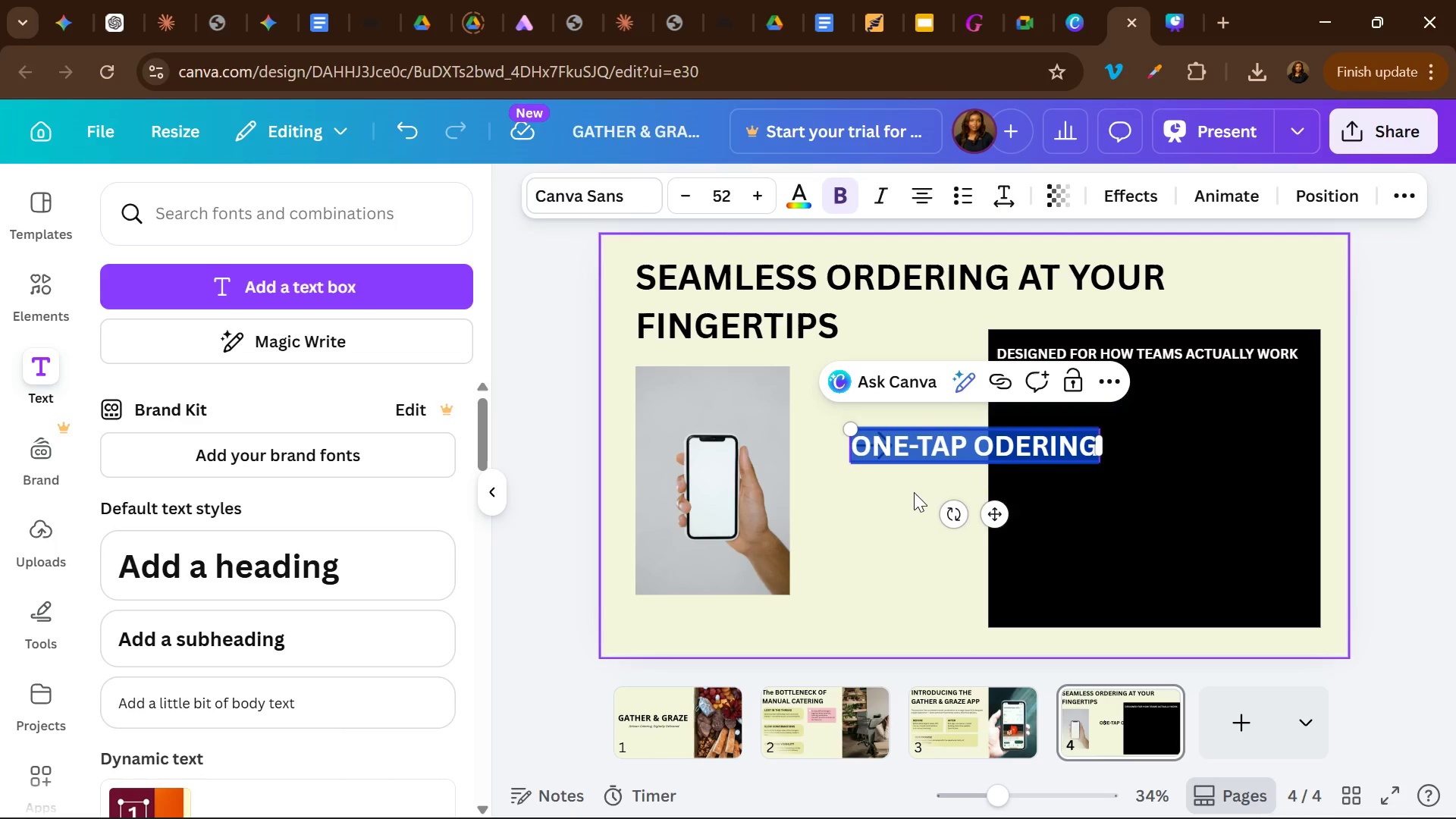 
left_click([913, 495])
 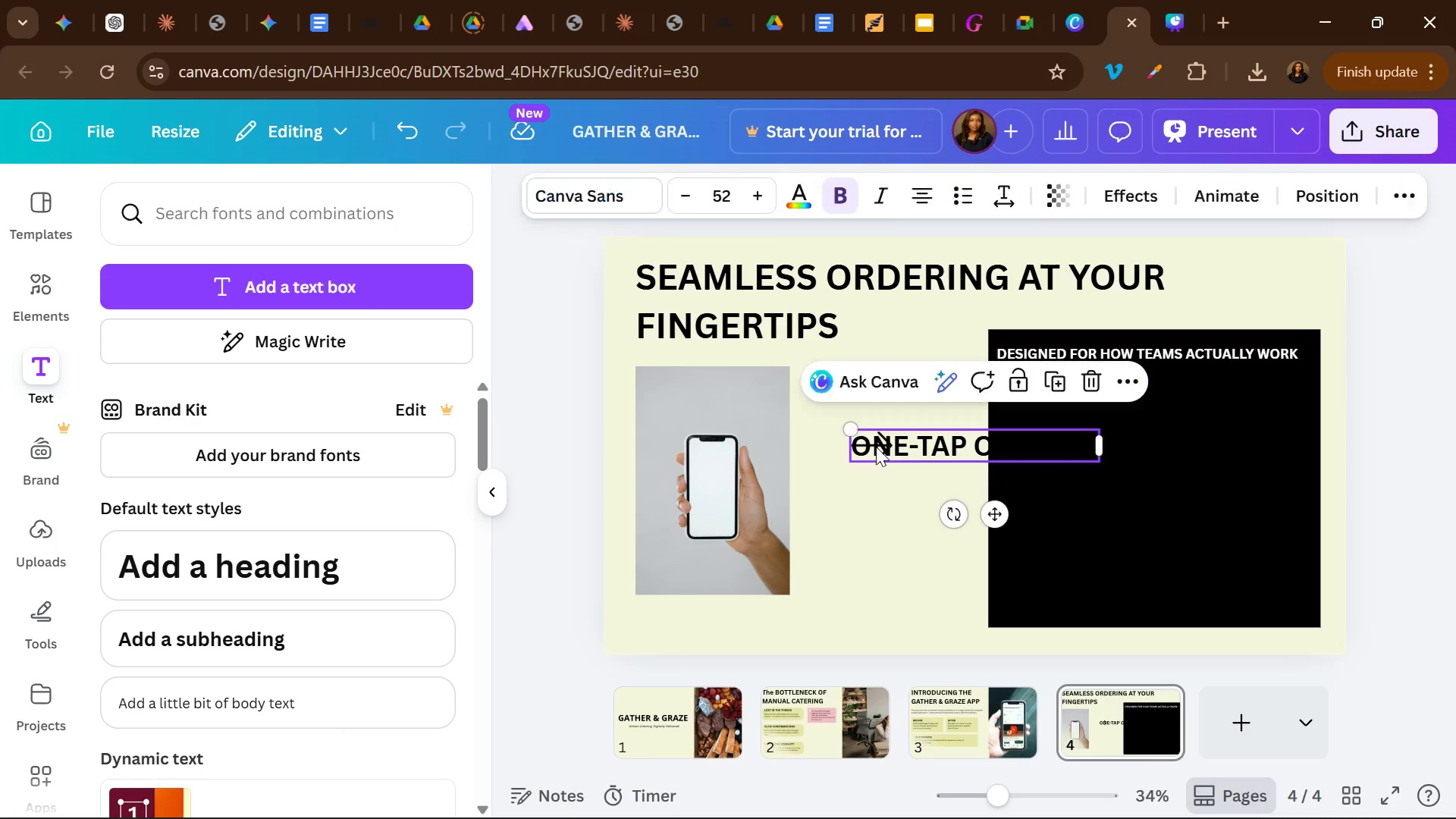 
double_click([876, 447])
 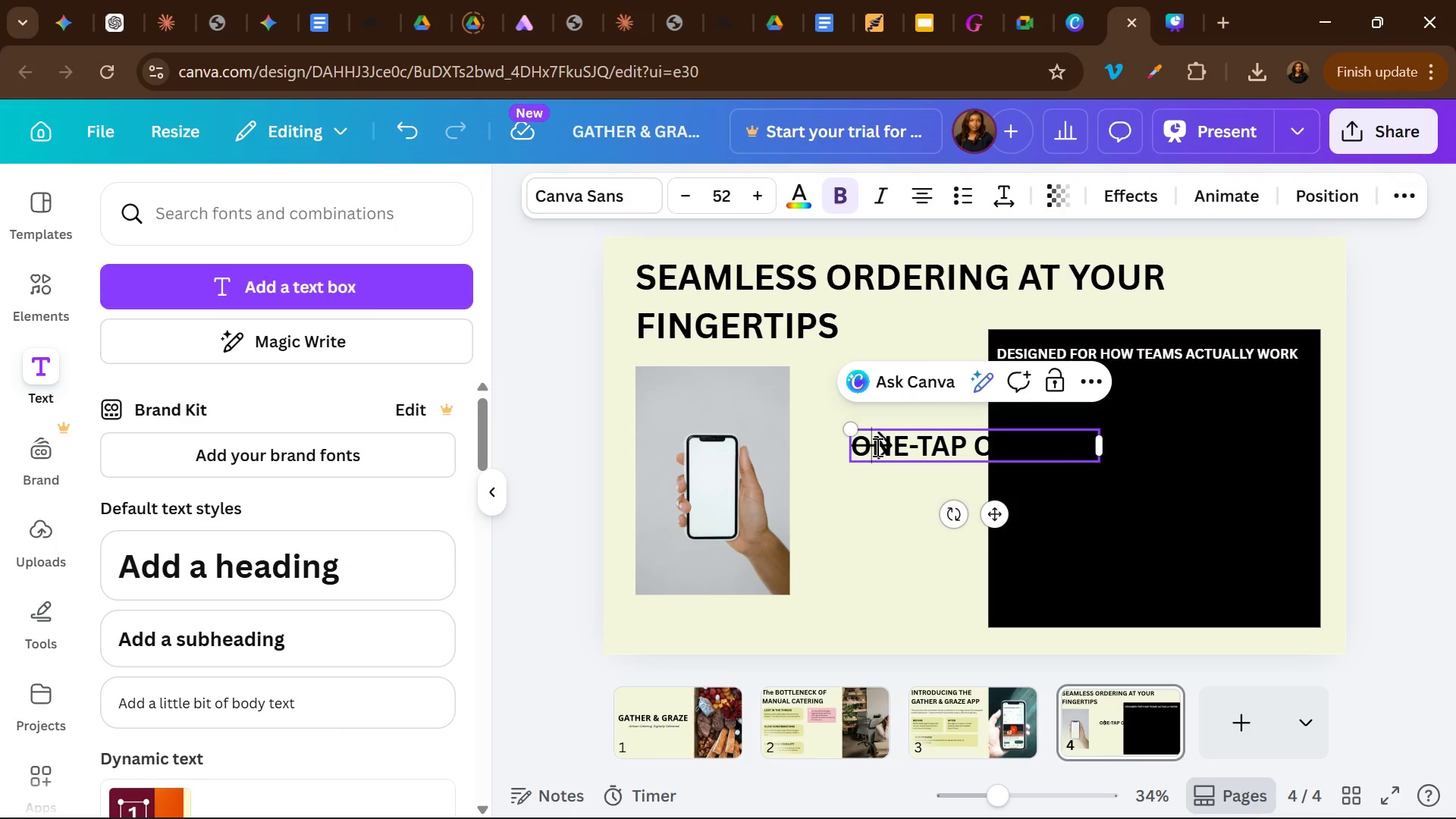 
hold_key(key=ControlLeft, duration=0.59)
 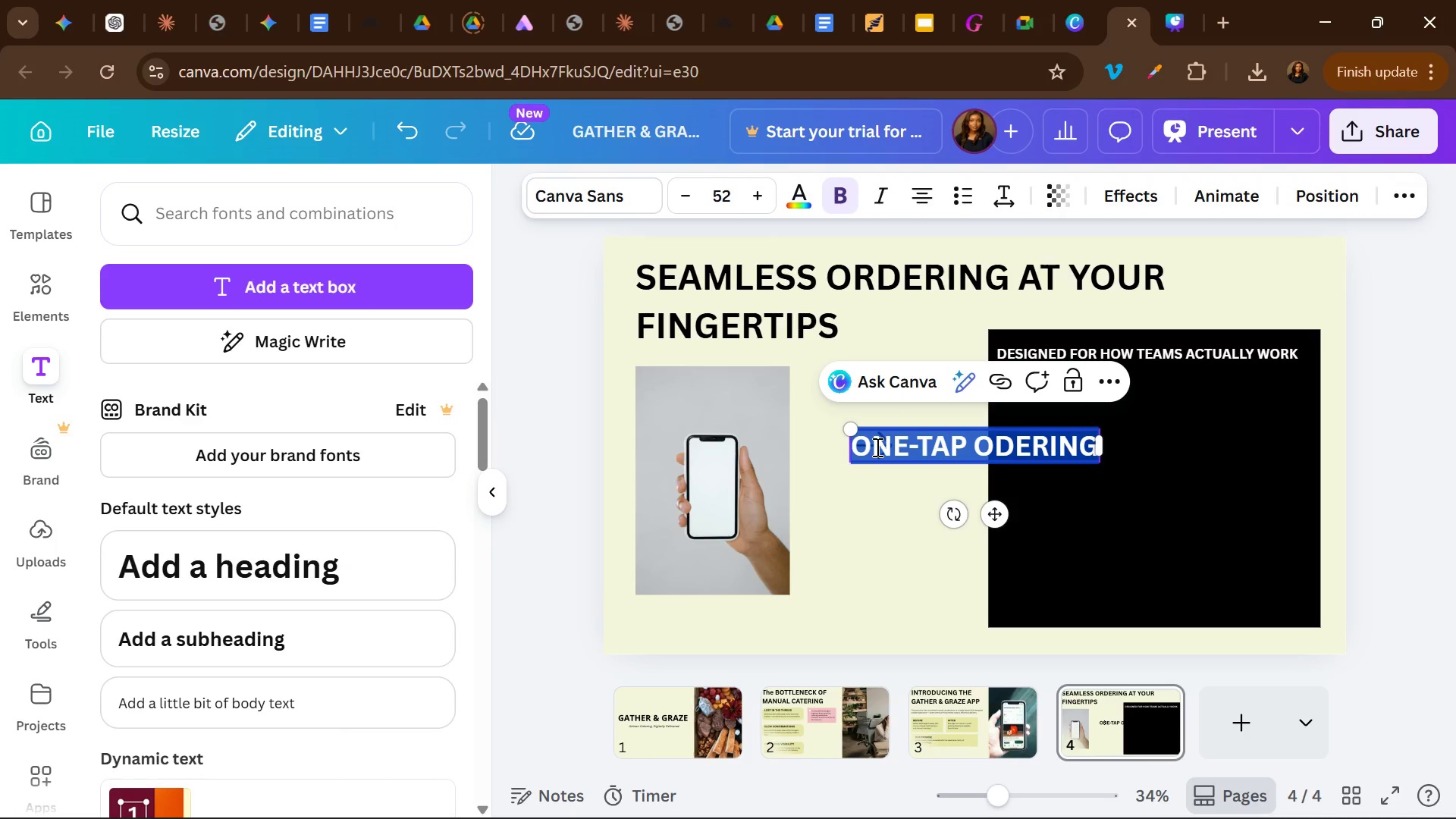 
hold_key(key=A, duration=0.36)
 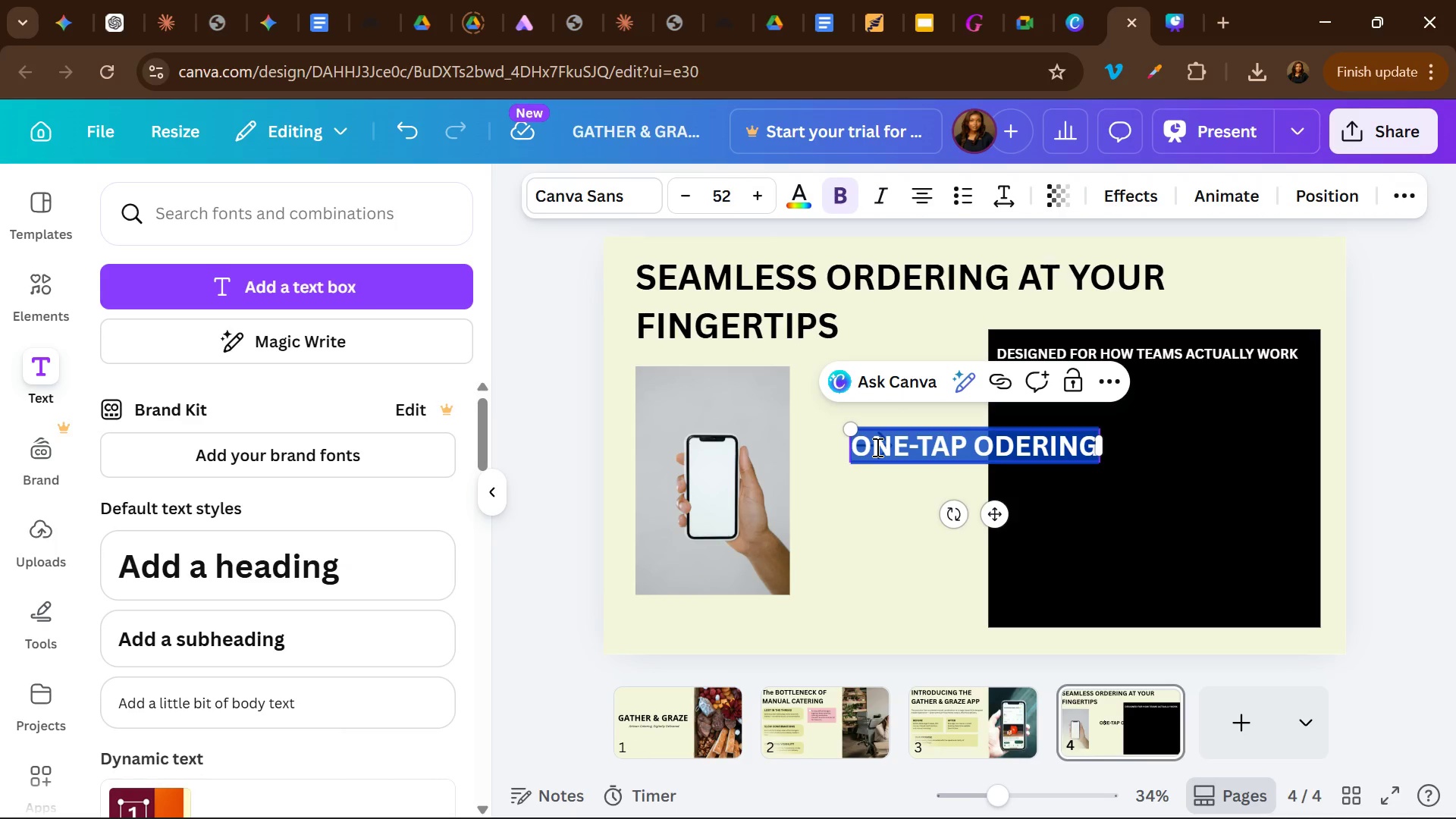 
left_click([876, 447])
 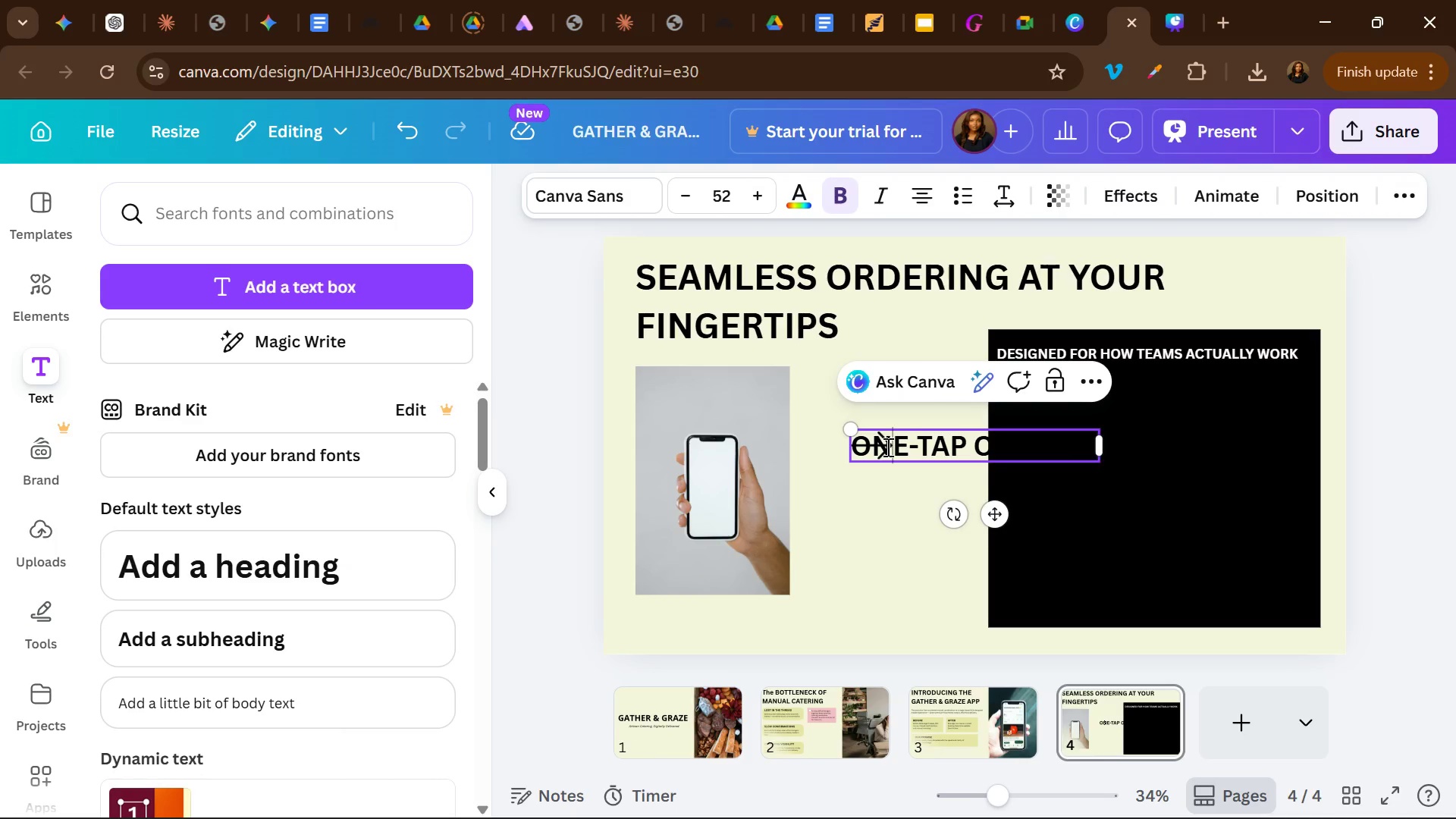 
left_click([886, 447])
 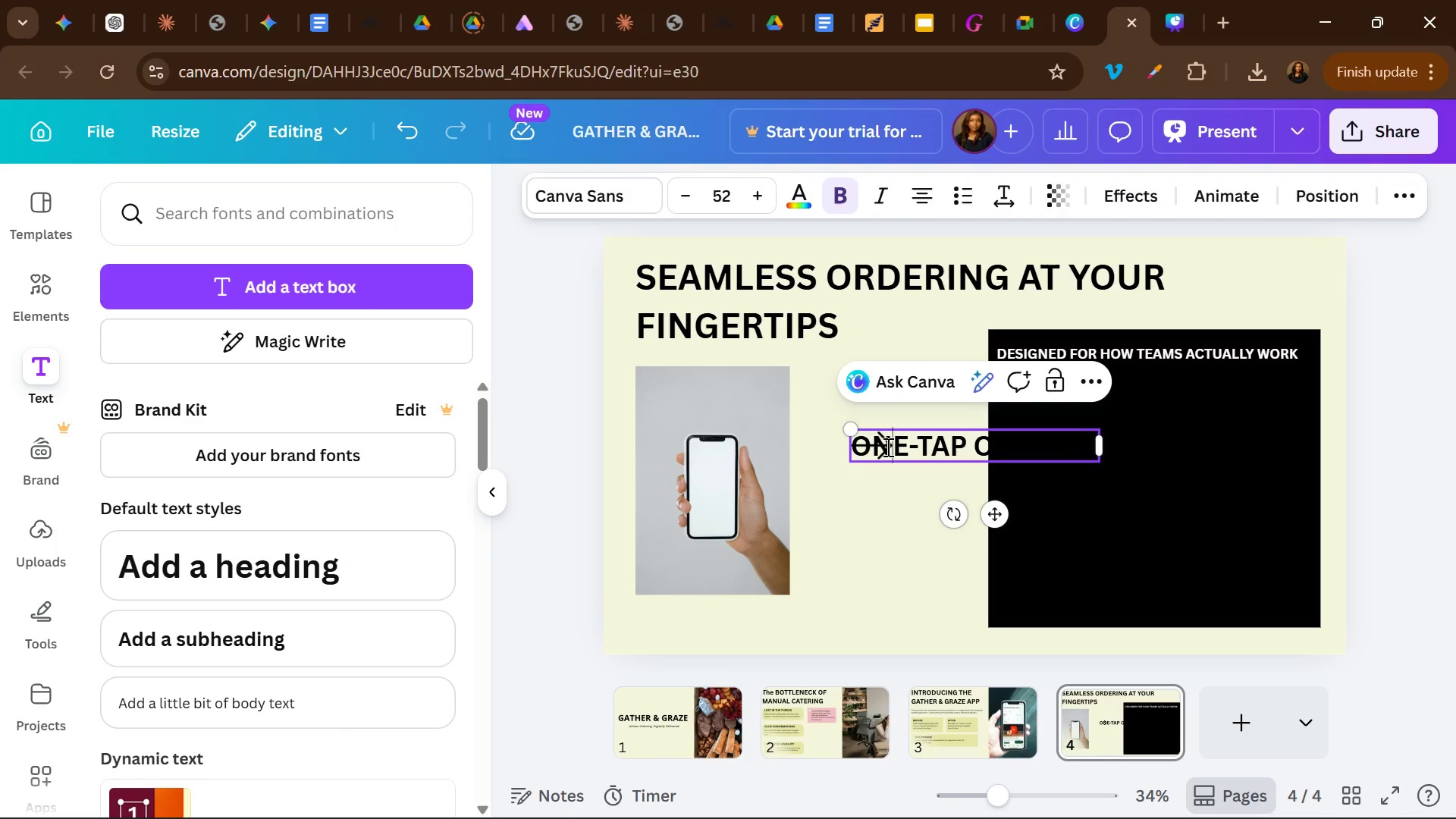 
key(Control+Z)
 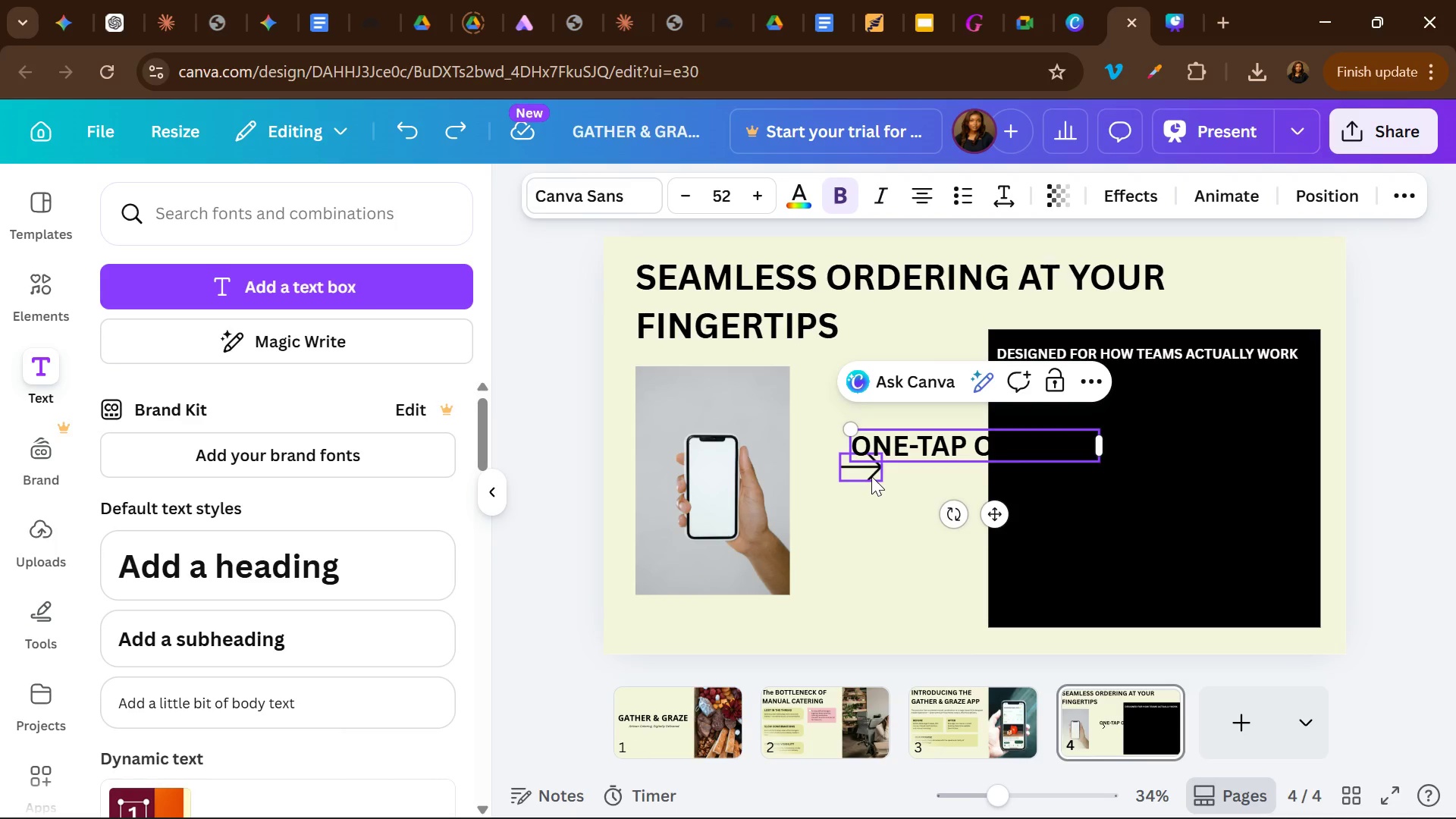 
left_click([871, 476])
 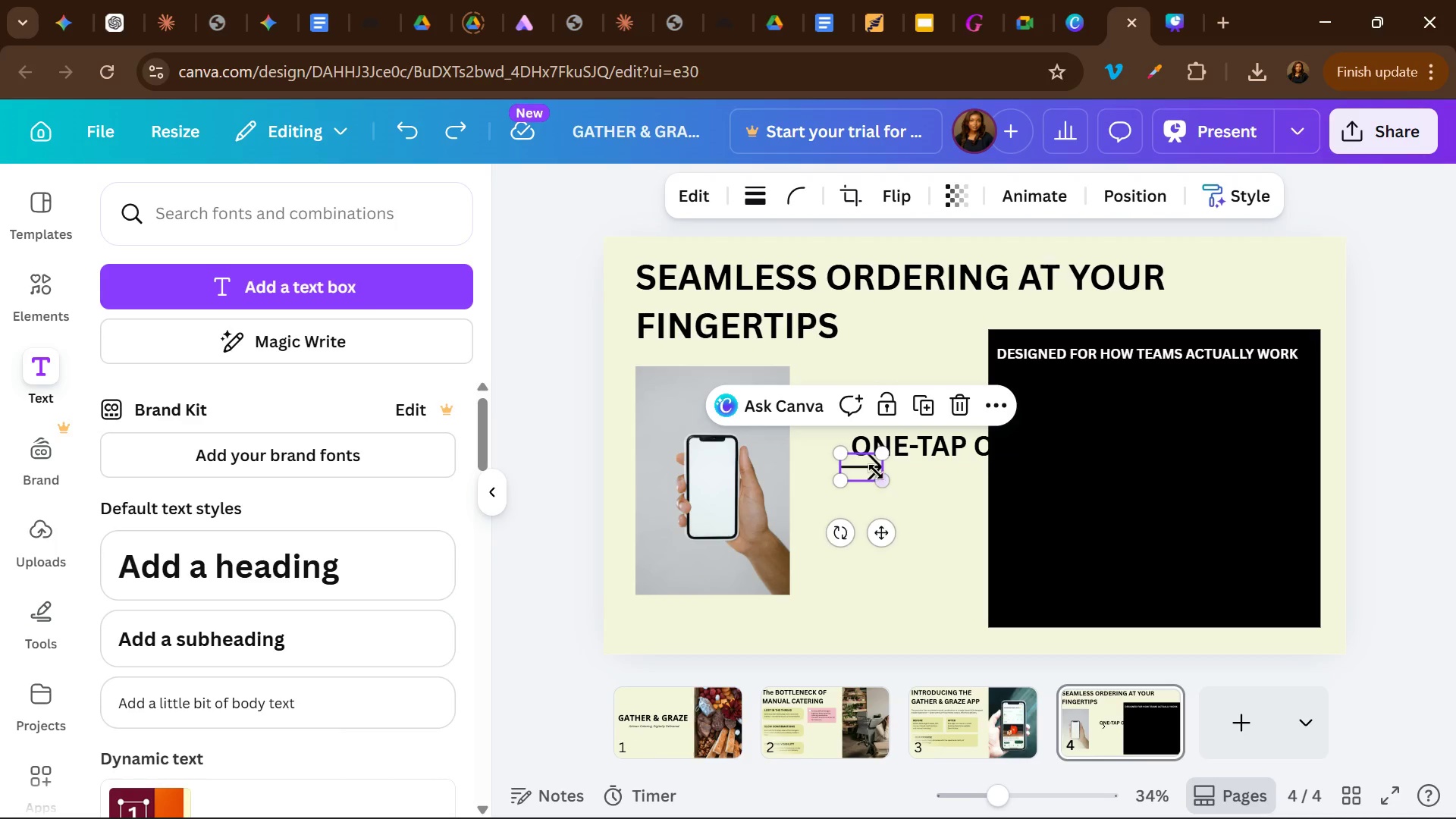 
hold_key(key=ShiftLeft, duration=1.5)
left_click([908, 446])
 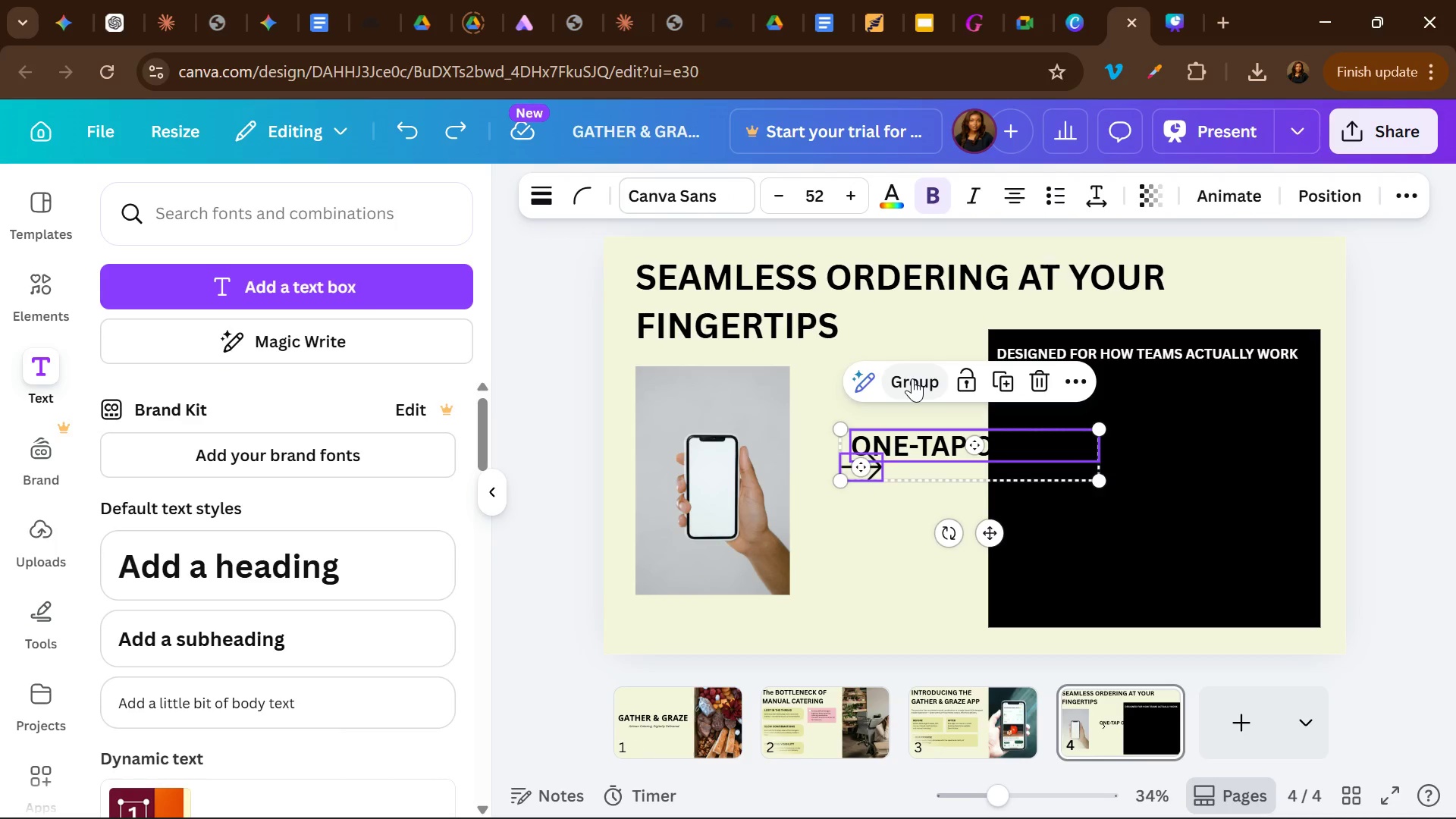 
left_click([912, 378])
 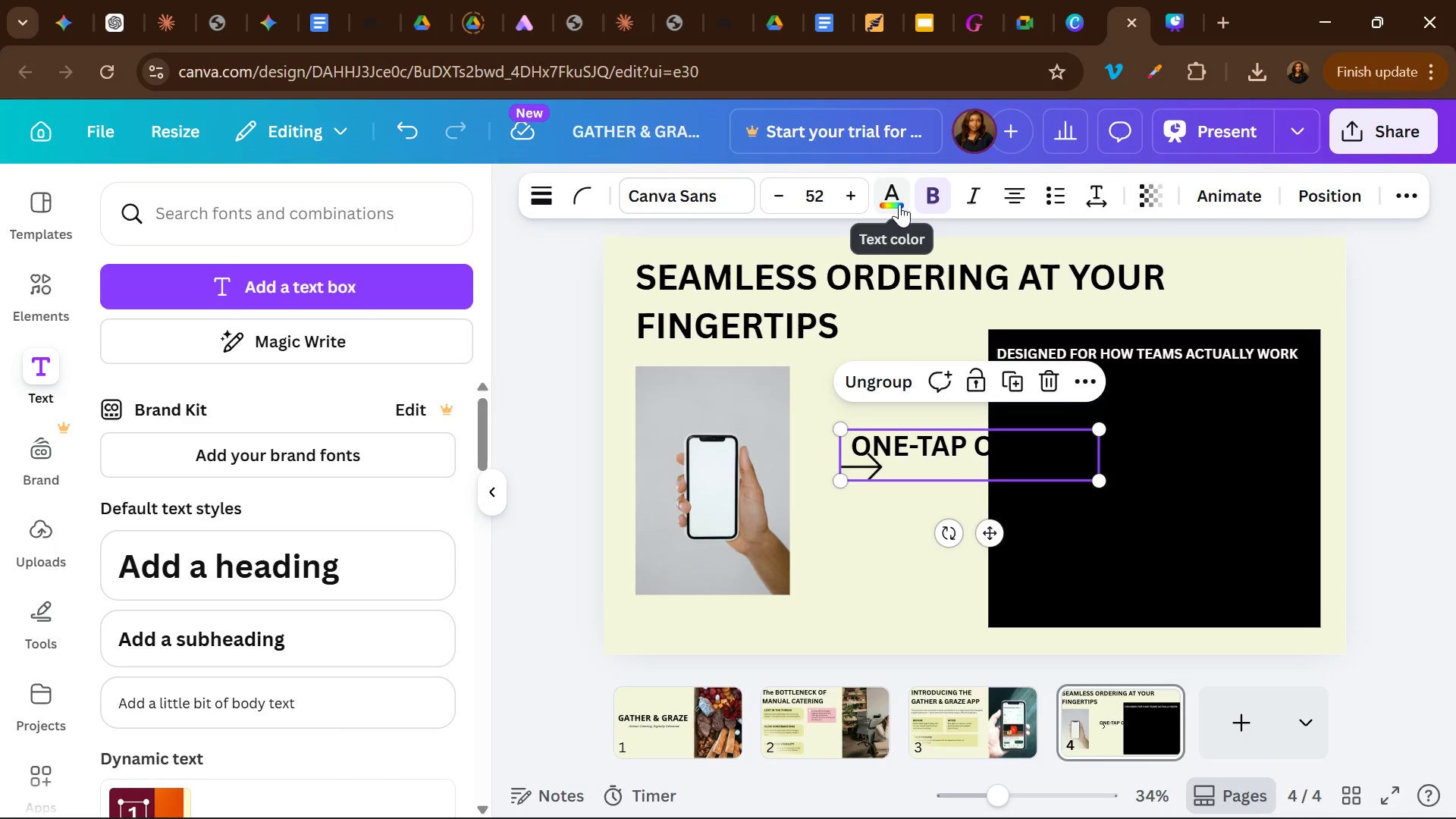 
left_click([899, 204])
 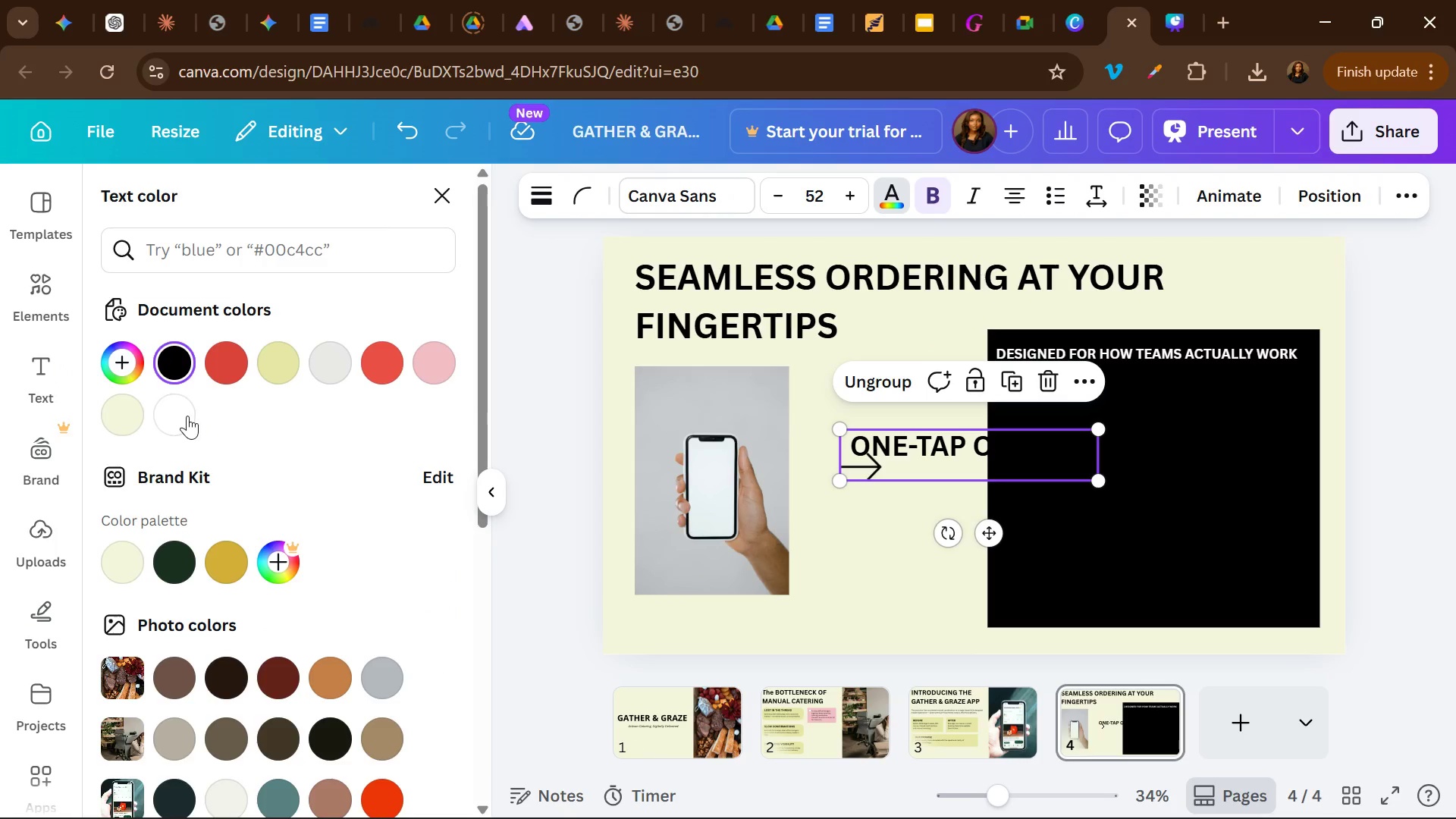 
left_click([187, 416])
 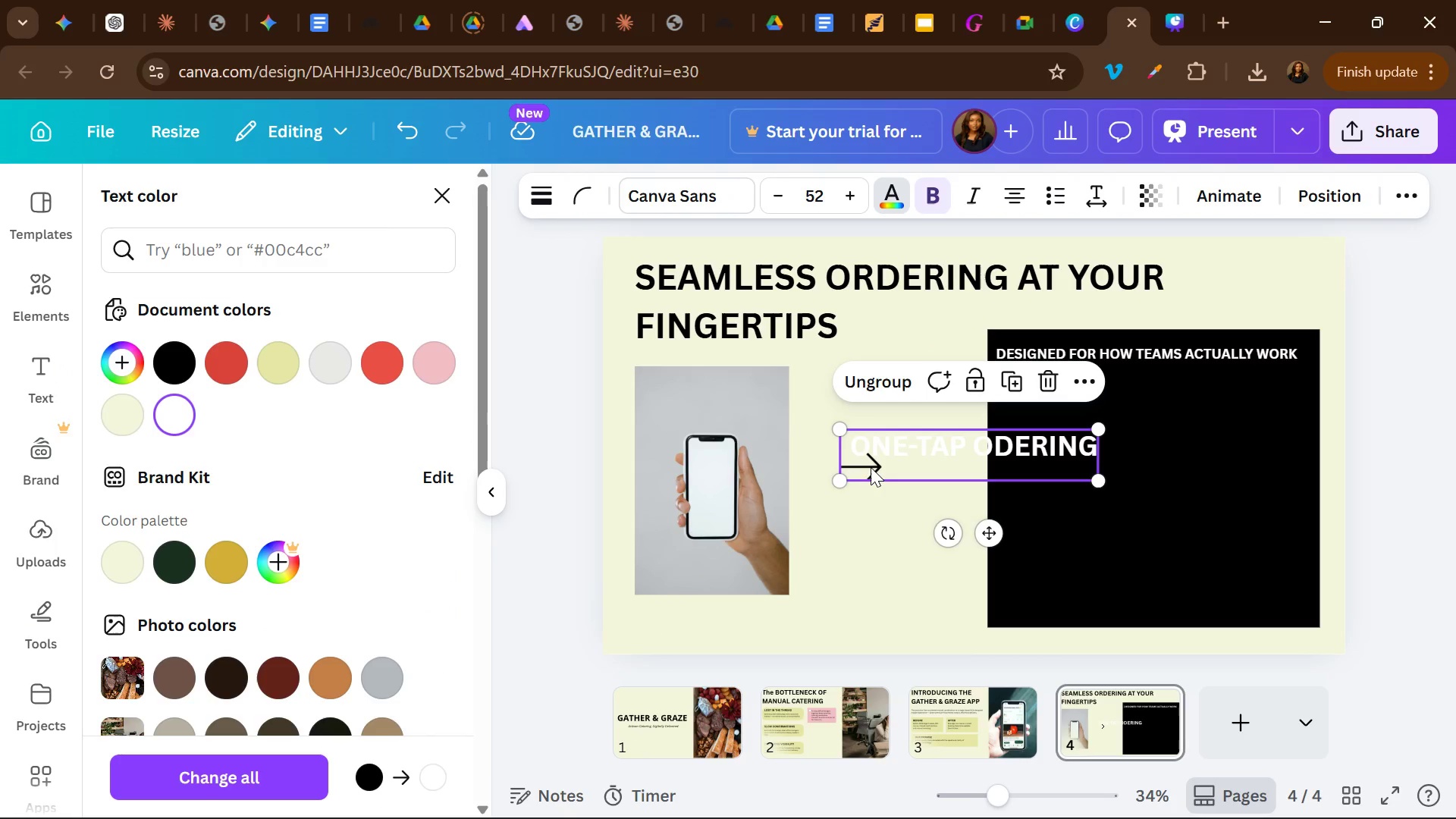 
wait(10.06)
 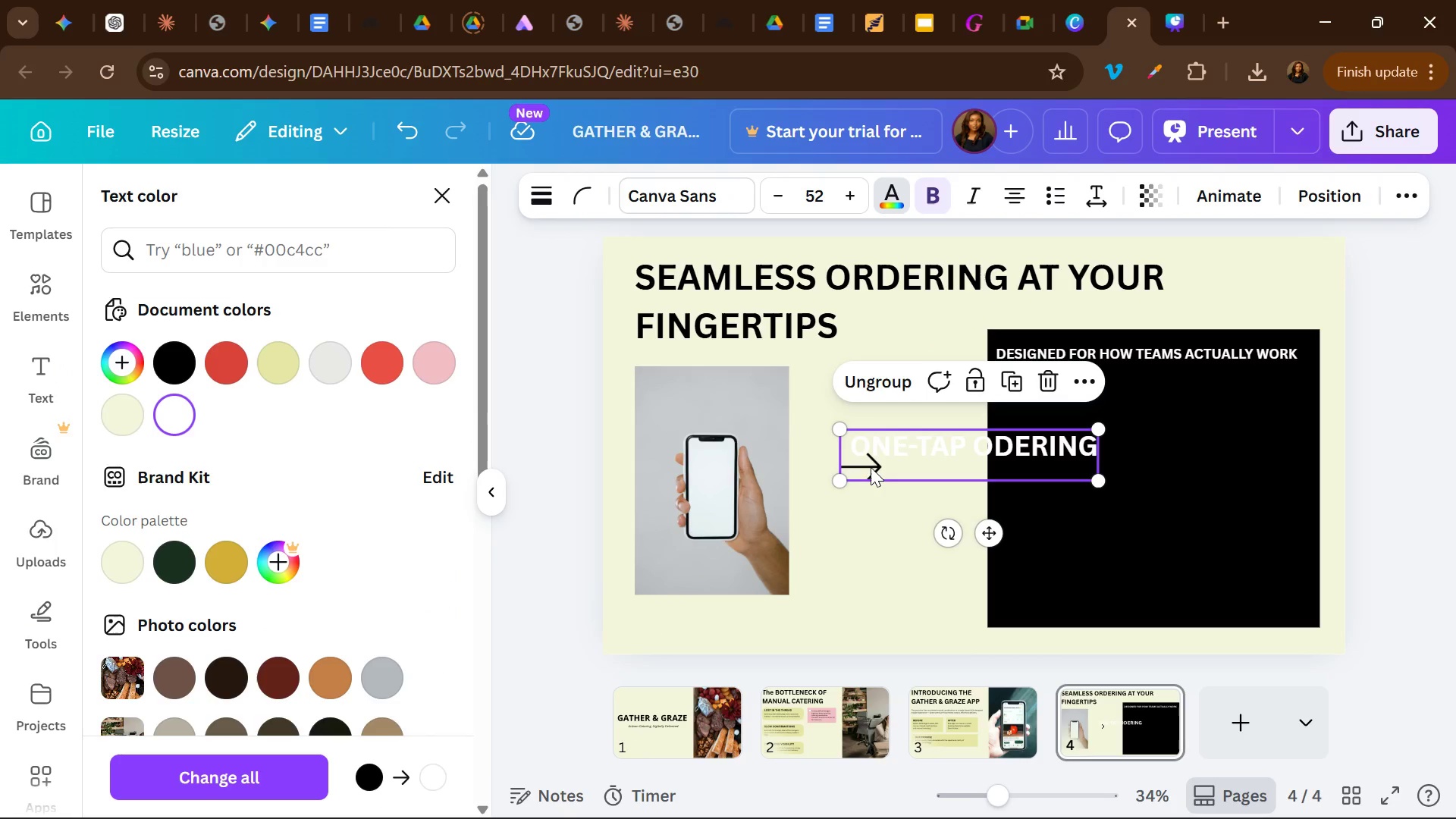 
left_click([880, 466])
 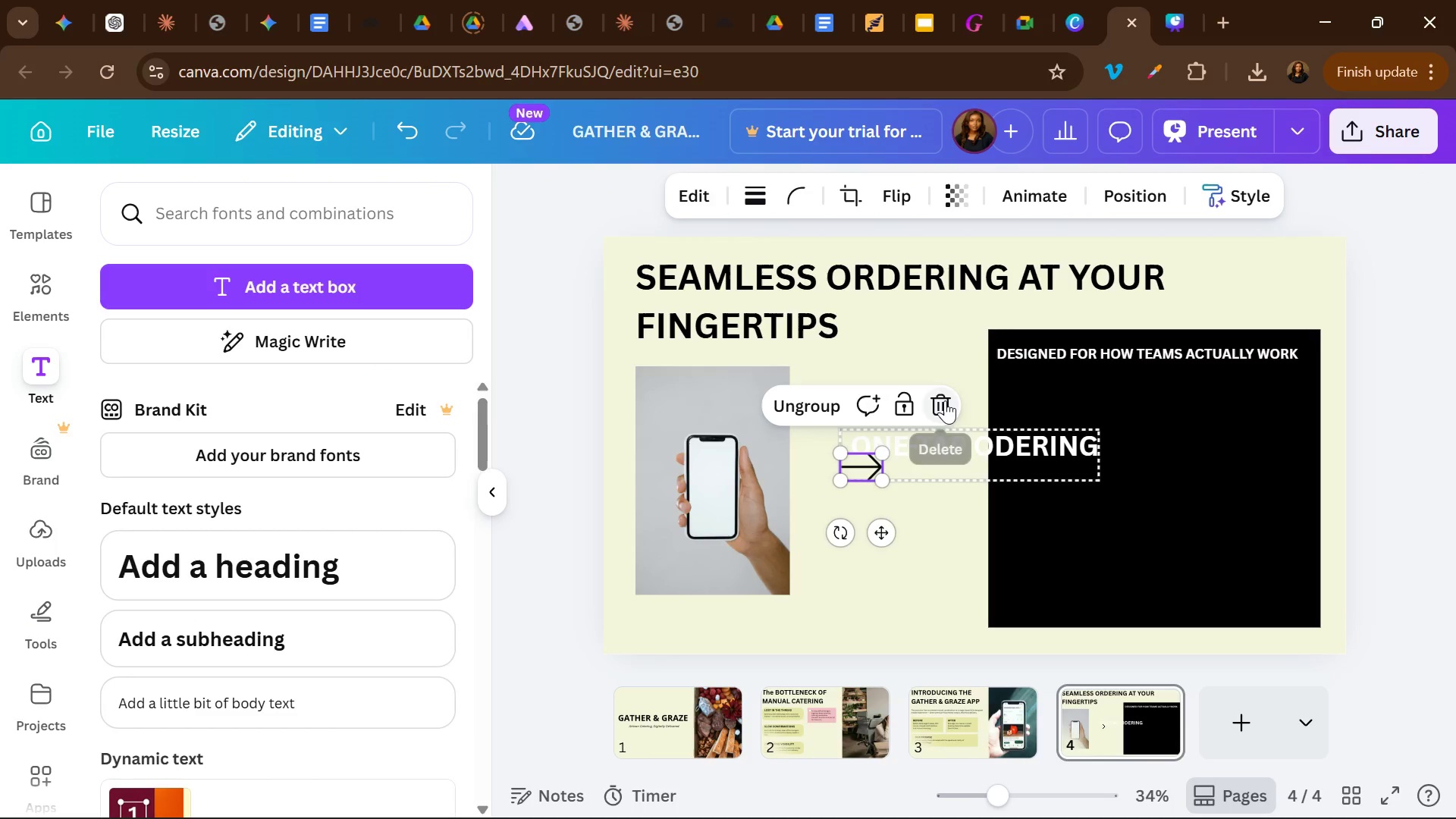 
left_click([945, 400])
 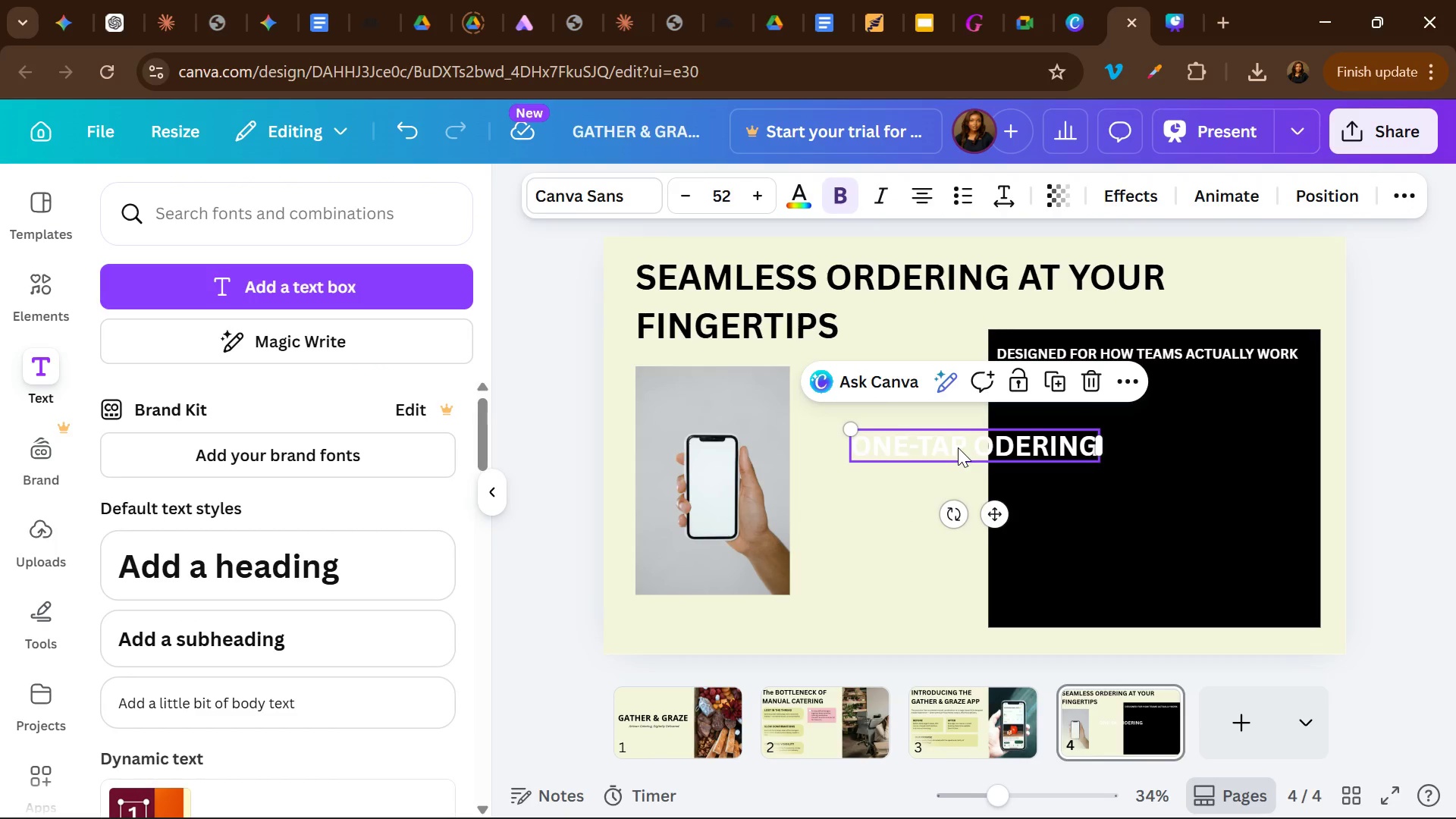 
left_click_drag(start_coordinate=[958, 447], to_coordinate=[1119, 394])
 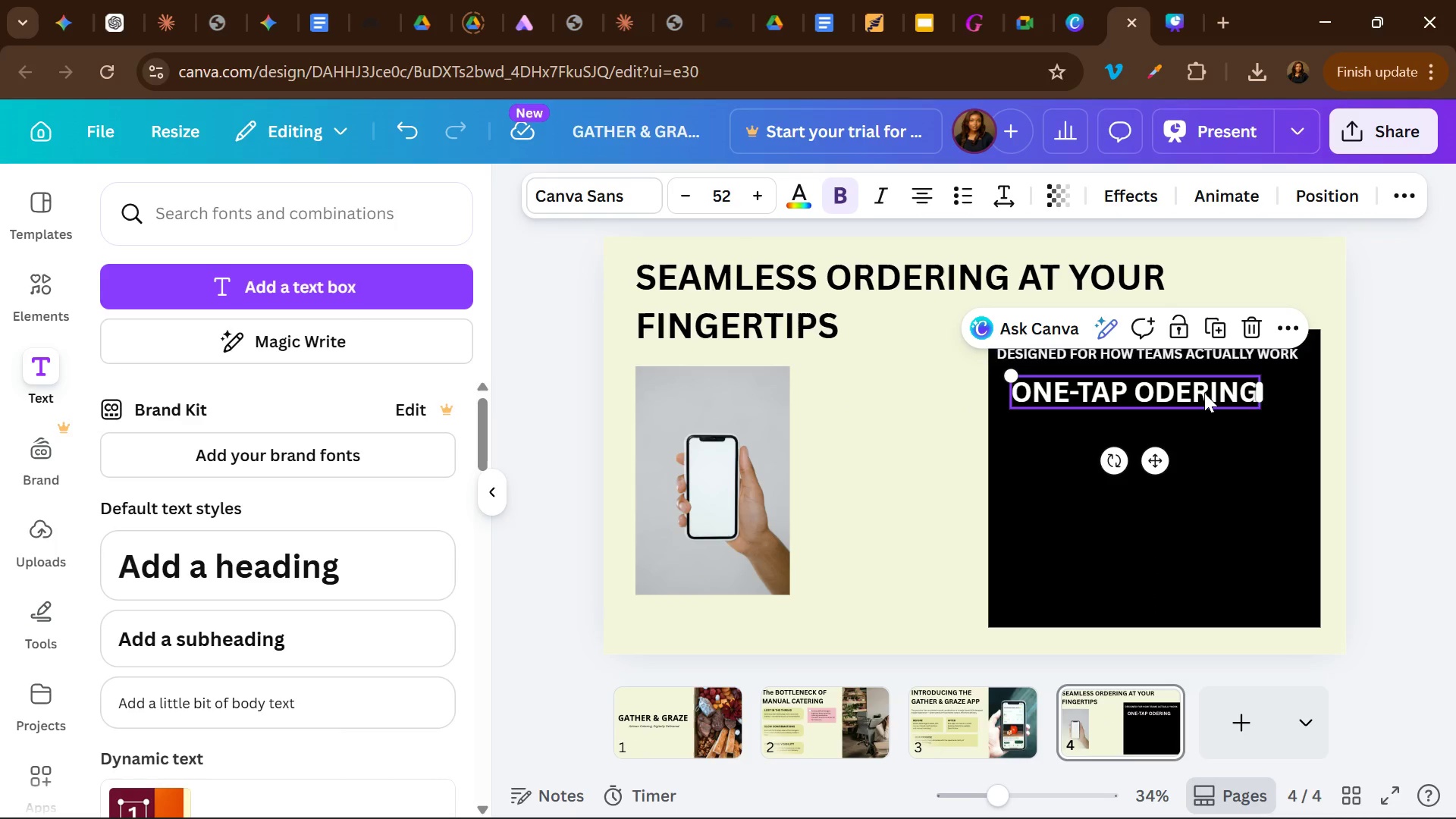 
double_click([1204, 393])
 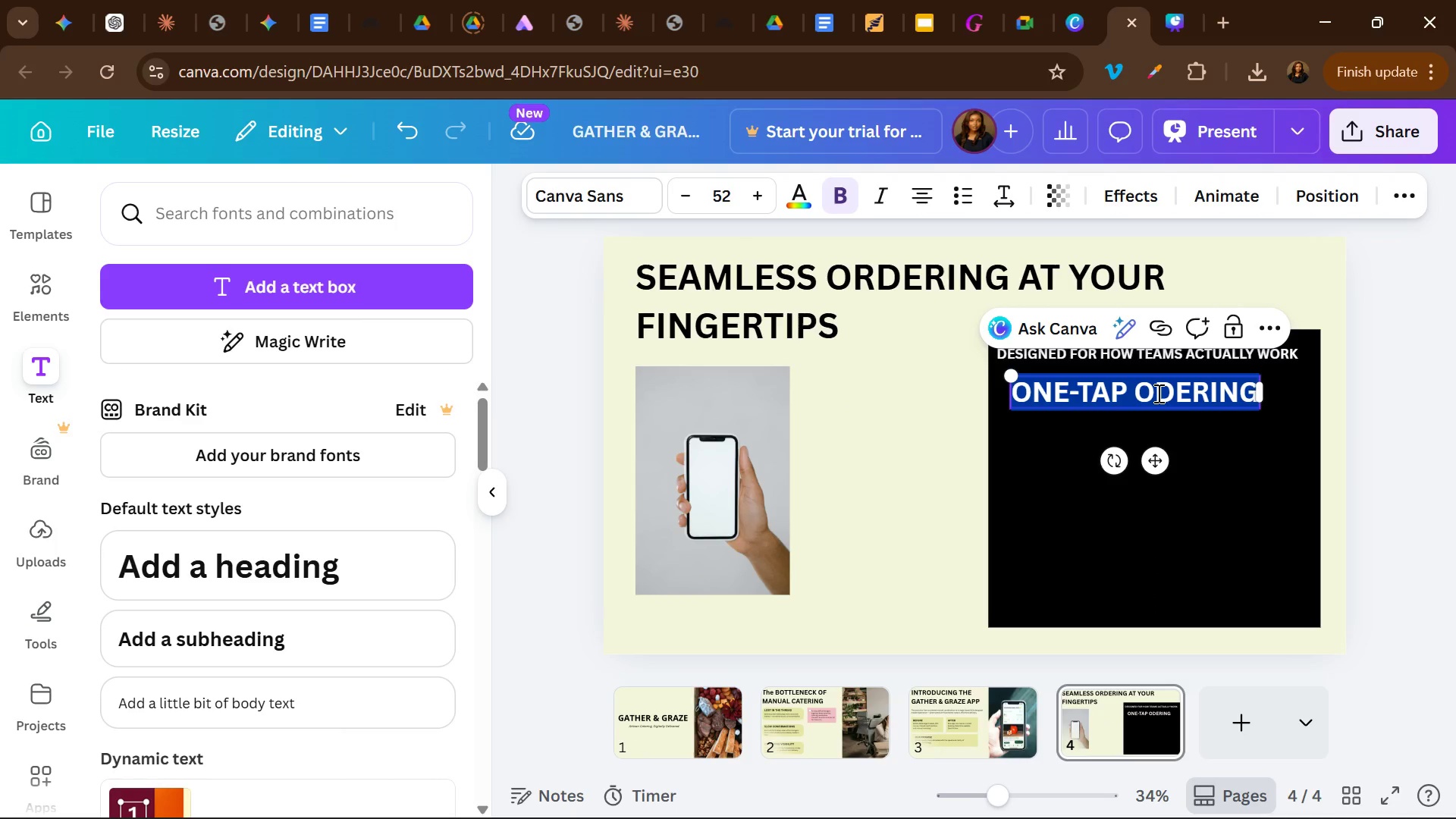 
left_click([1157, 393])
 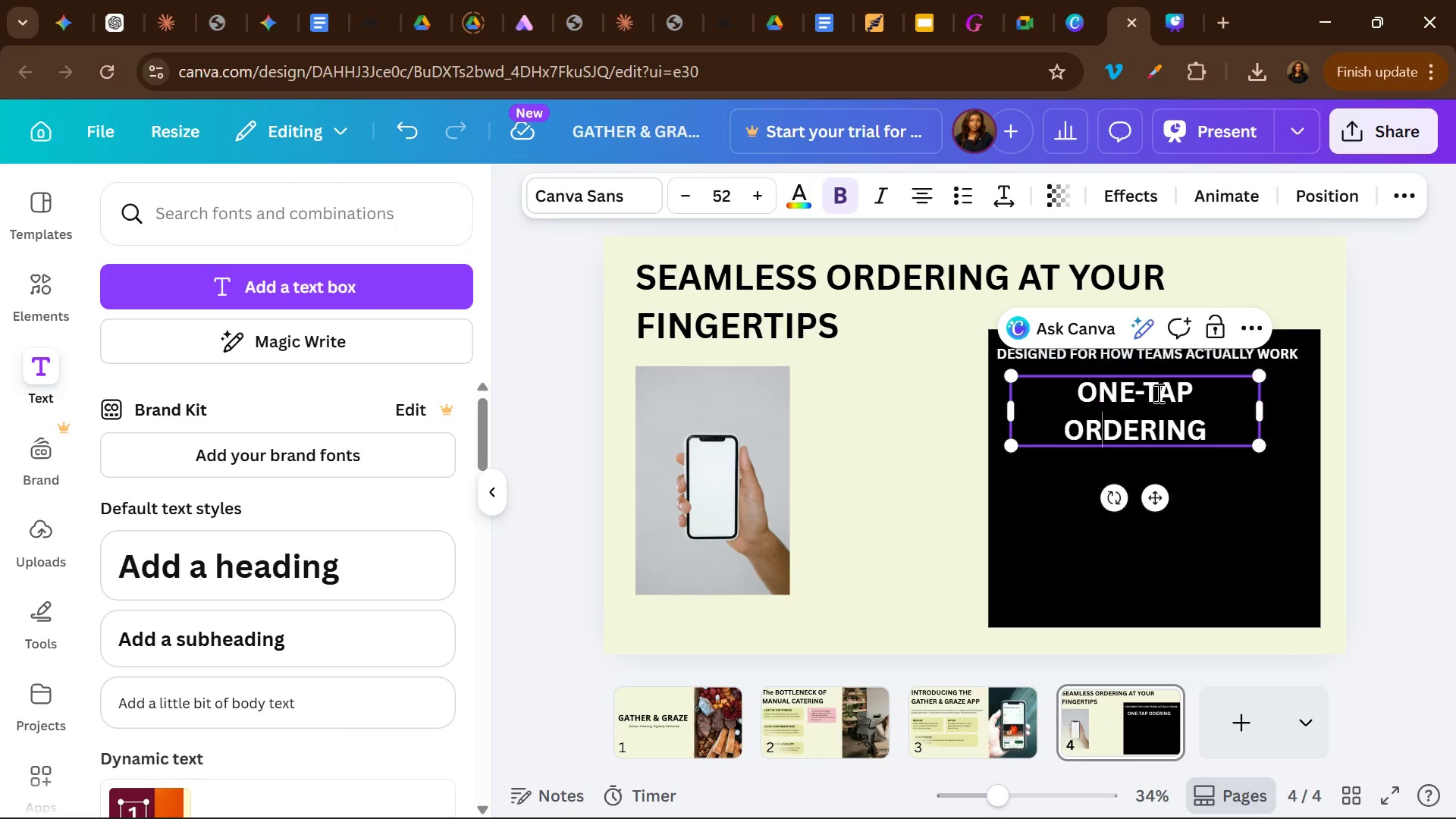 
key(R)
 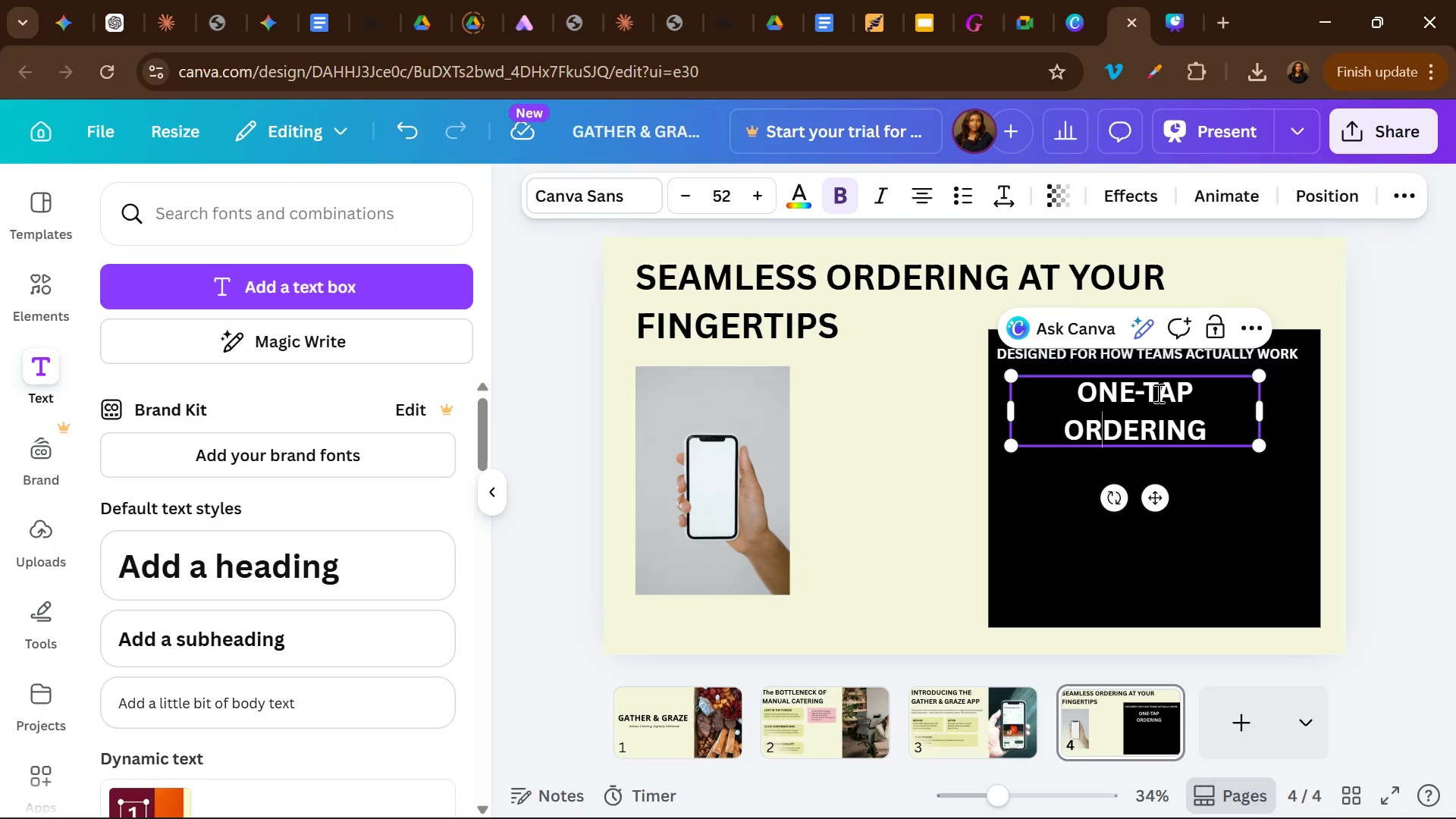 
key(Control+A)
 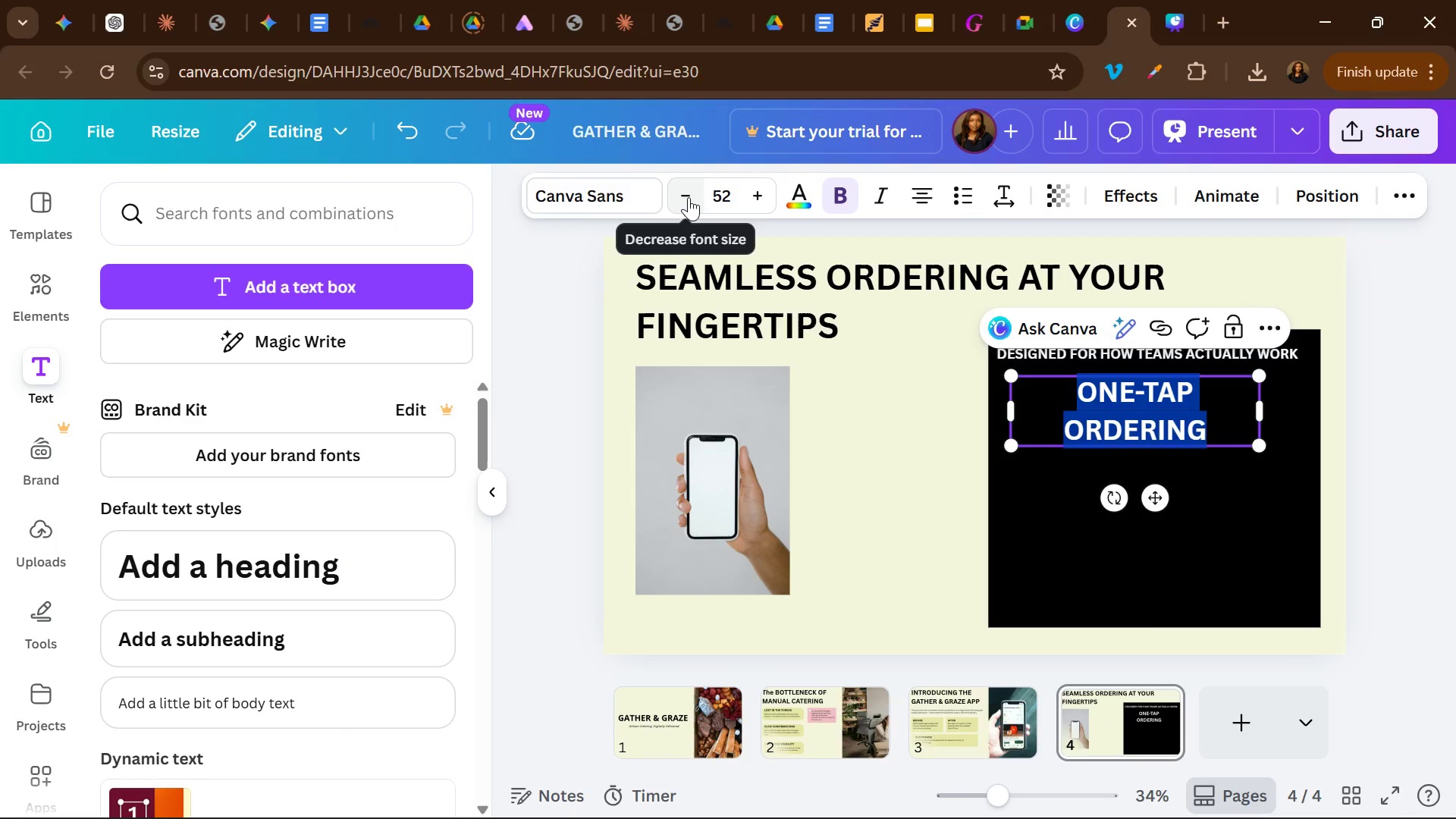 
double_click([689, 197])
 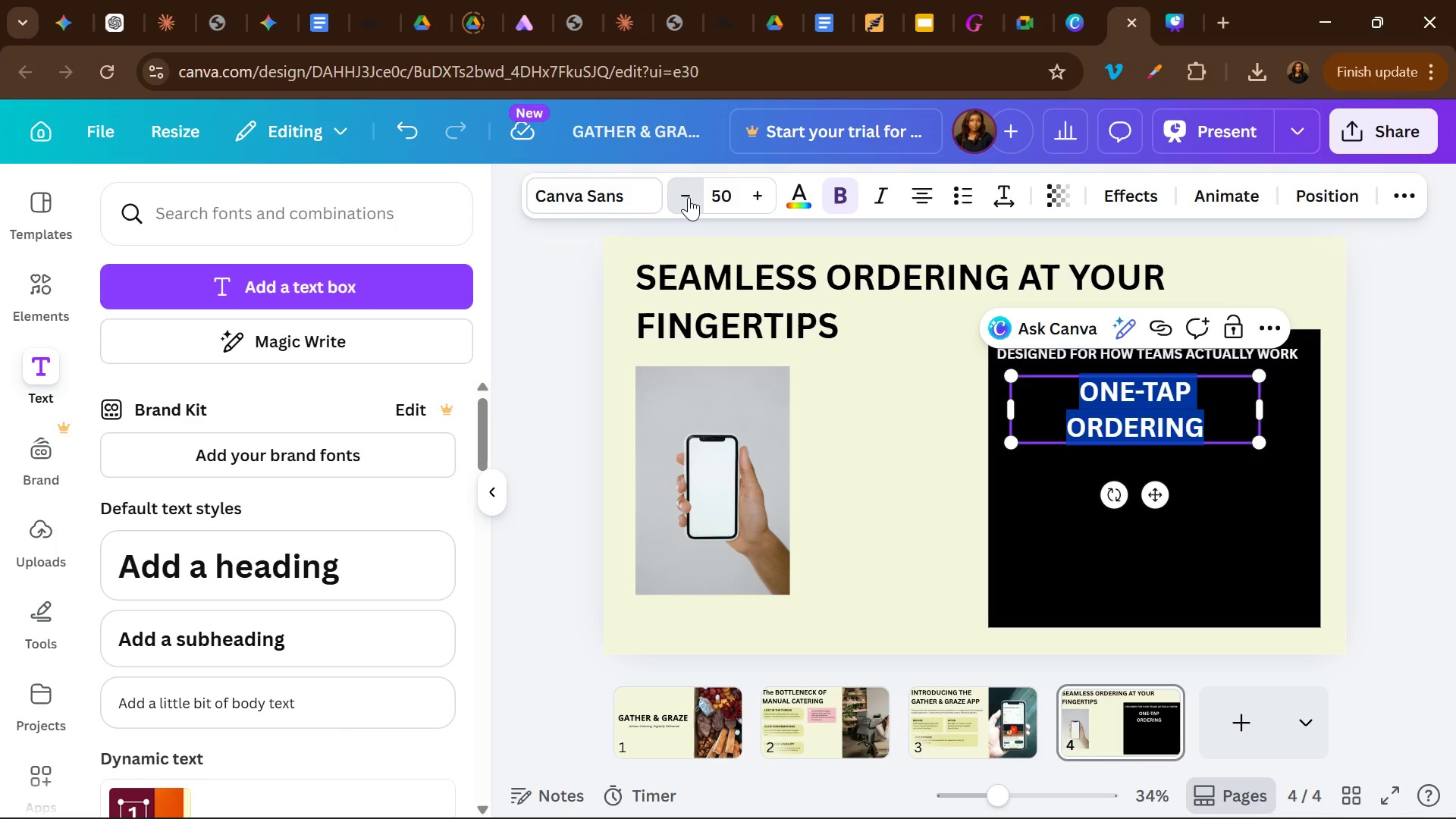 
triple_click([689, 197])
 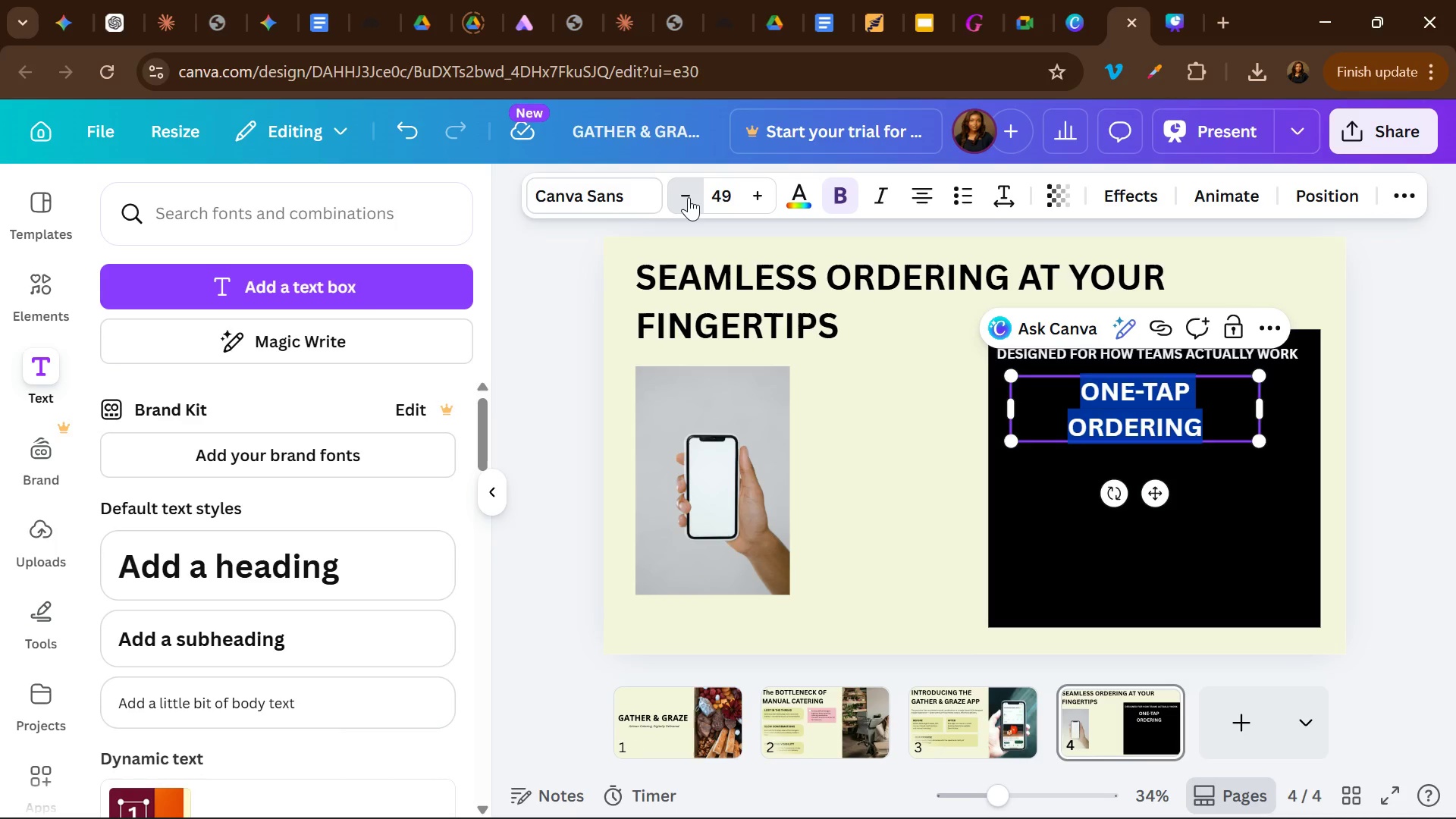 
triple_click([689, 197])
 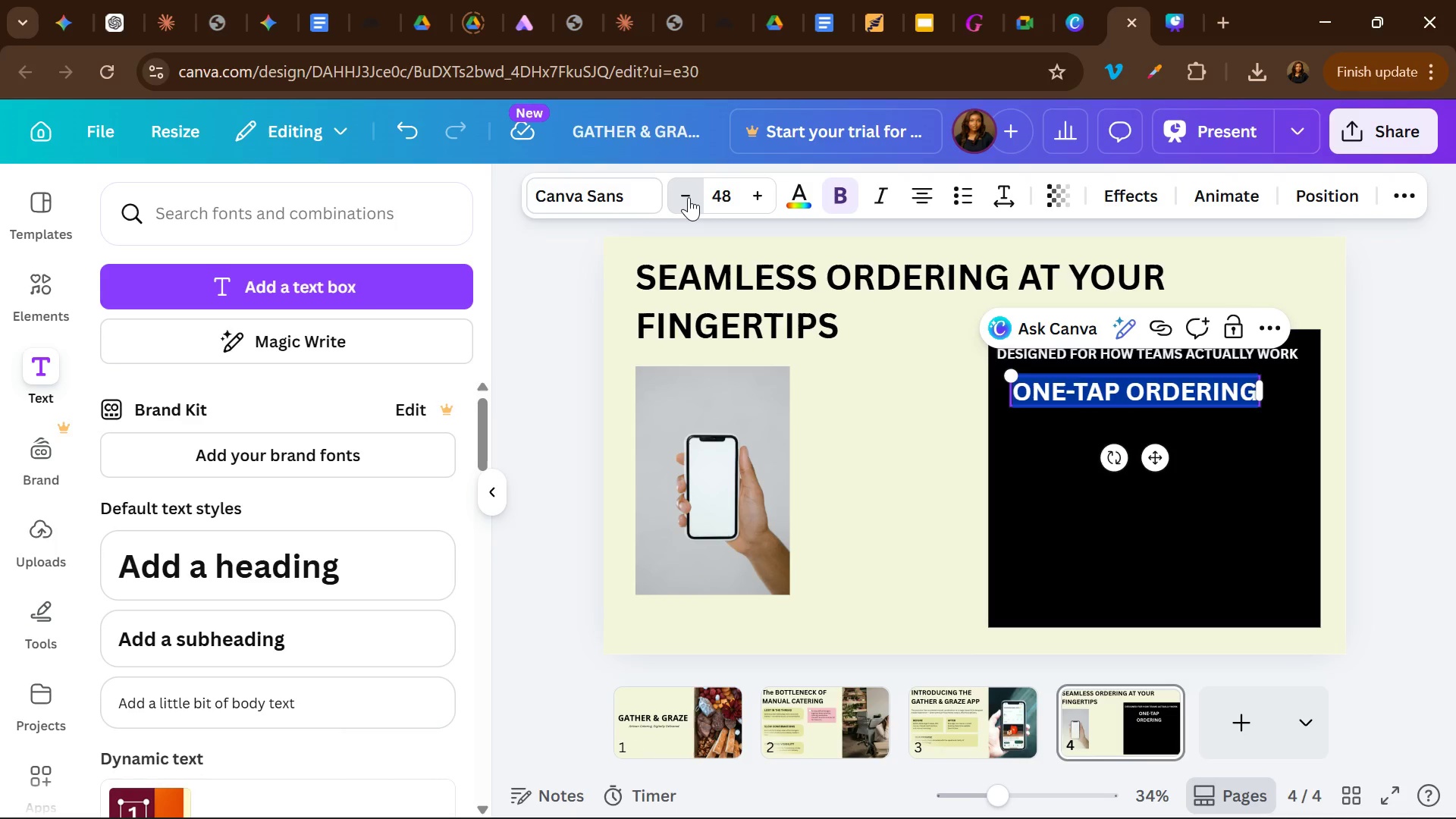 
triple_click([689, 197])
 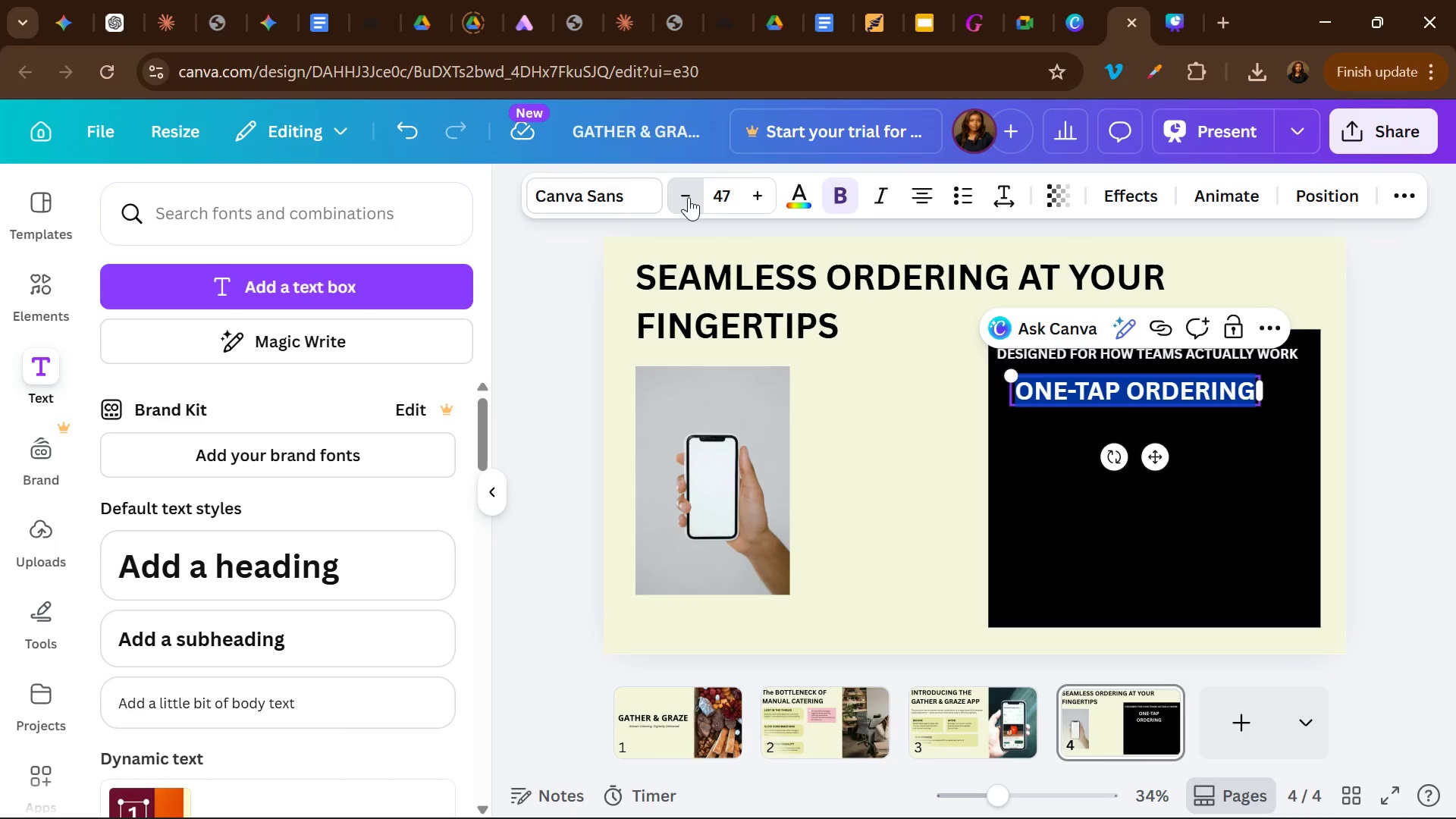 
triple_click([689, 197])
 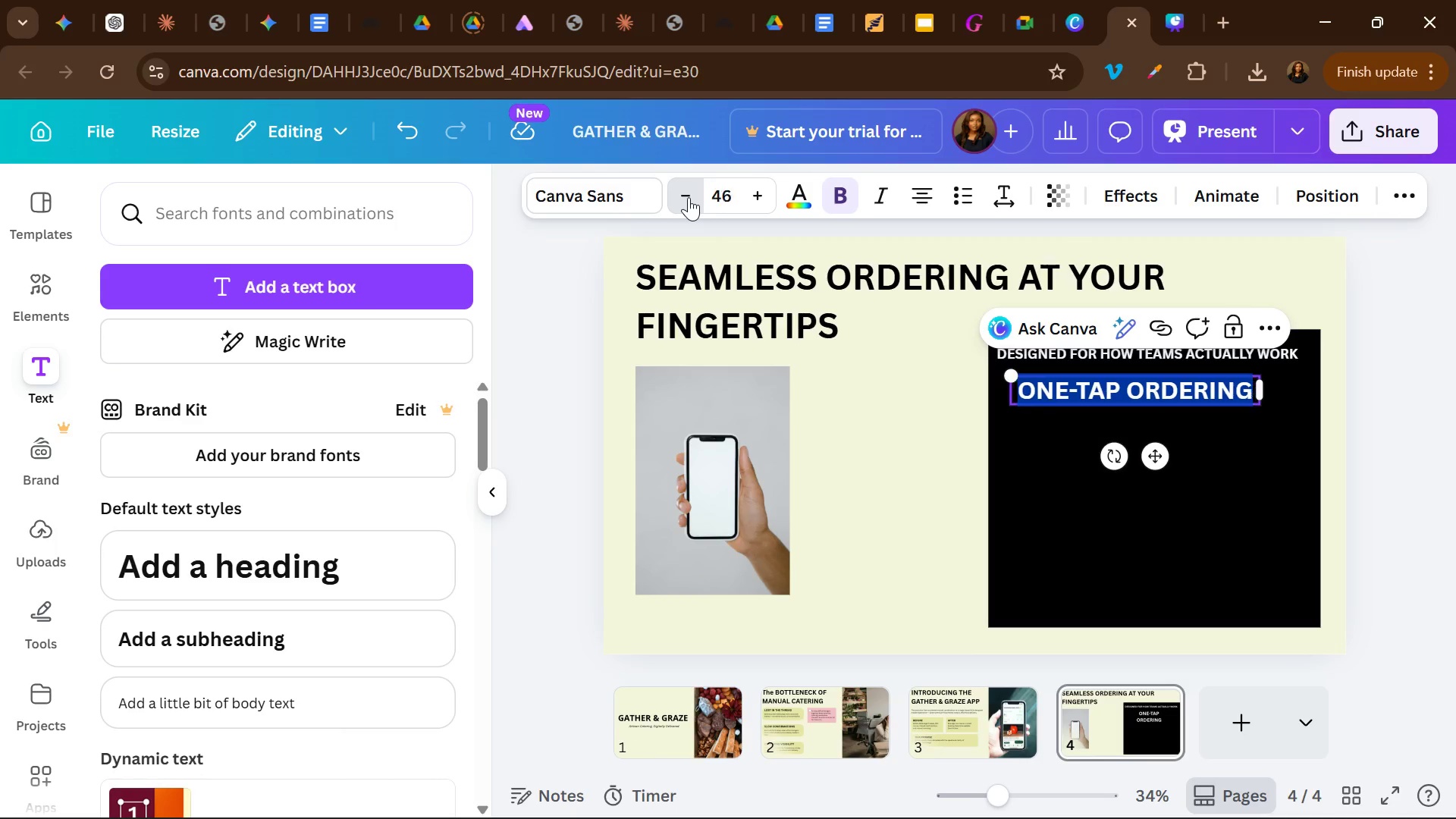 
triple_click([689, 197])
 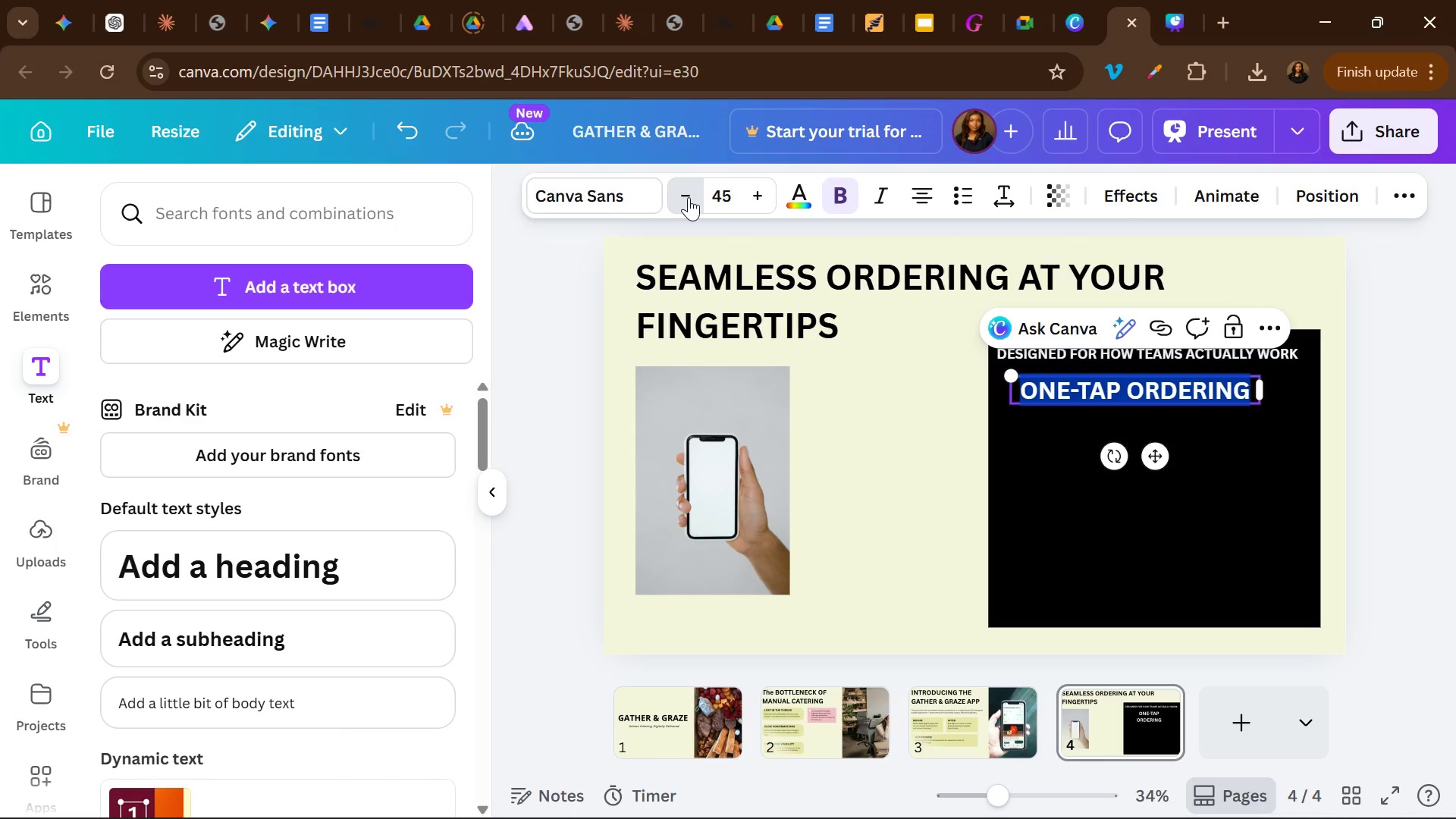 
triple_click([689, 197])
 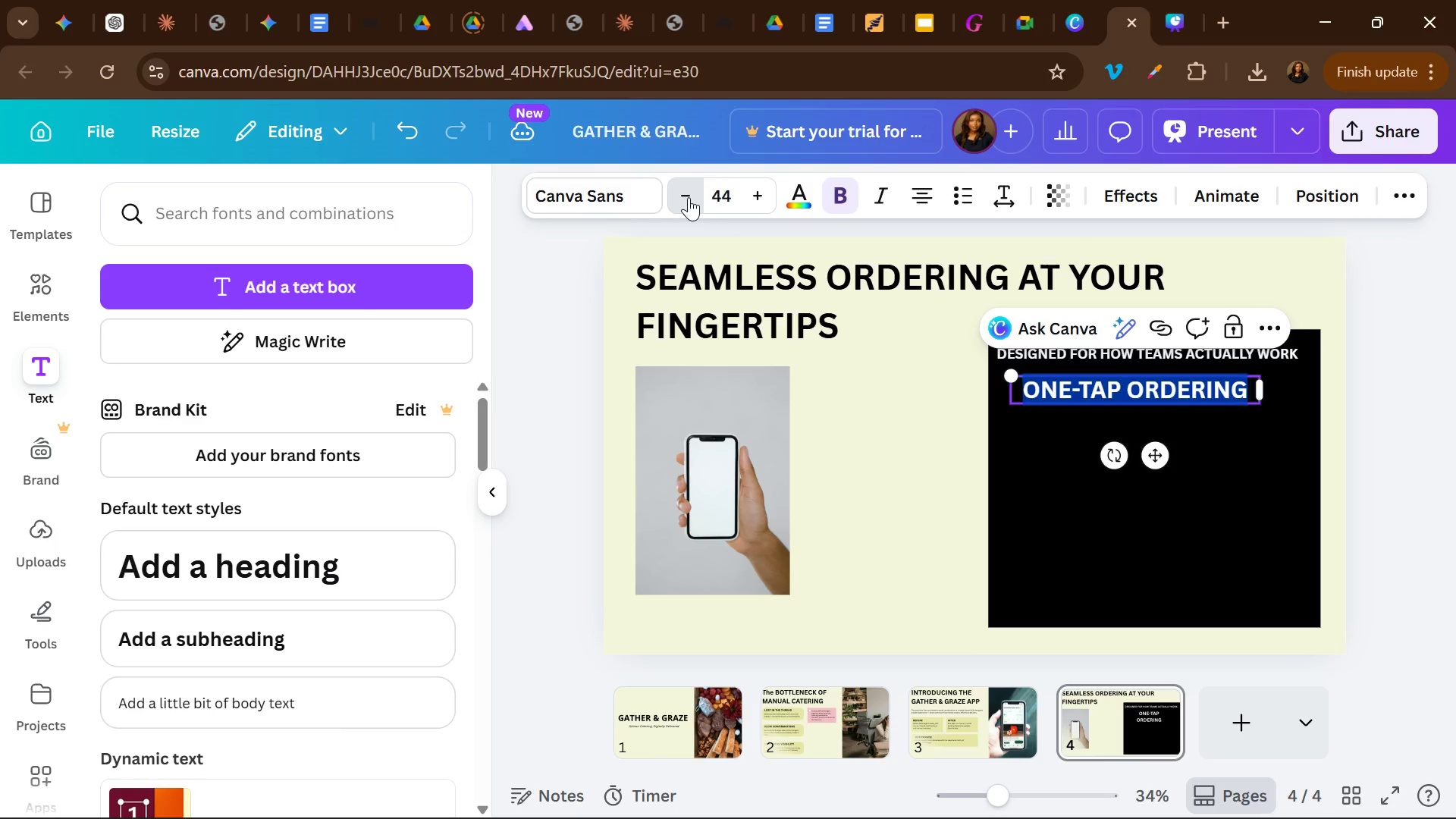 
triple_click([689, 197])
 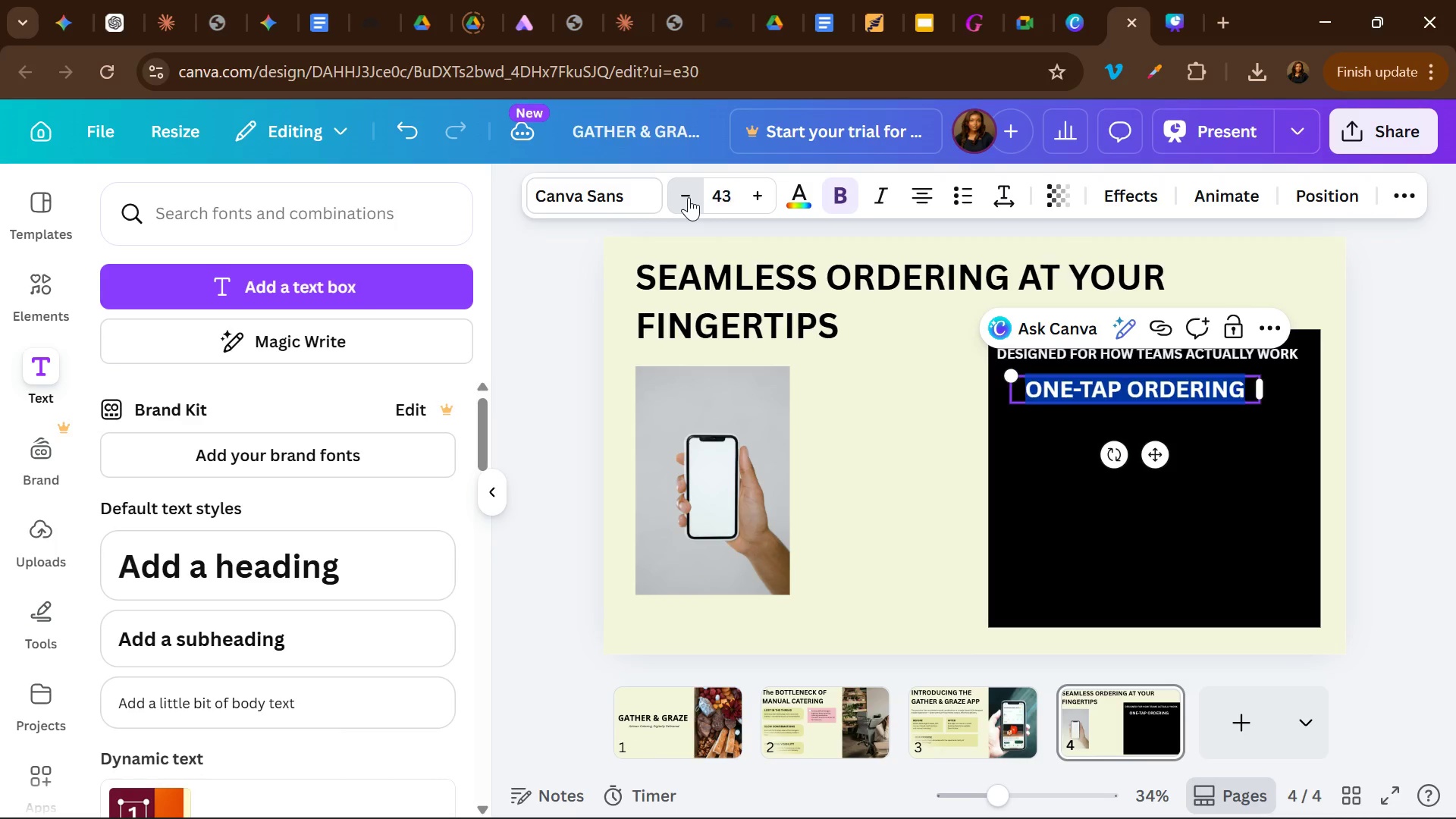 
triple_click([689, 197])
 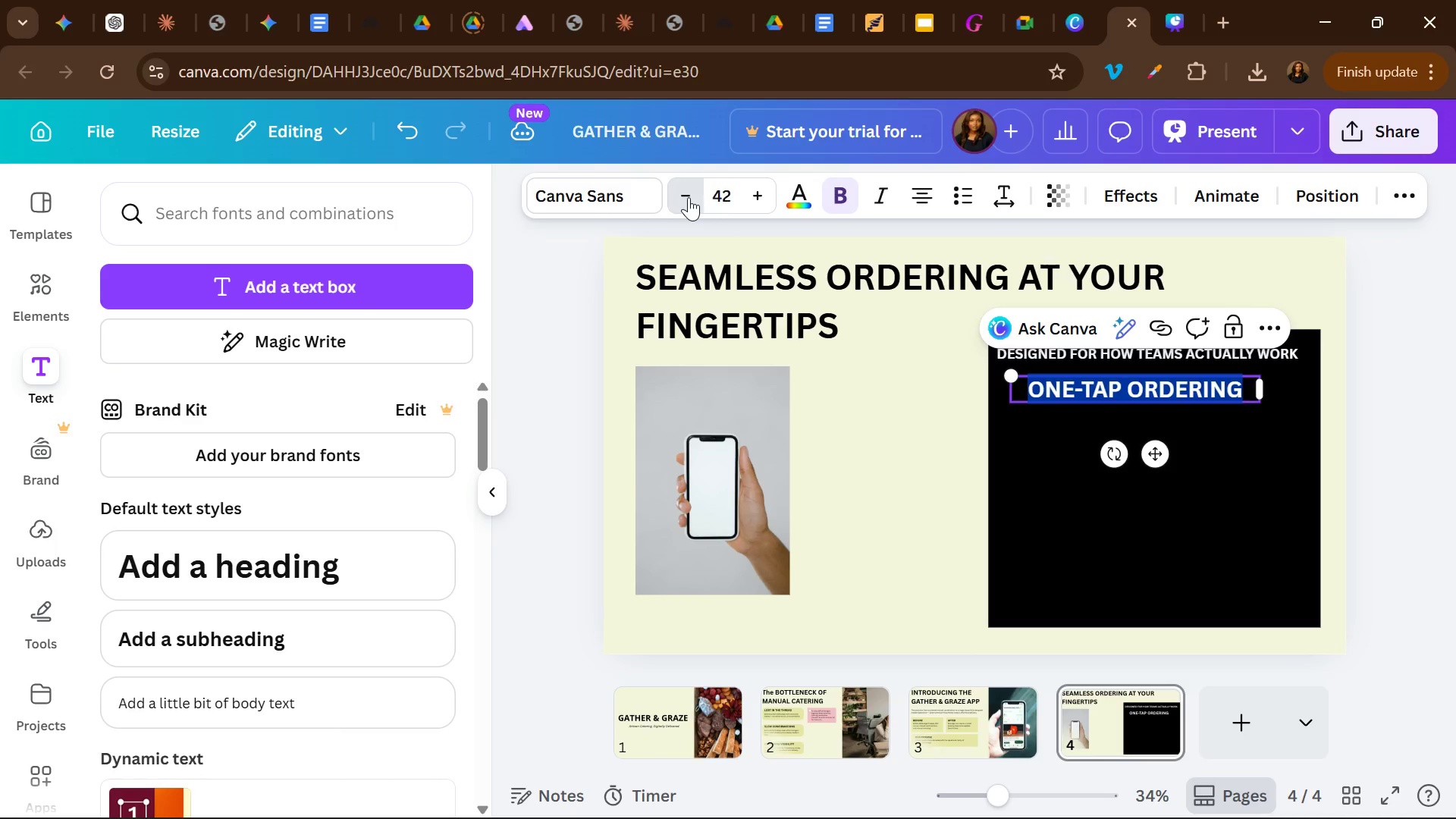 
triple_click([689, 197])
 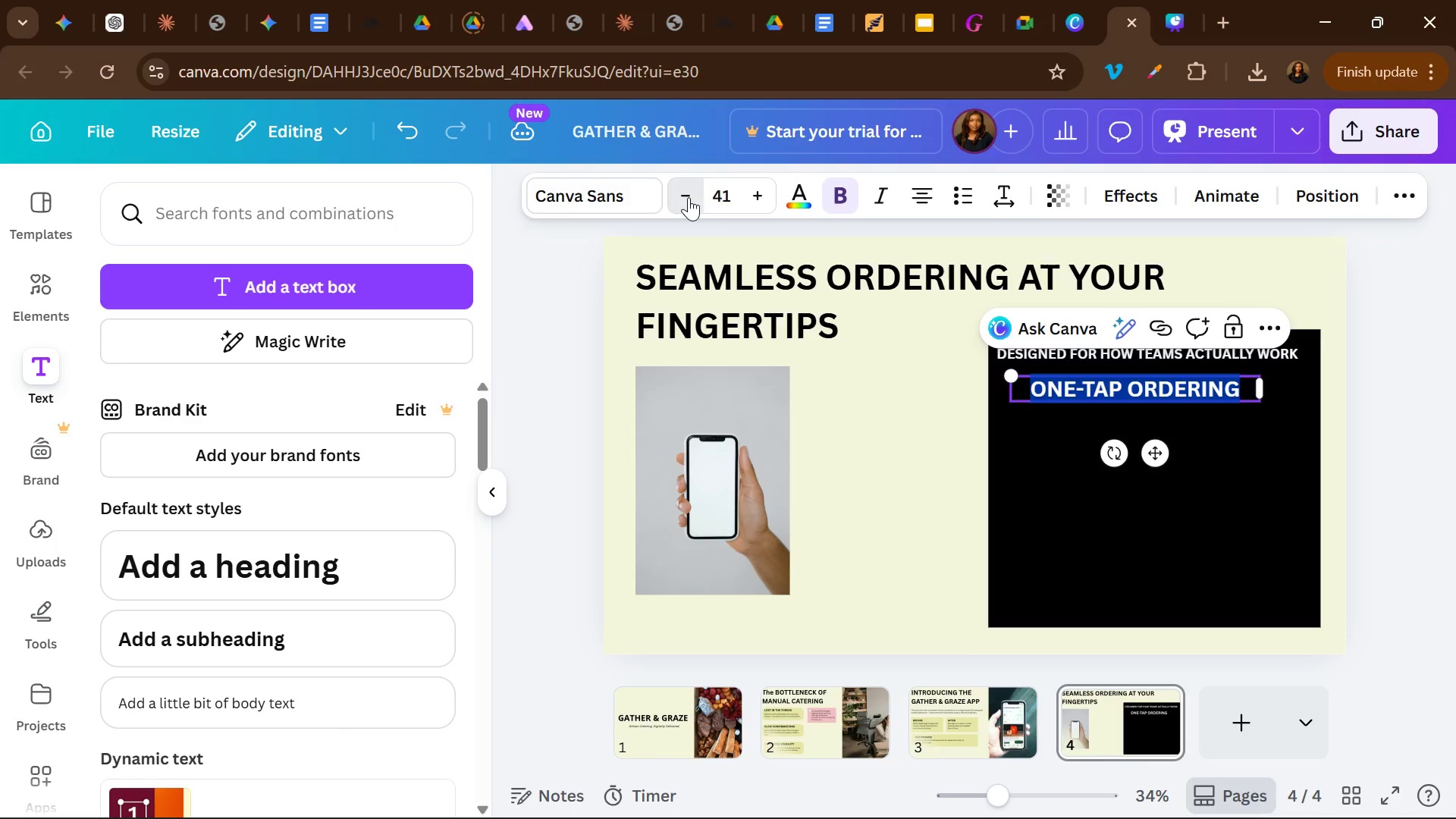 
triple_click([689, 197])
 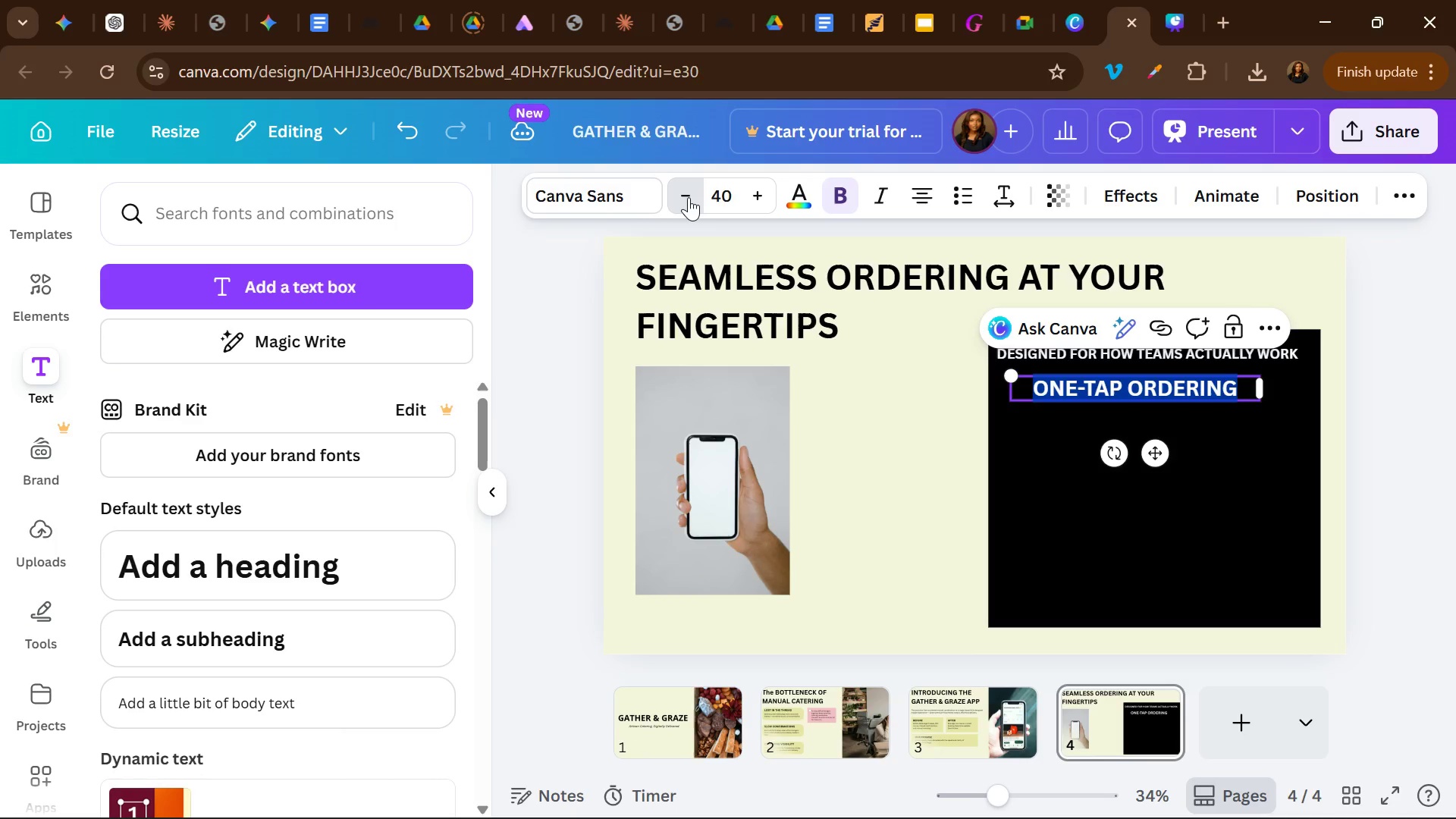 
triple_click([689, 197])
 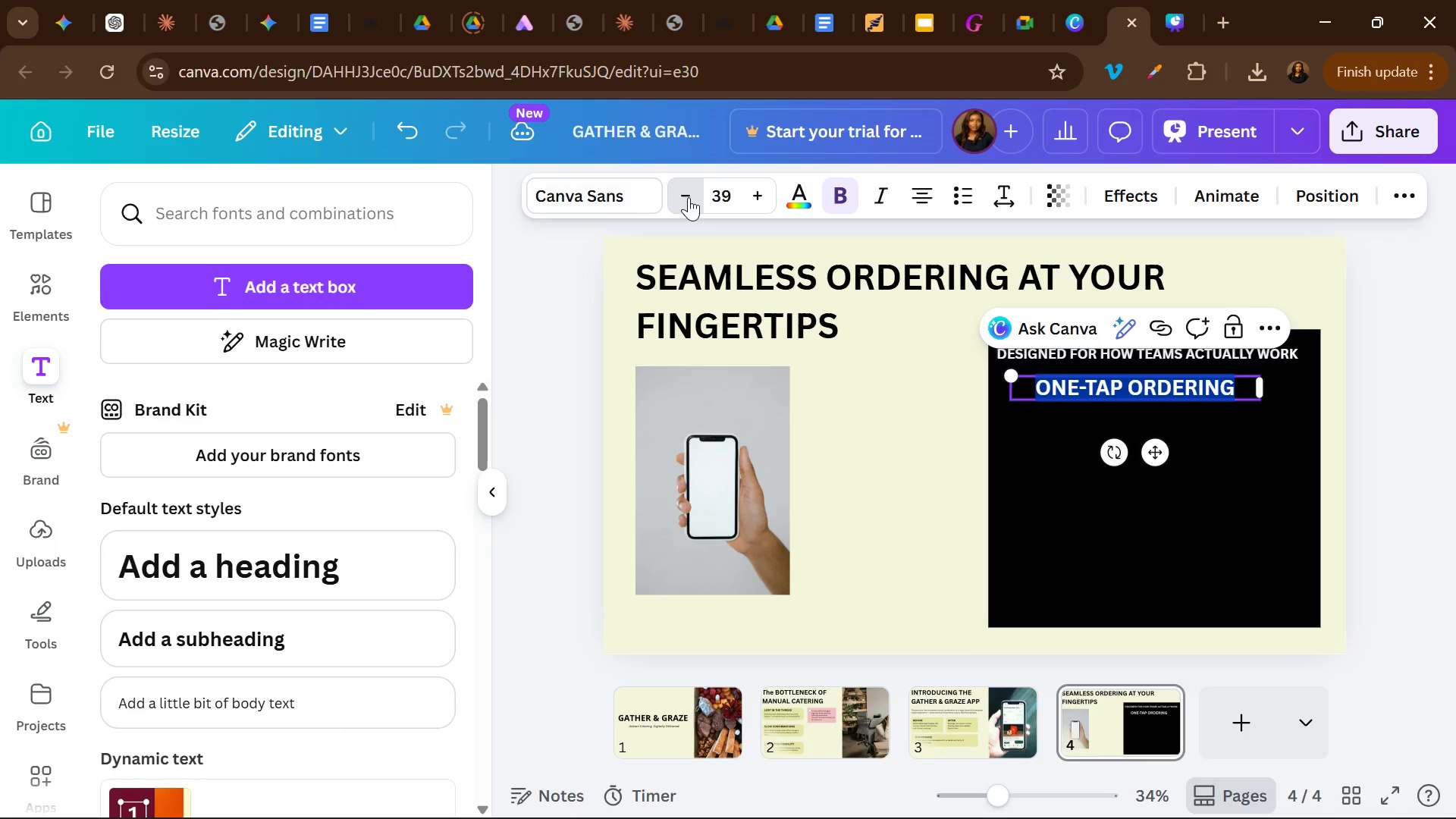 
triple_click([689, 197])
 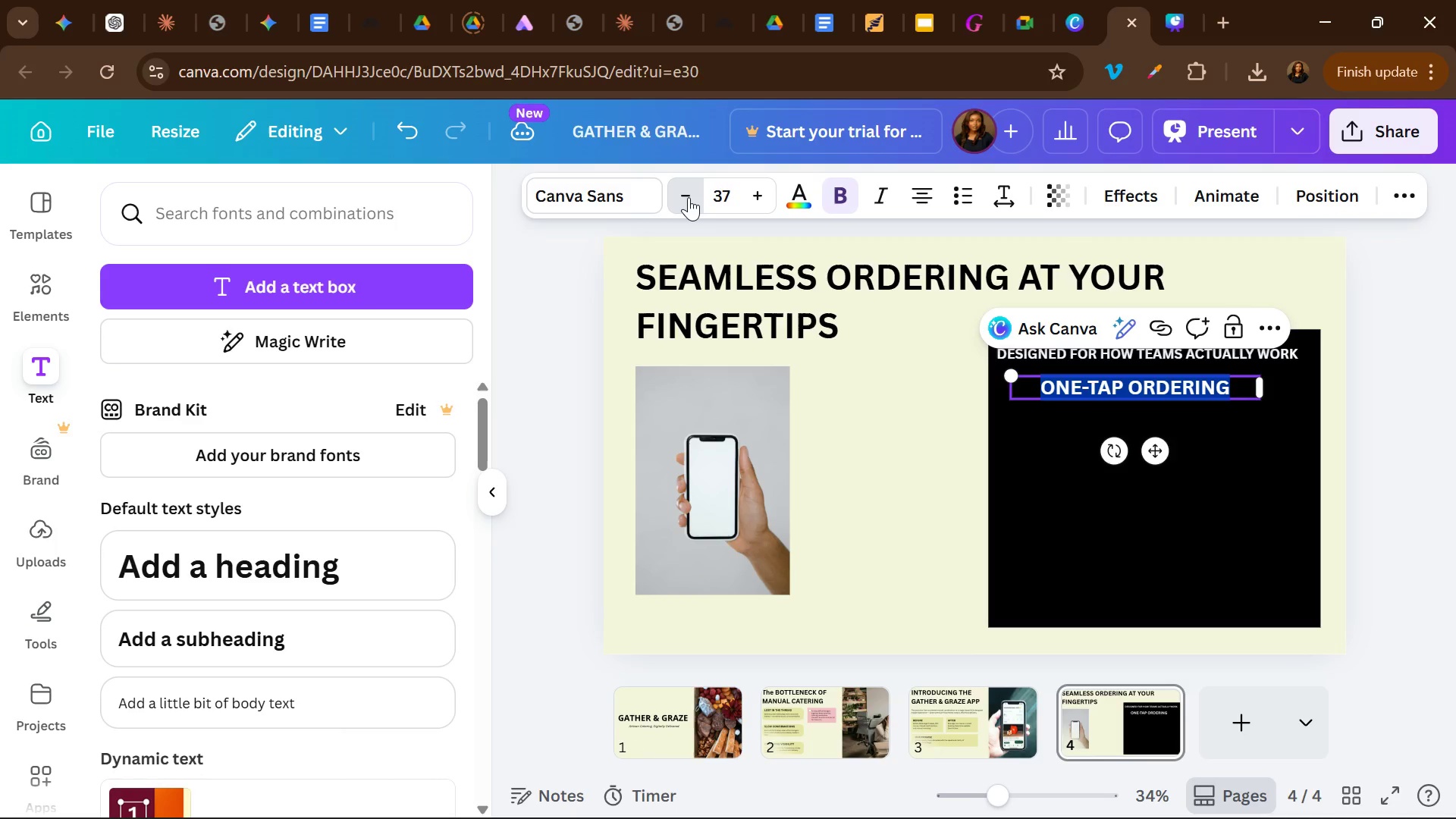 
triple_click([689, 197])
 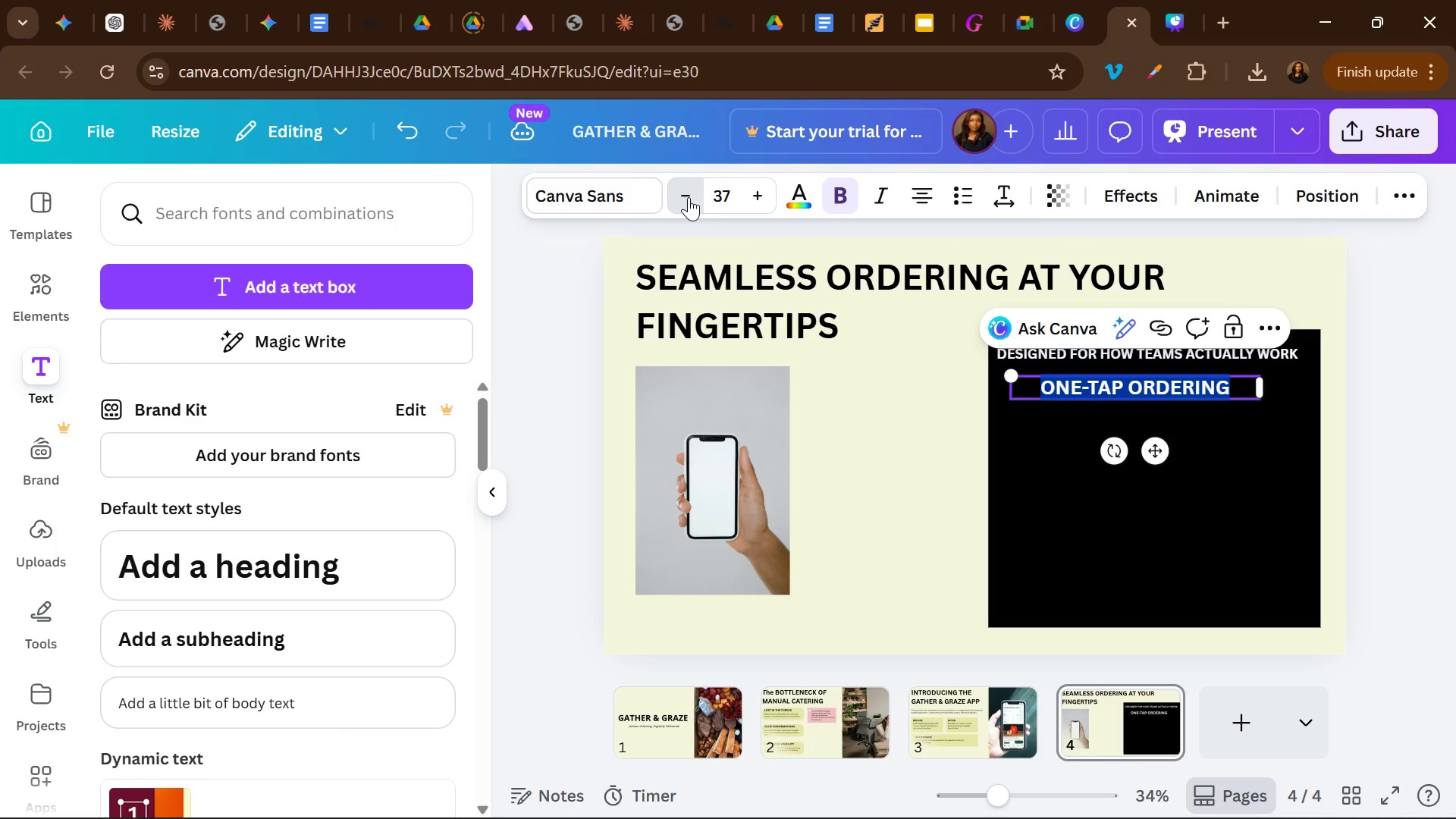 
triple_click([689, 197])
 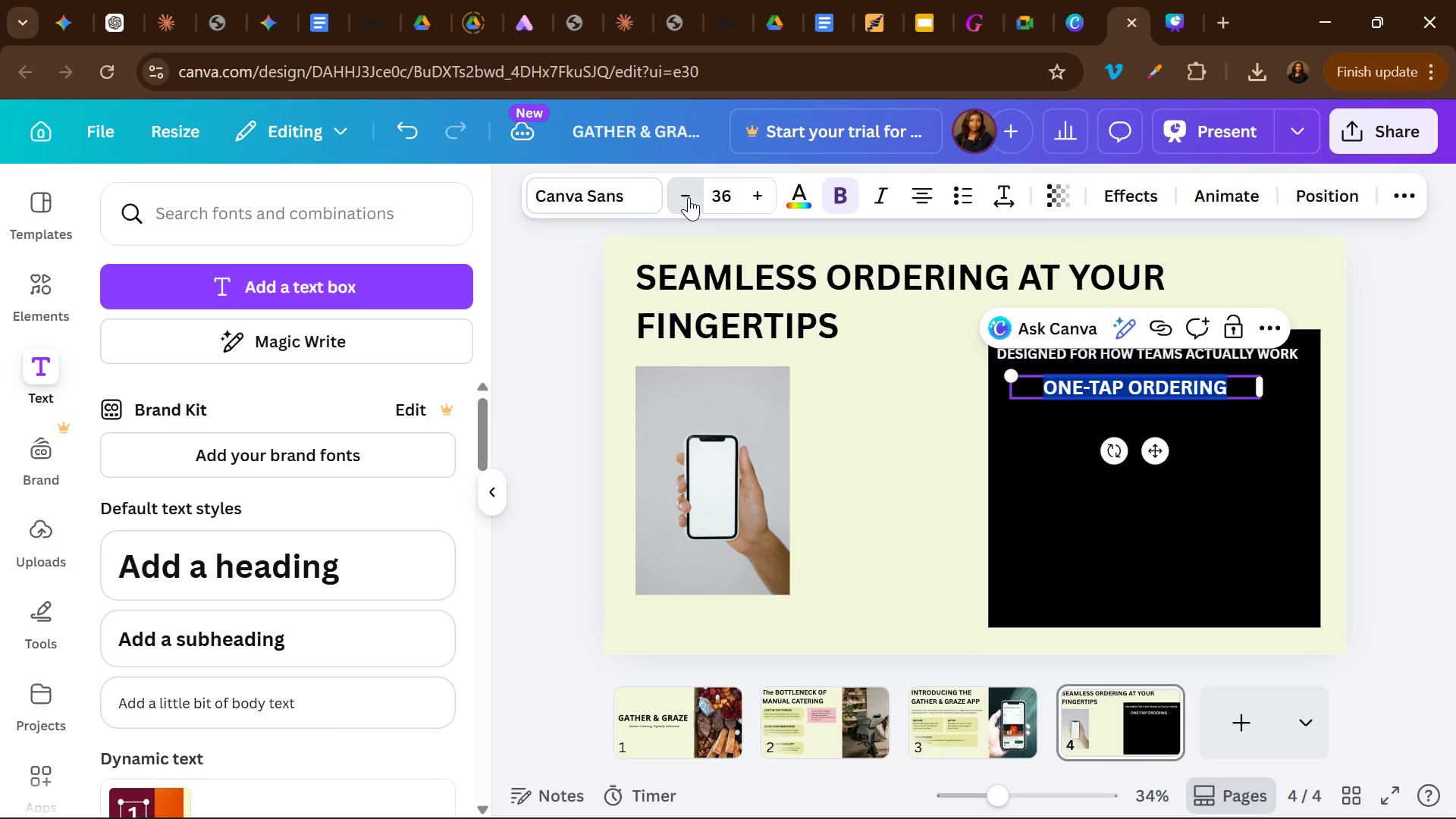 
triple_click([689, 197])
 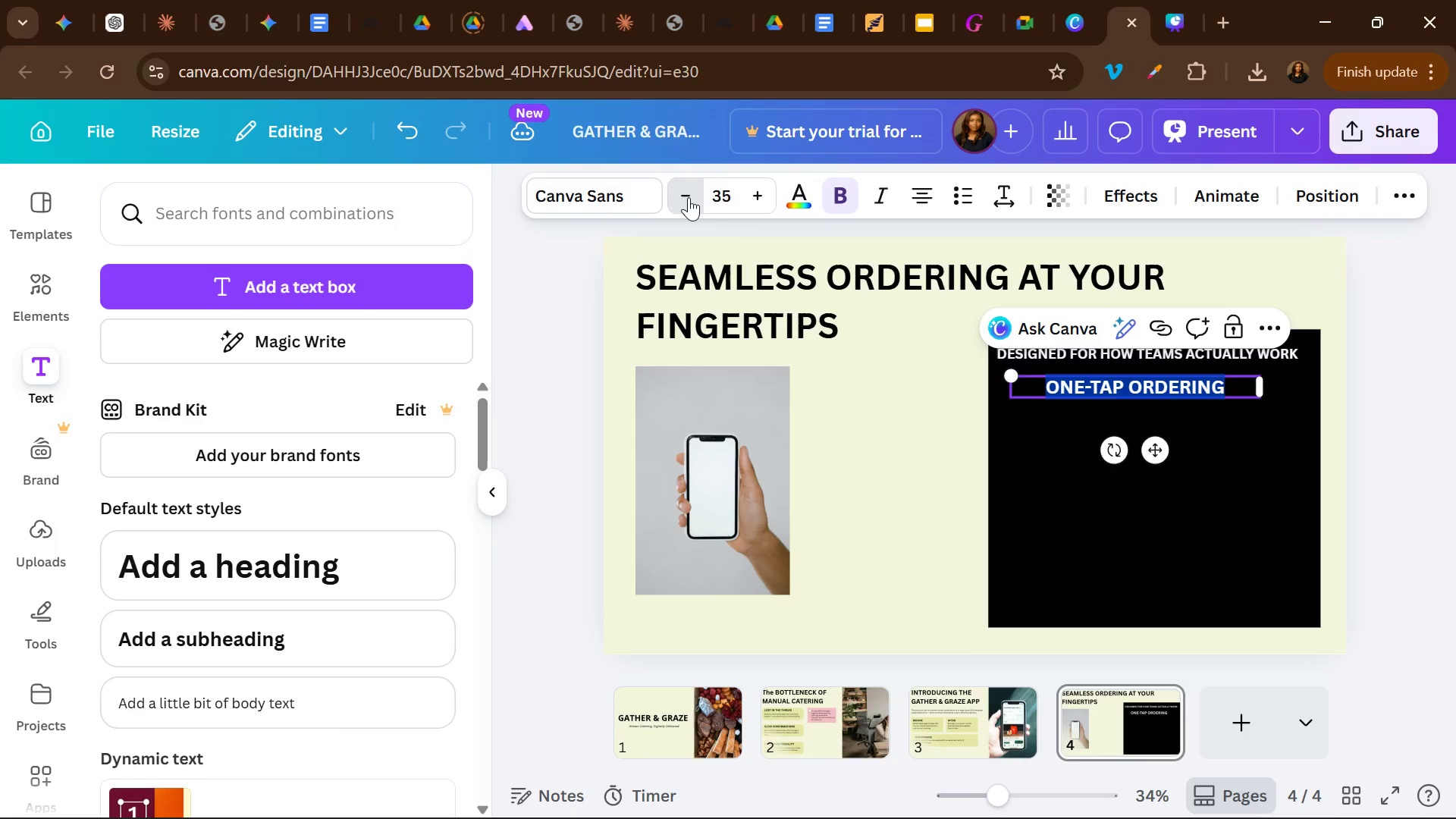 
triple_click([689, 197])
 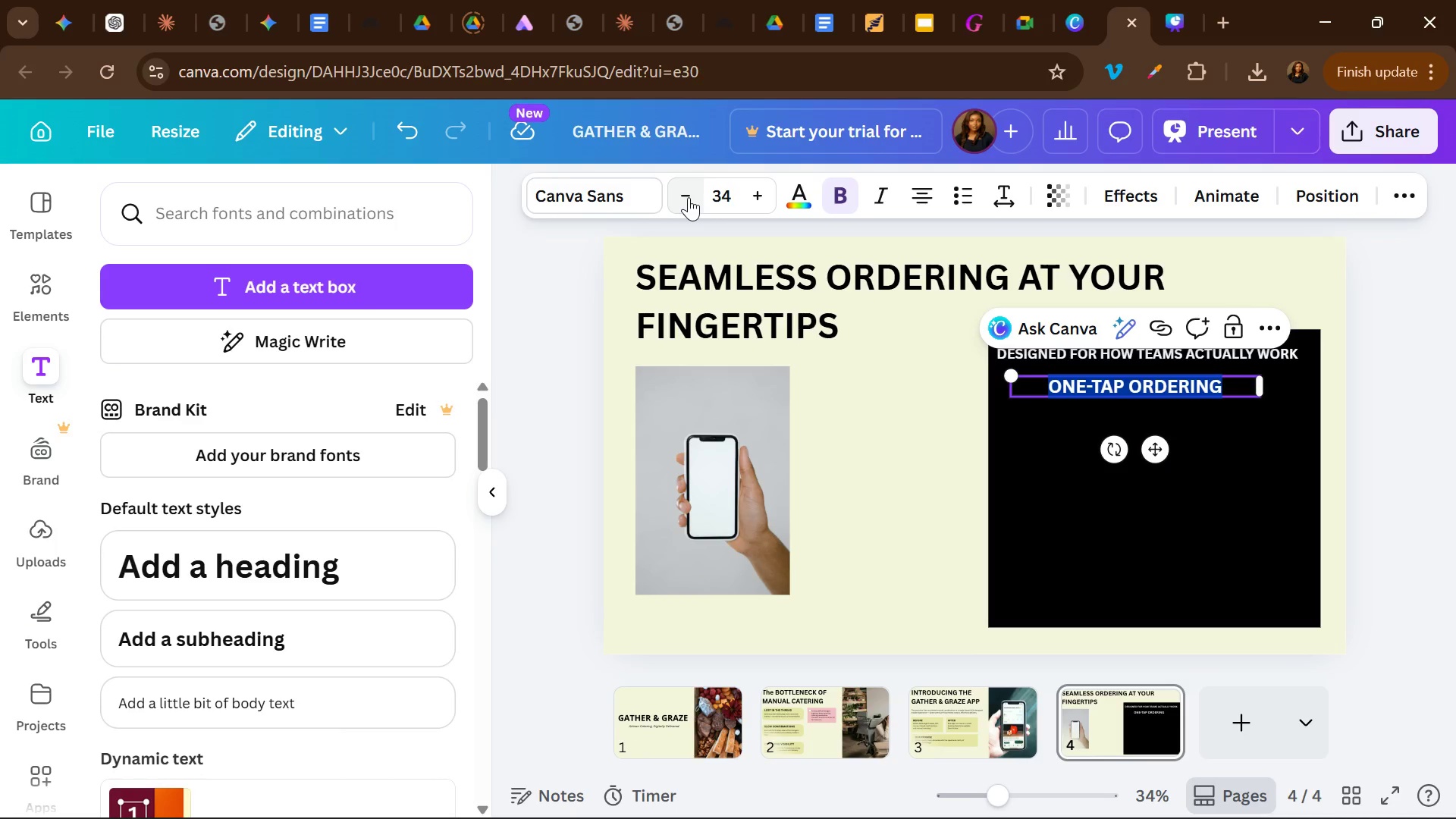 
double_click([689, 197])
 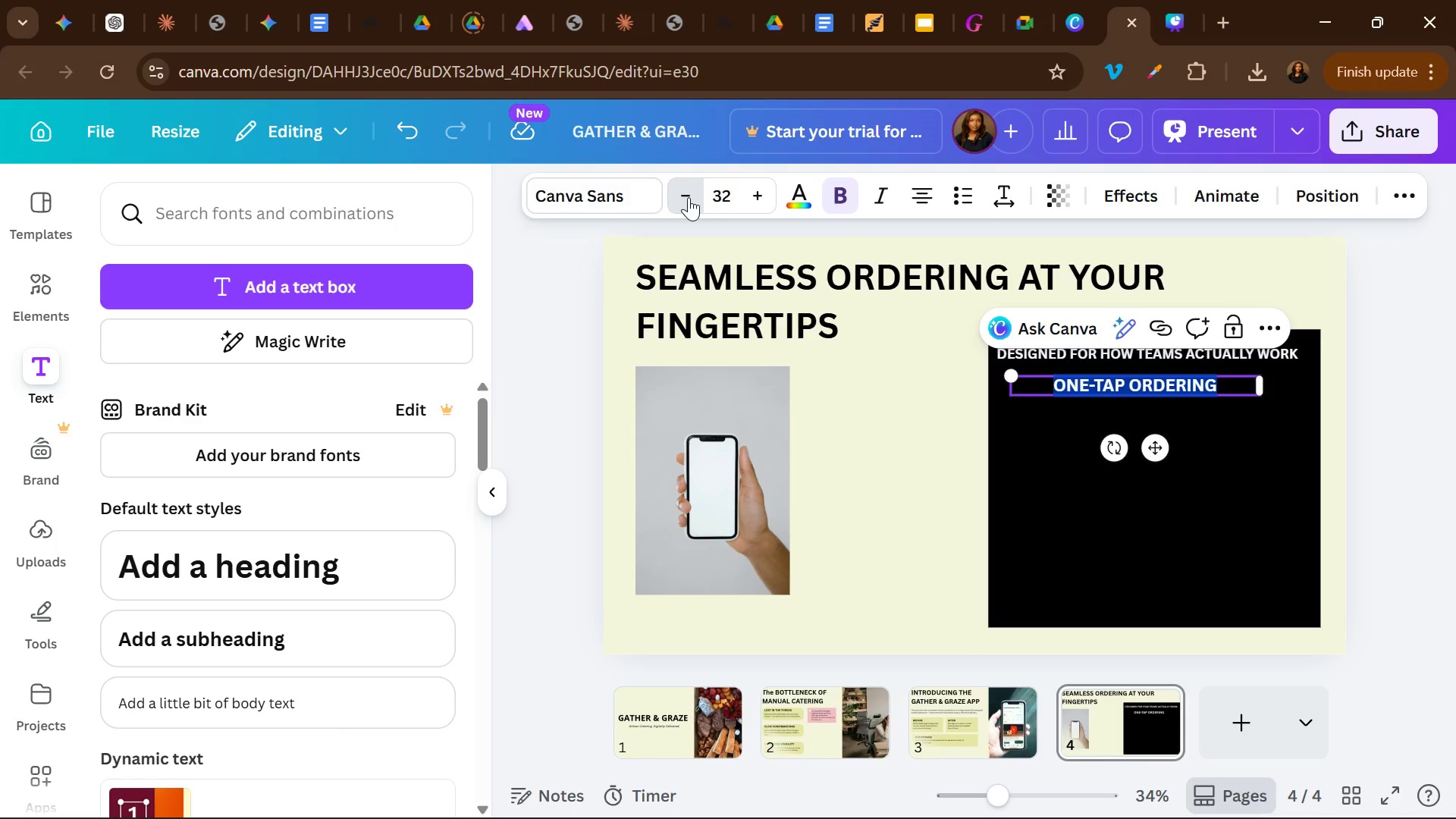 
triple_click([689, 197])
 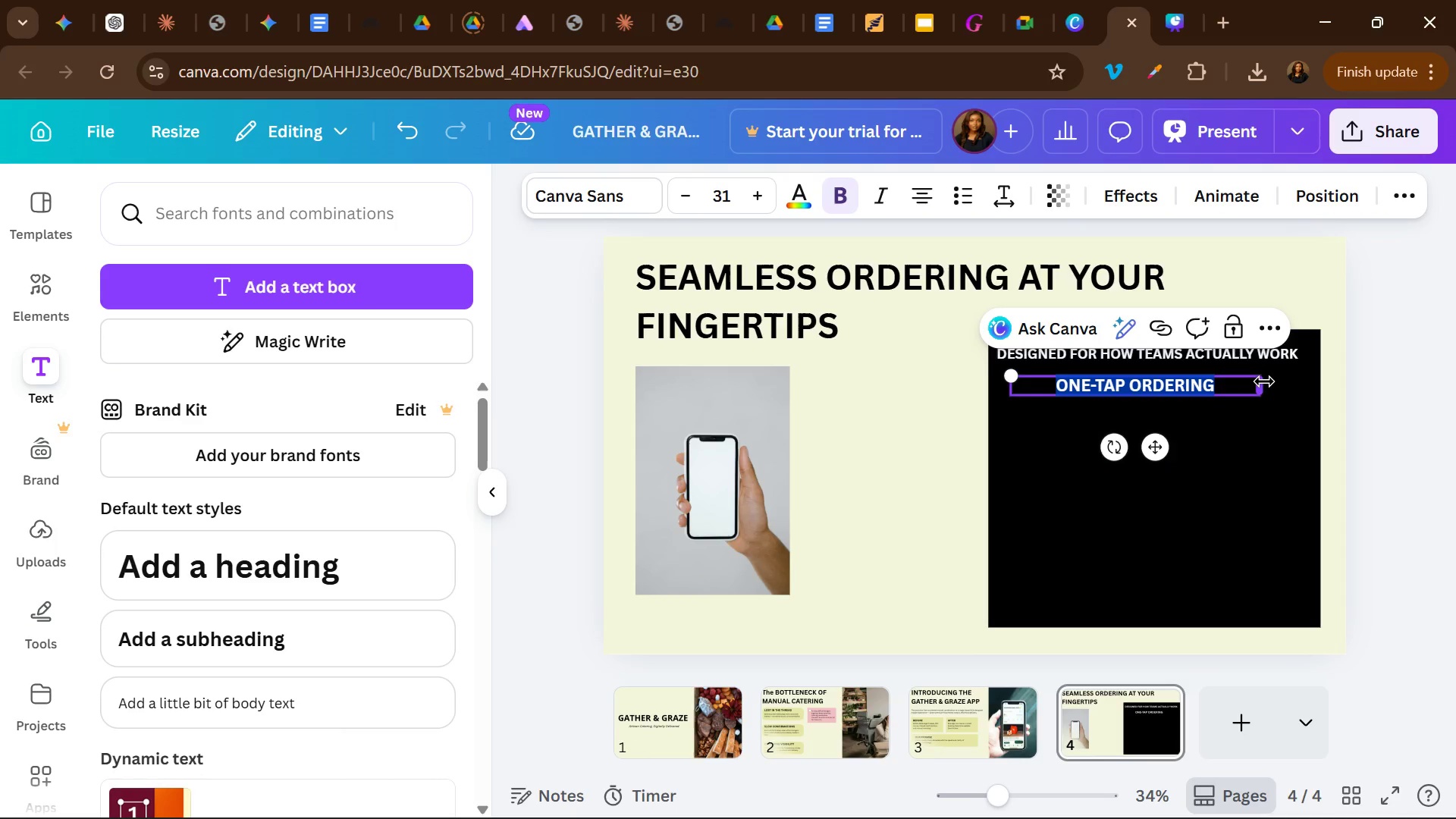 
left_click_drag(start_coordinate=[1264, 381], to_coordinate=[1189, 382])
 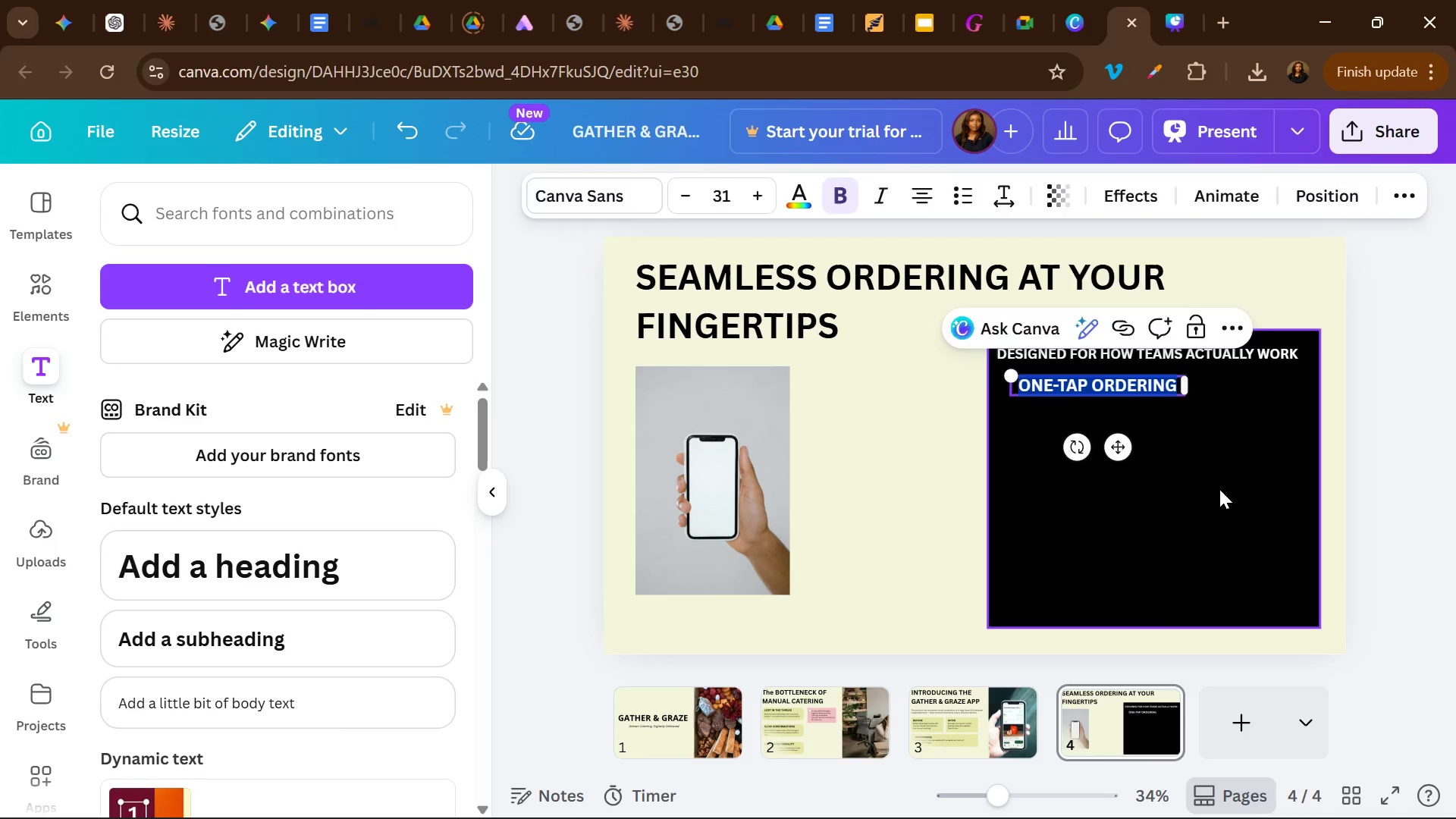 
left_click([1219, 489])
 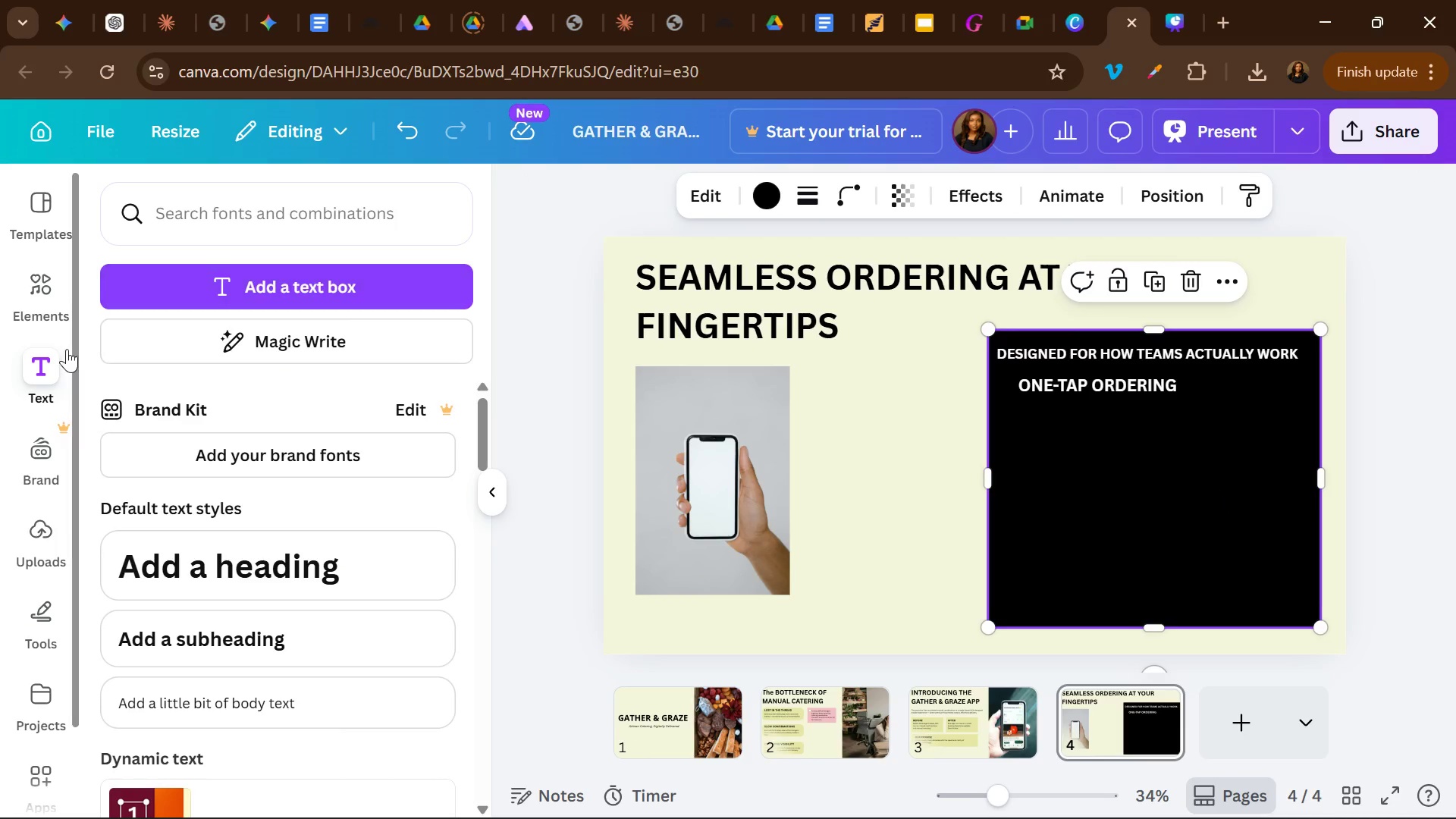 
left_click([34, 320])
 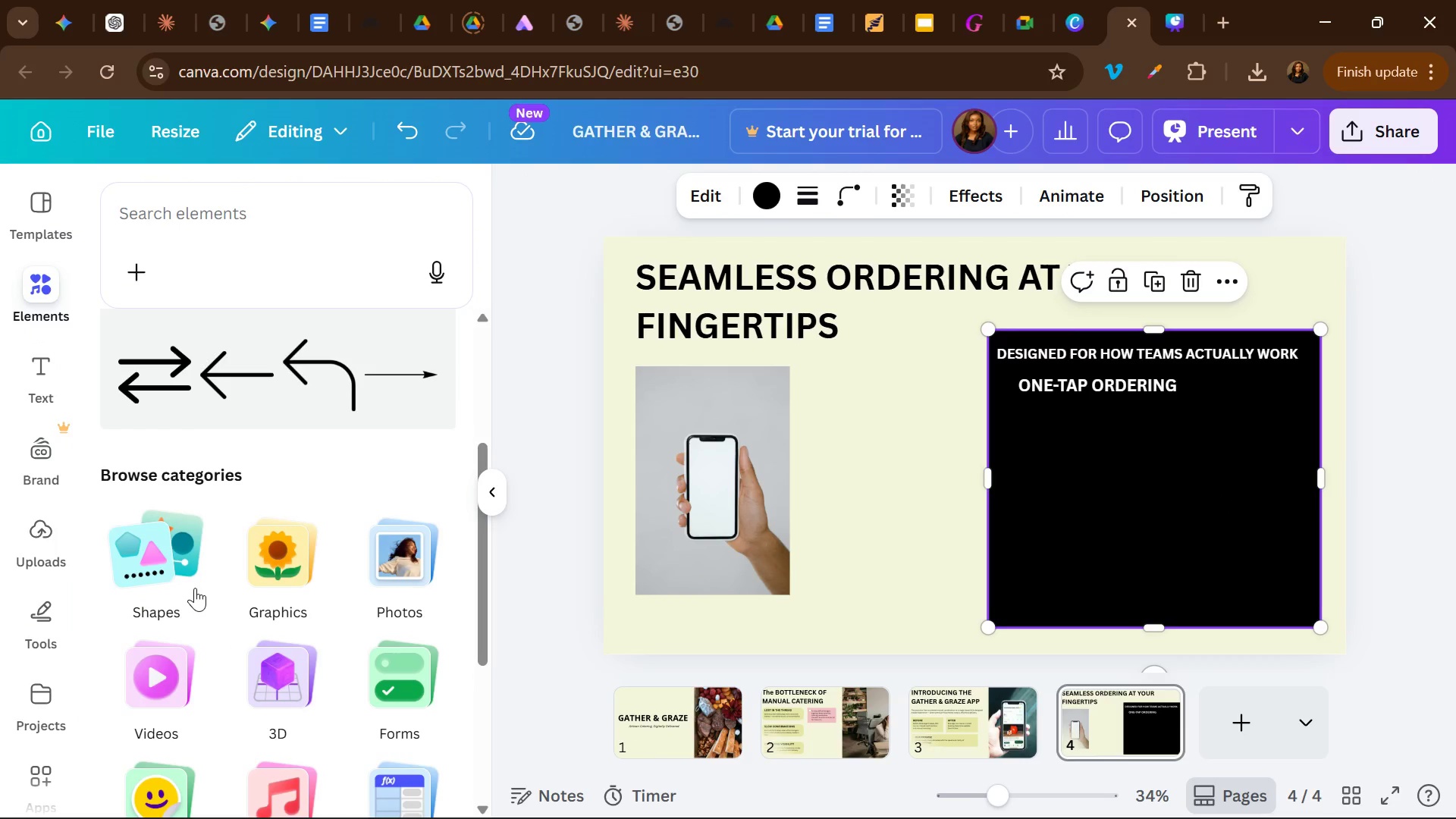 
left_click([287, 559])
 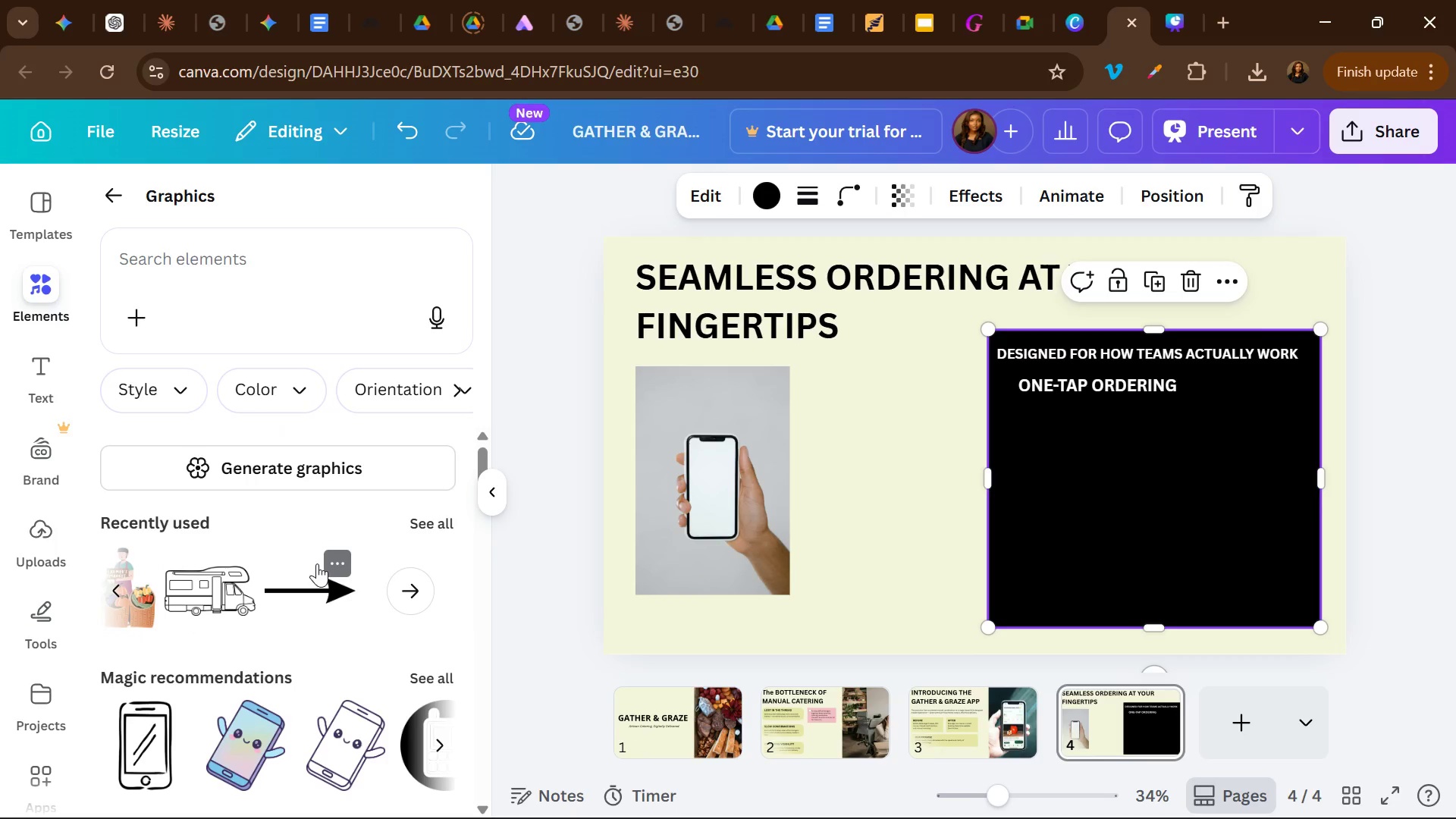 
wait(5.55)
 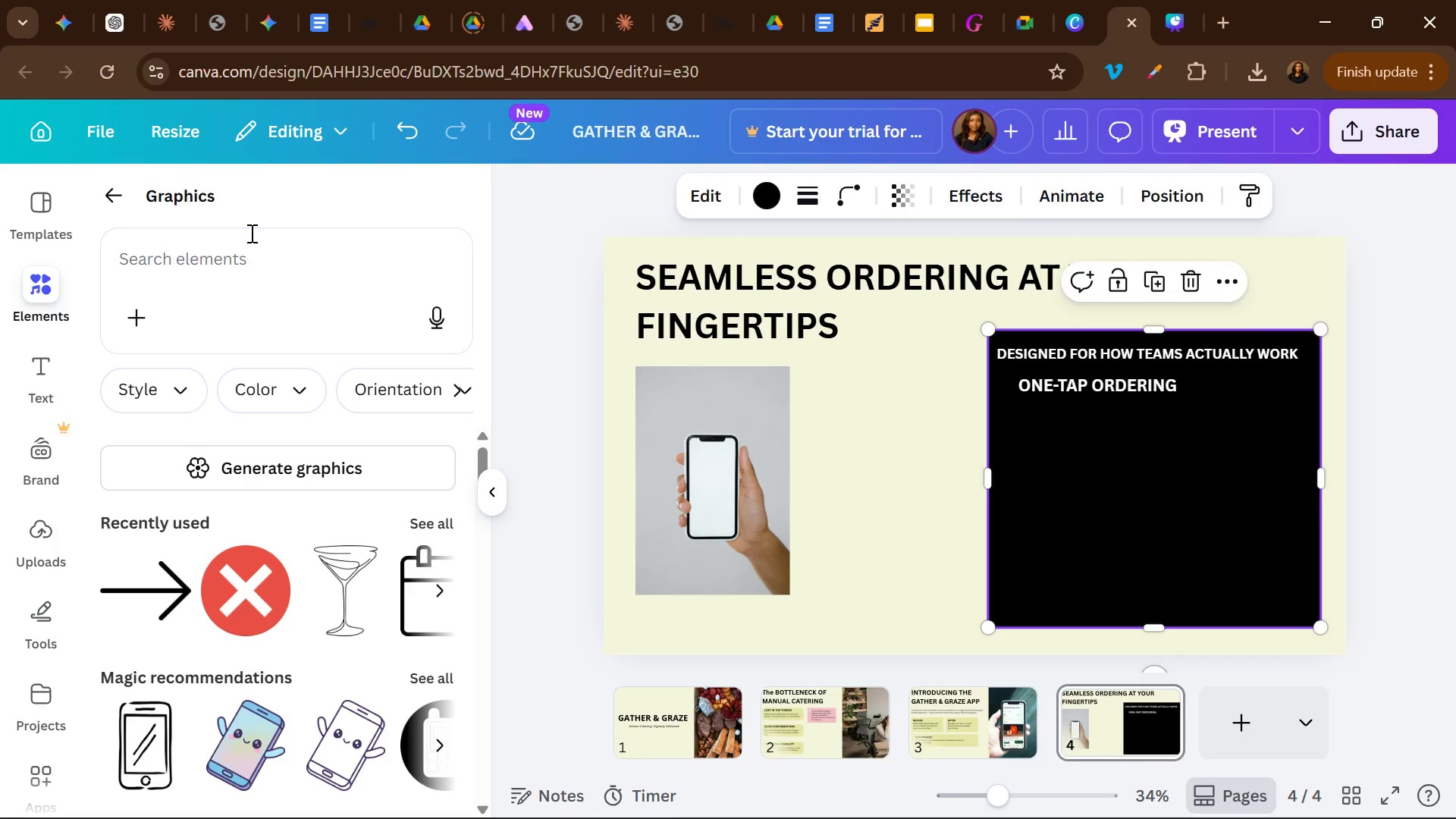 
left_click([200, 265])
 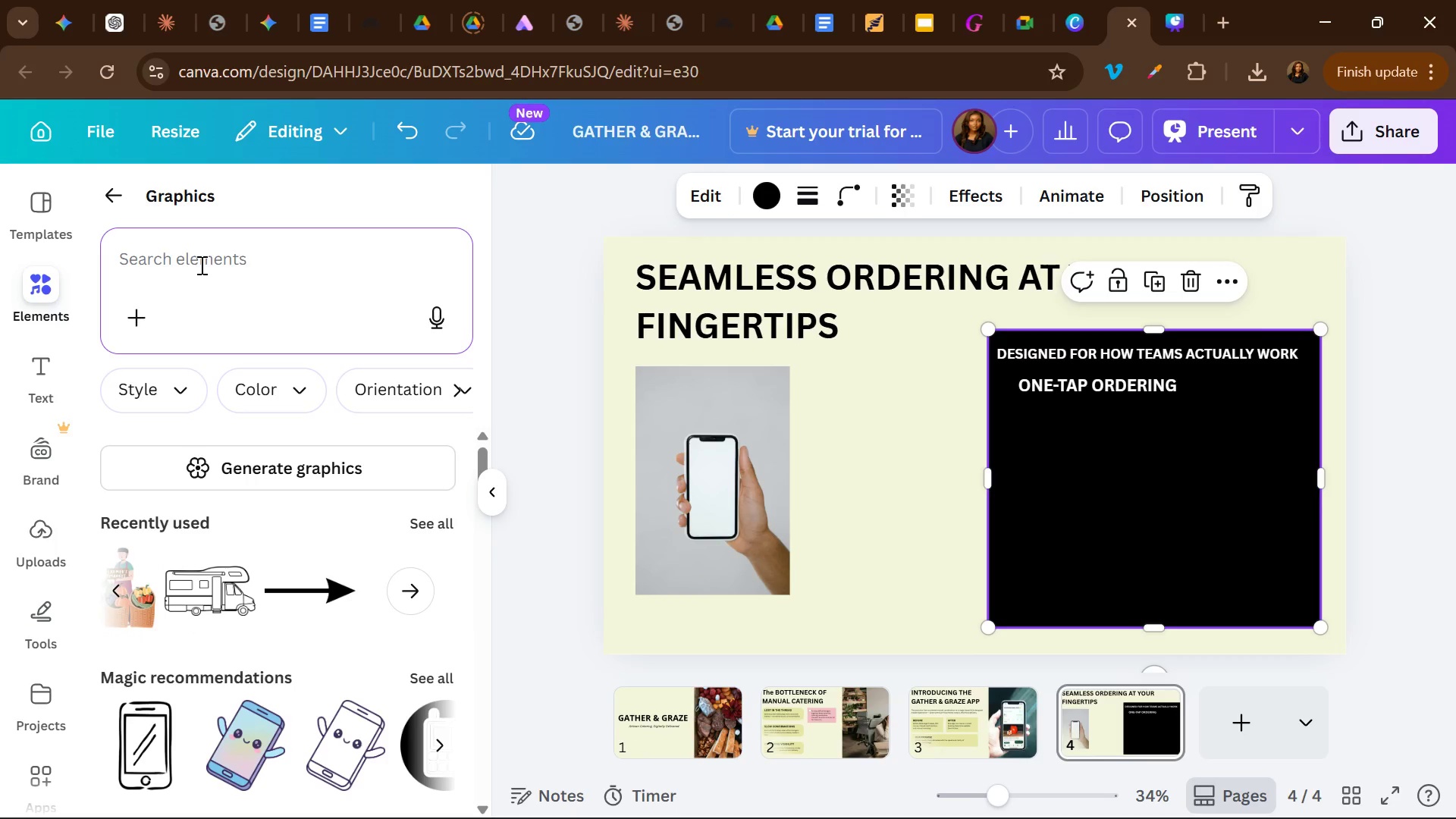 
type(aroo)
key(Backspace)
key(Backspace)
type(rows white)
 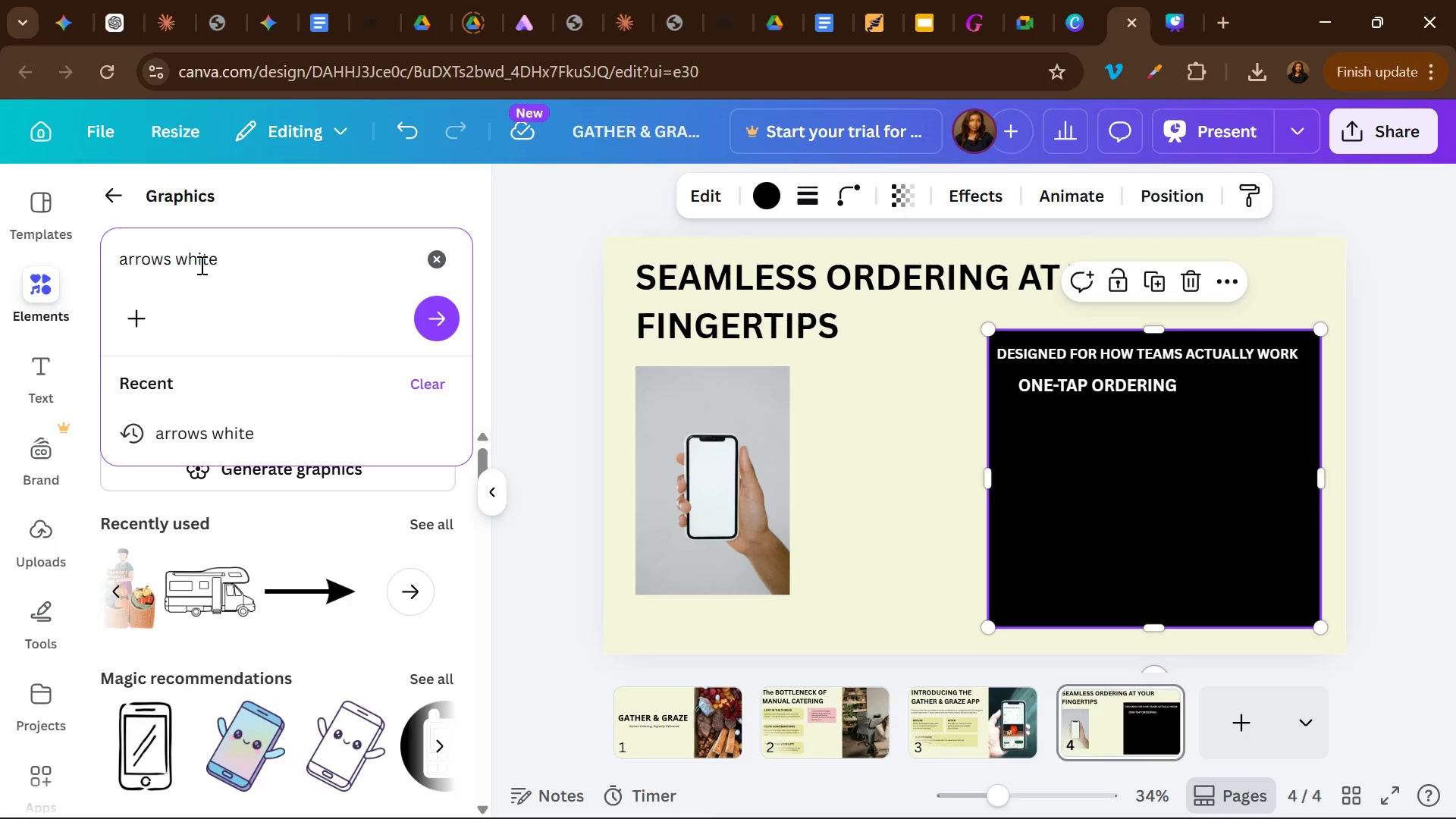 
key(Enter)
 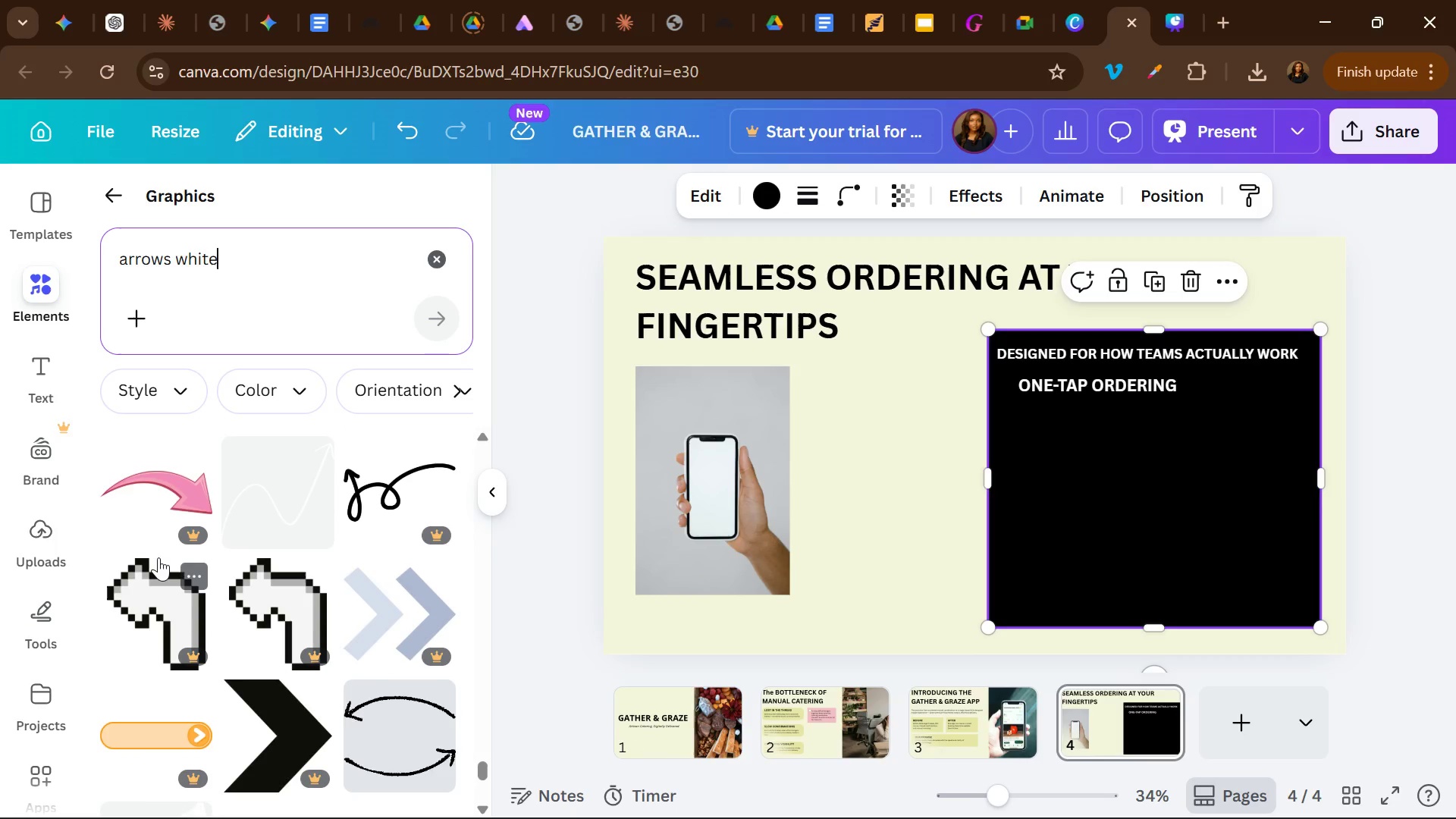 
wait(69.74)
 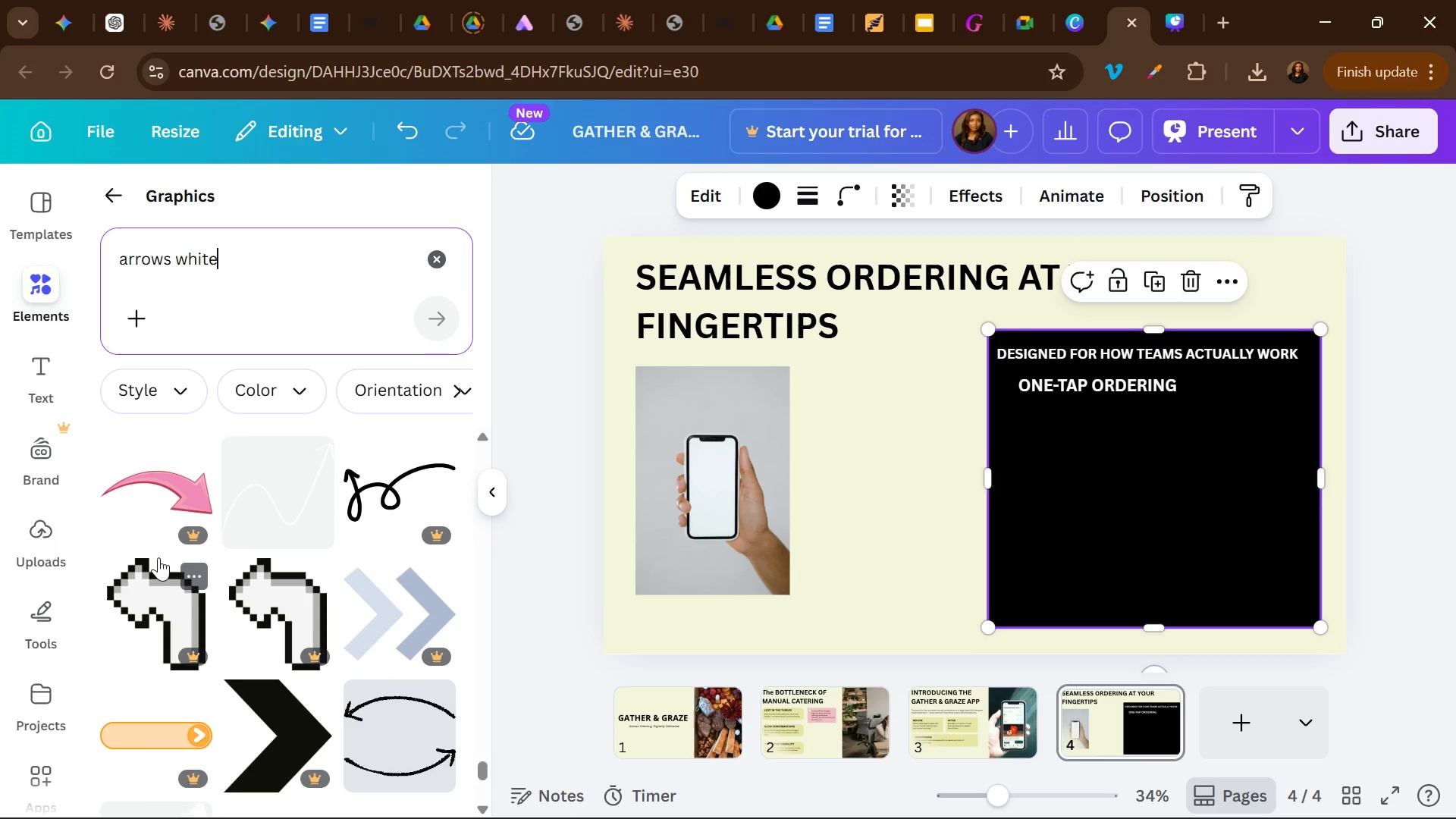 
left_click([48, 309])
 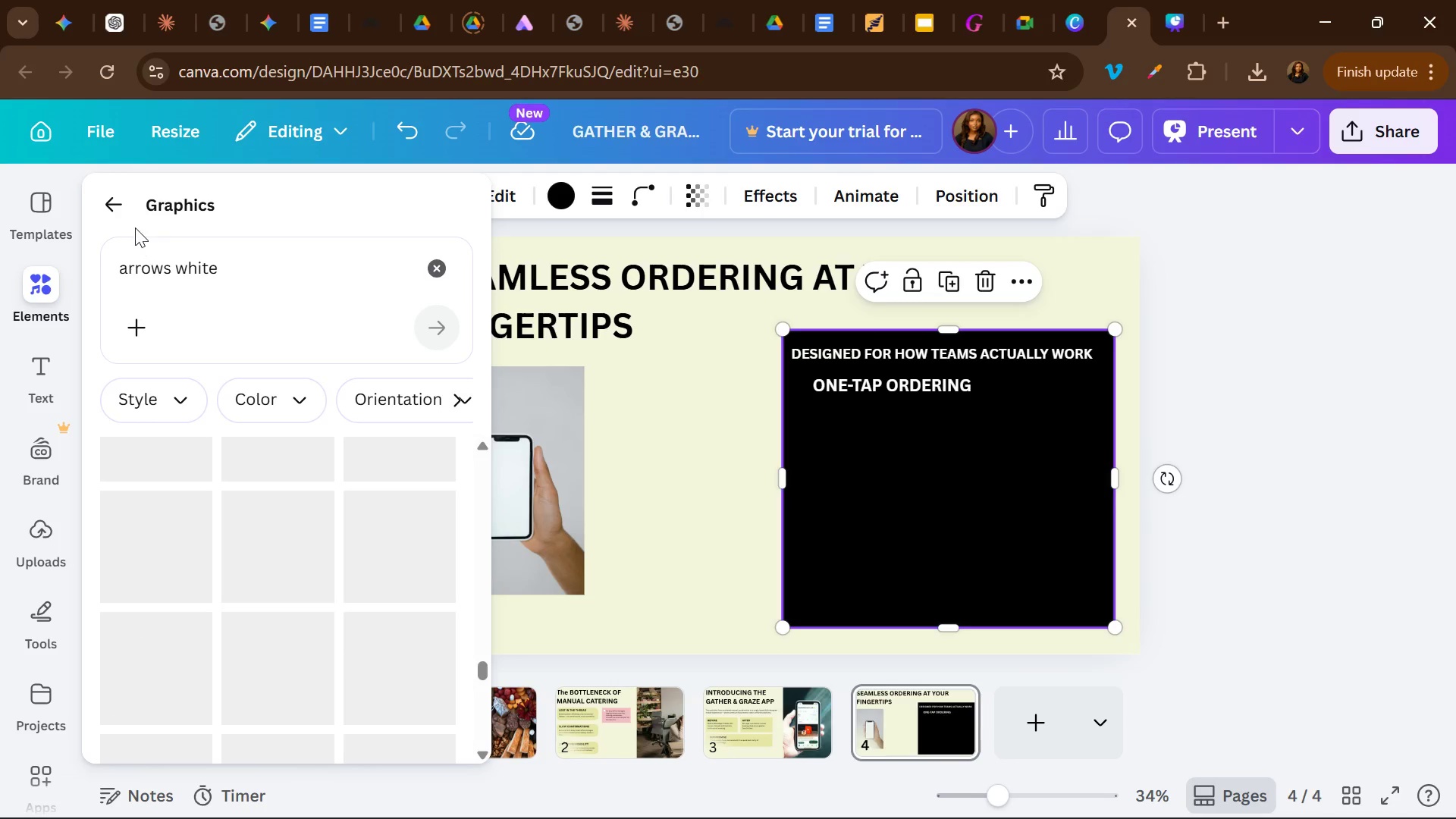 
left_click([109, 213])
 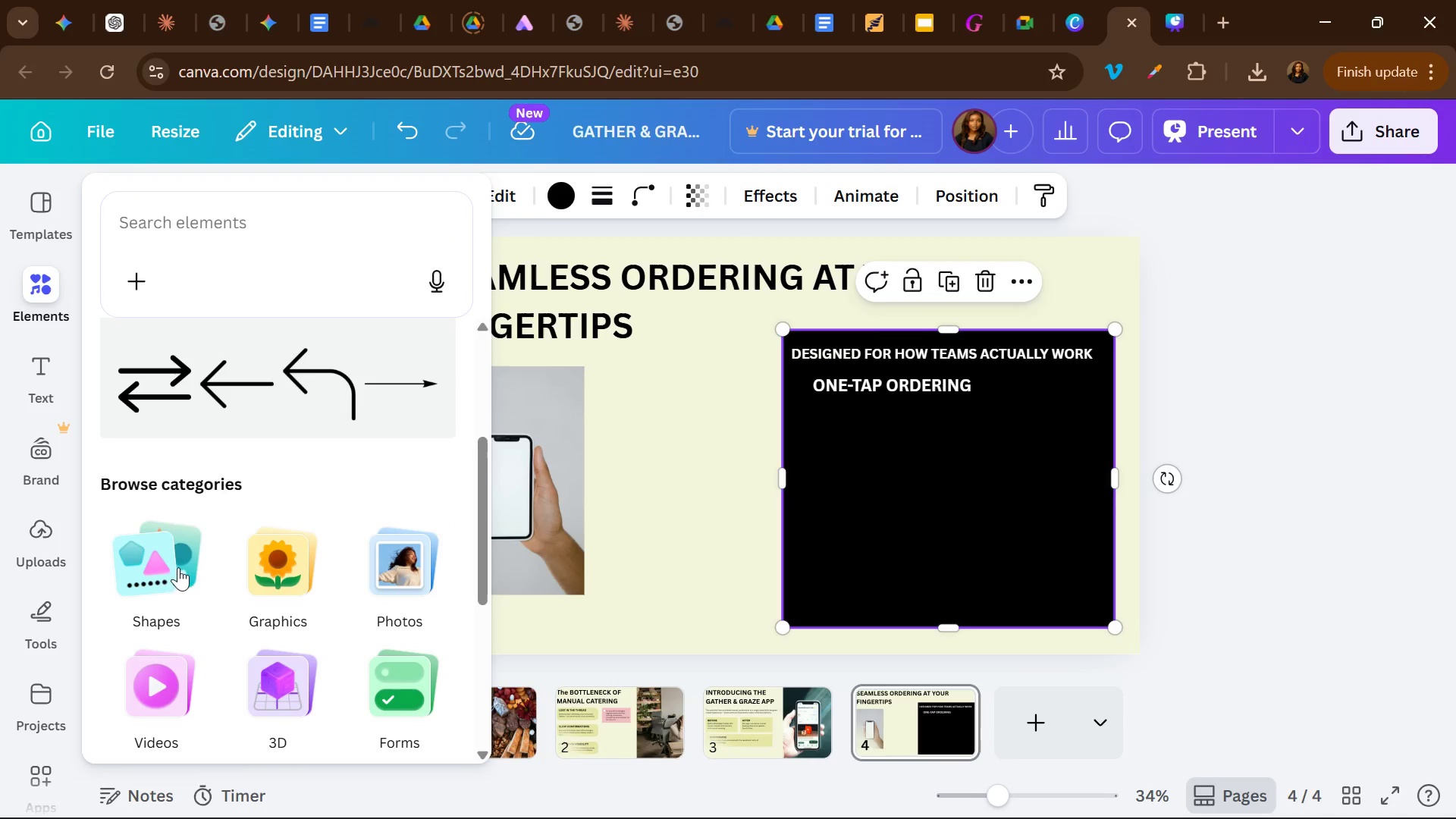 
left_click([178, 579])
 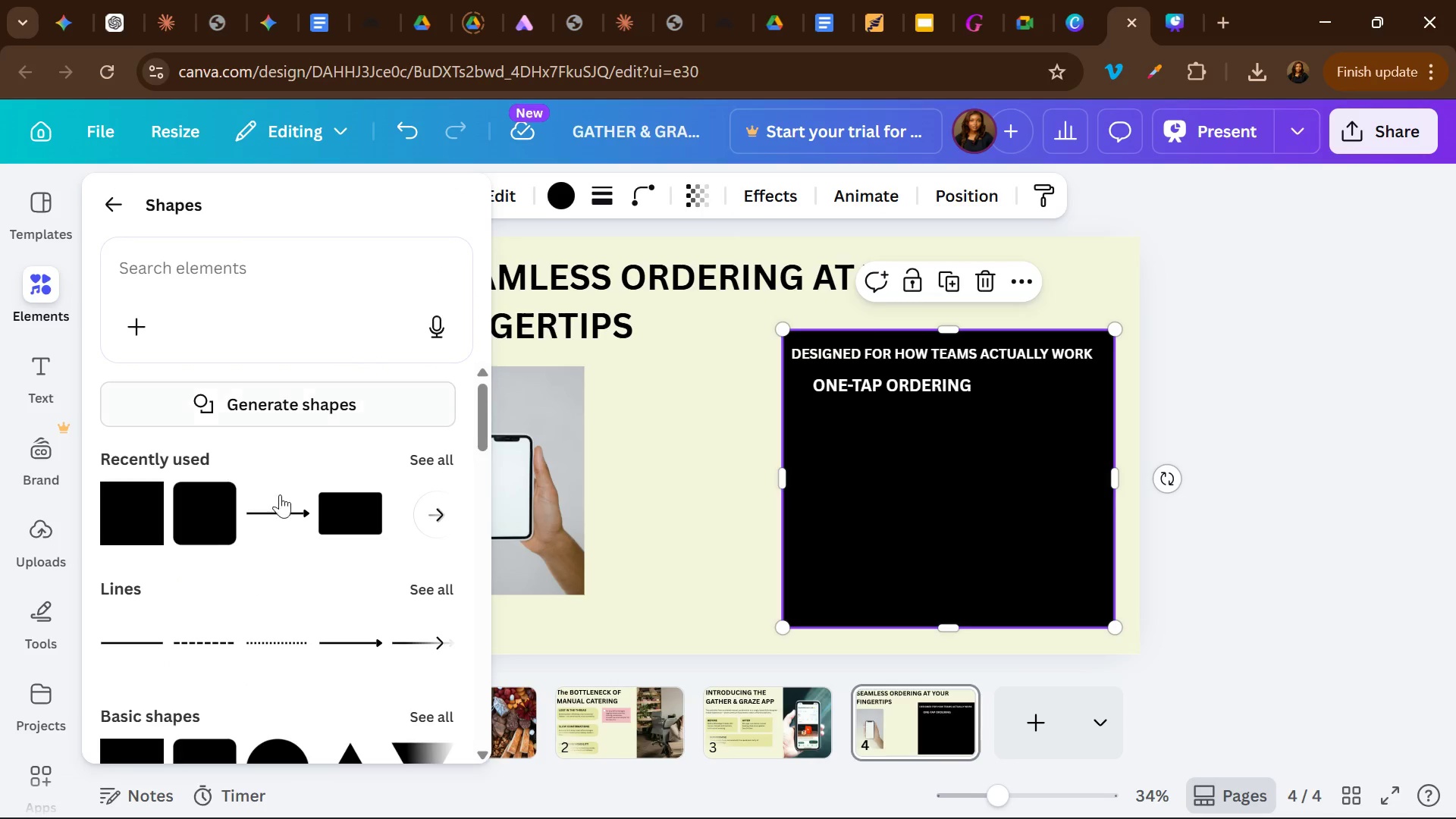 
mouse_move([319, 518])
 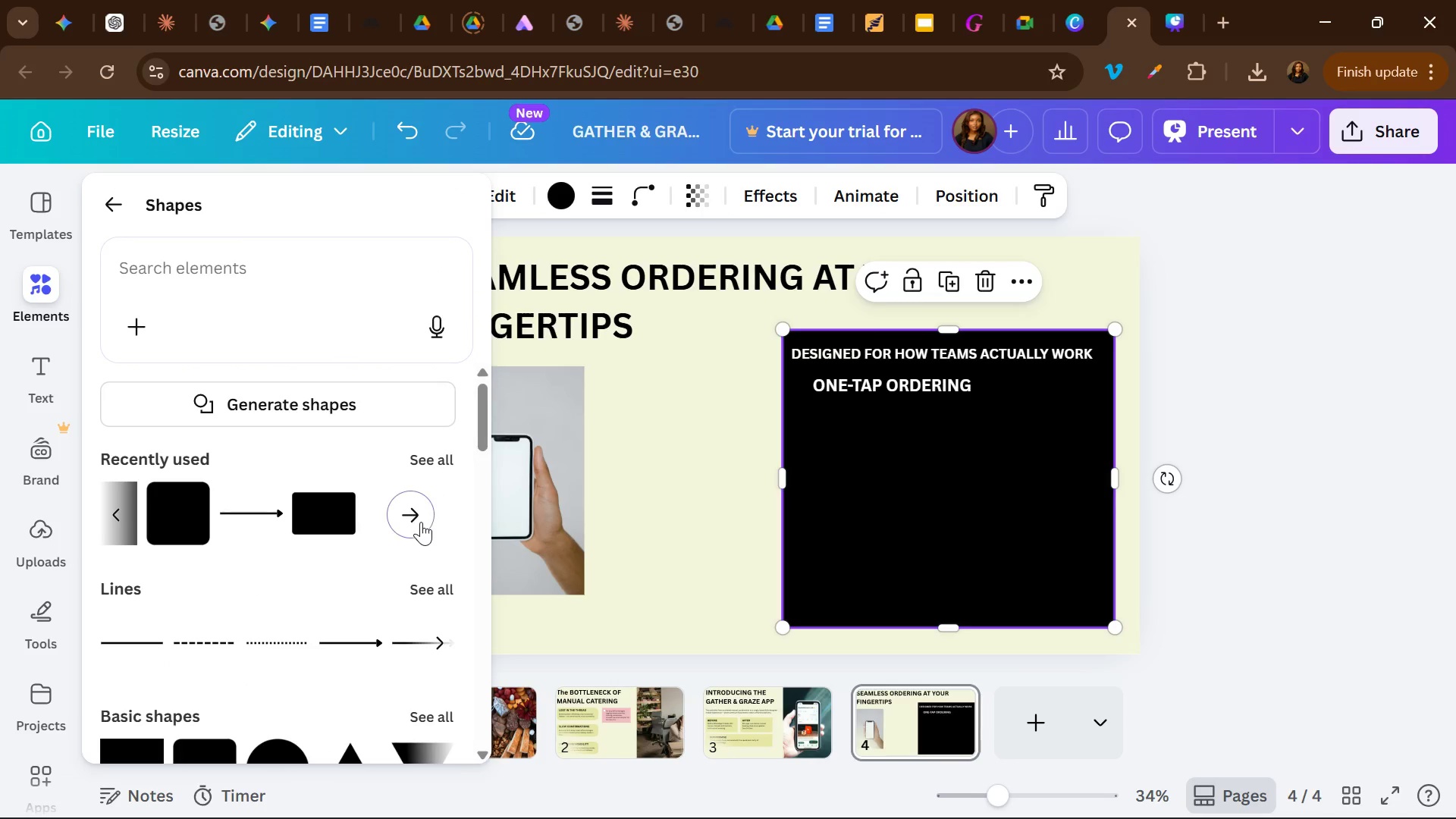 
left_click([421, 522])
 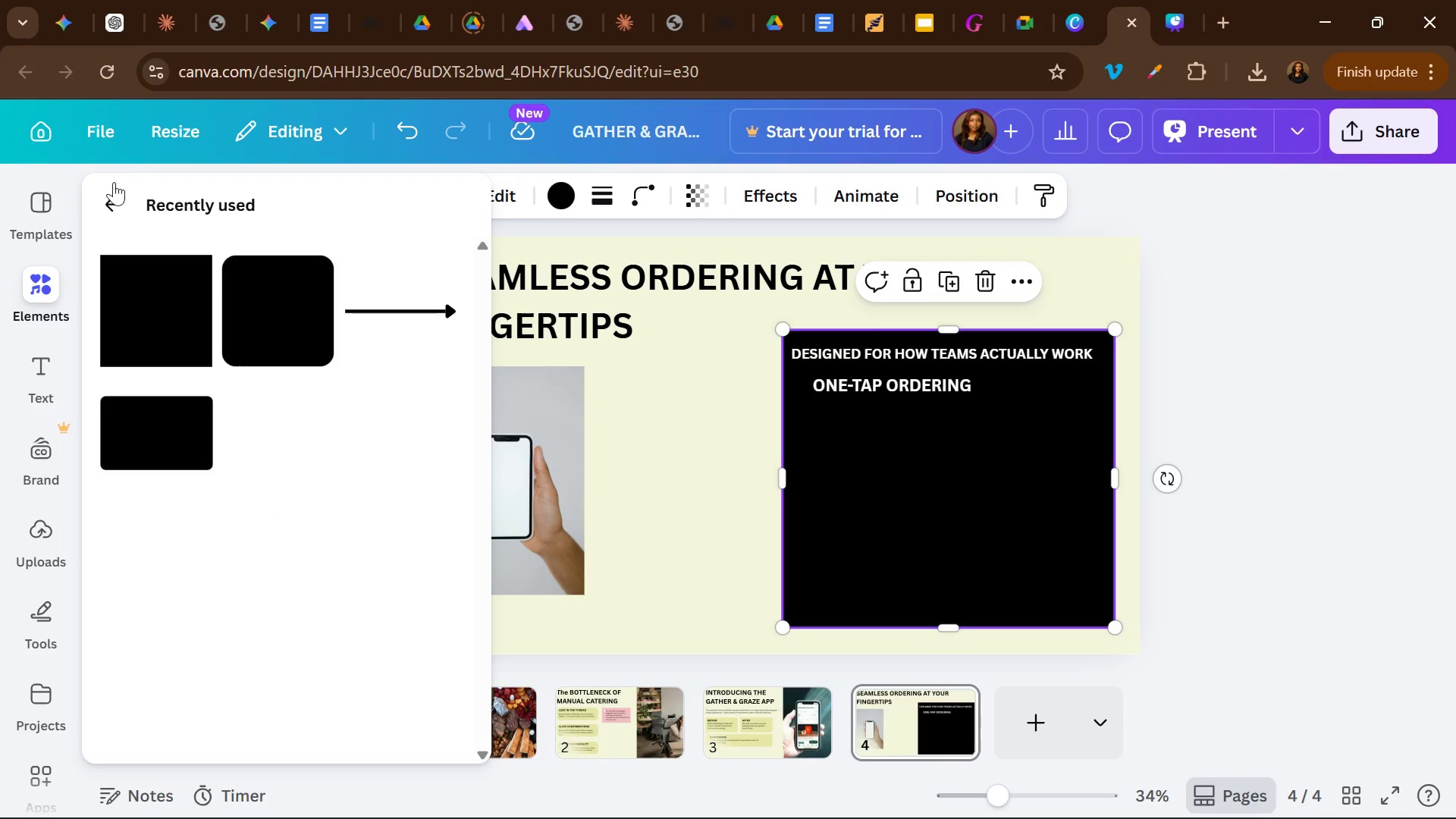 
left_click([106, 202])
 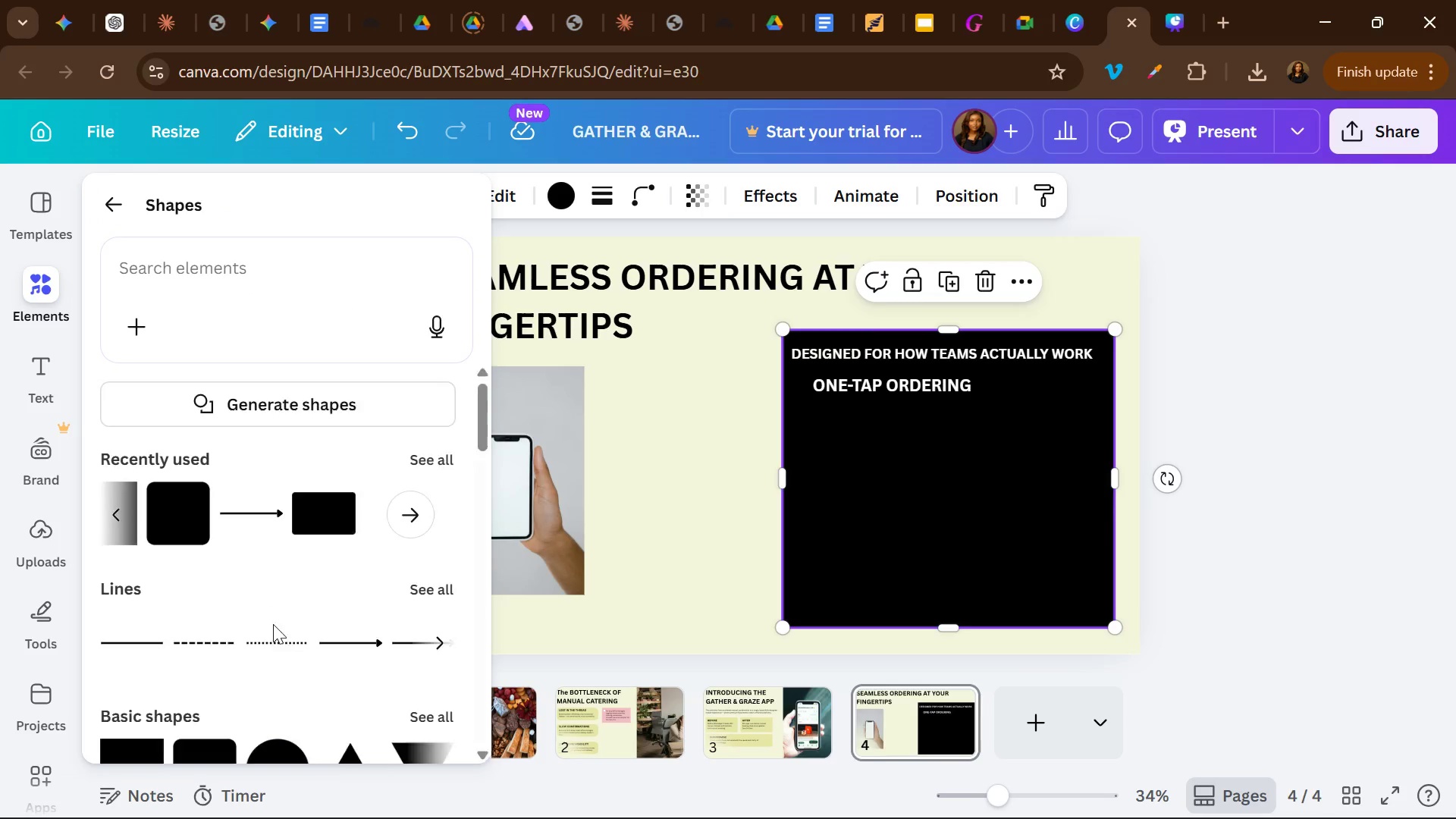 
mouse_move([283, 600])
 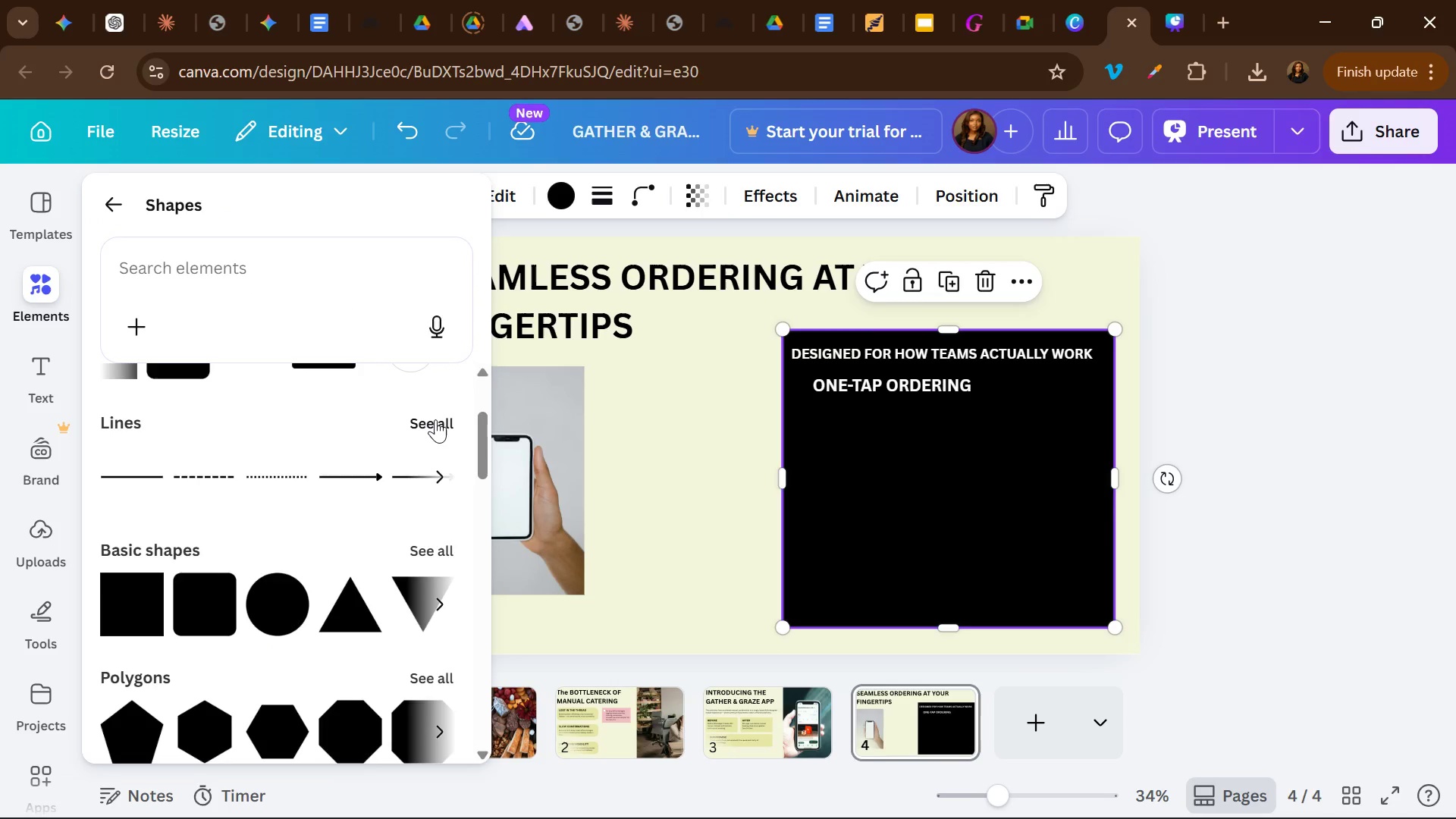 
left_click([435, 419])
 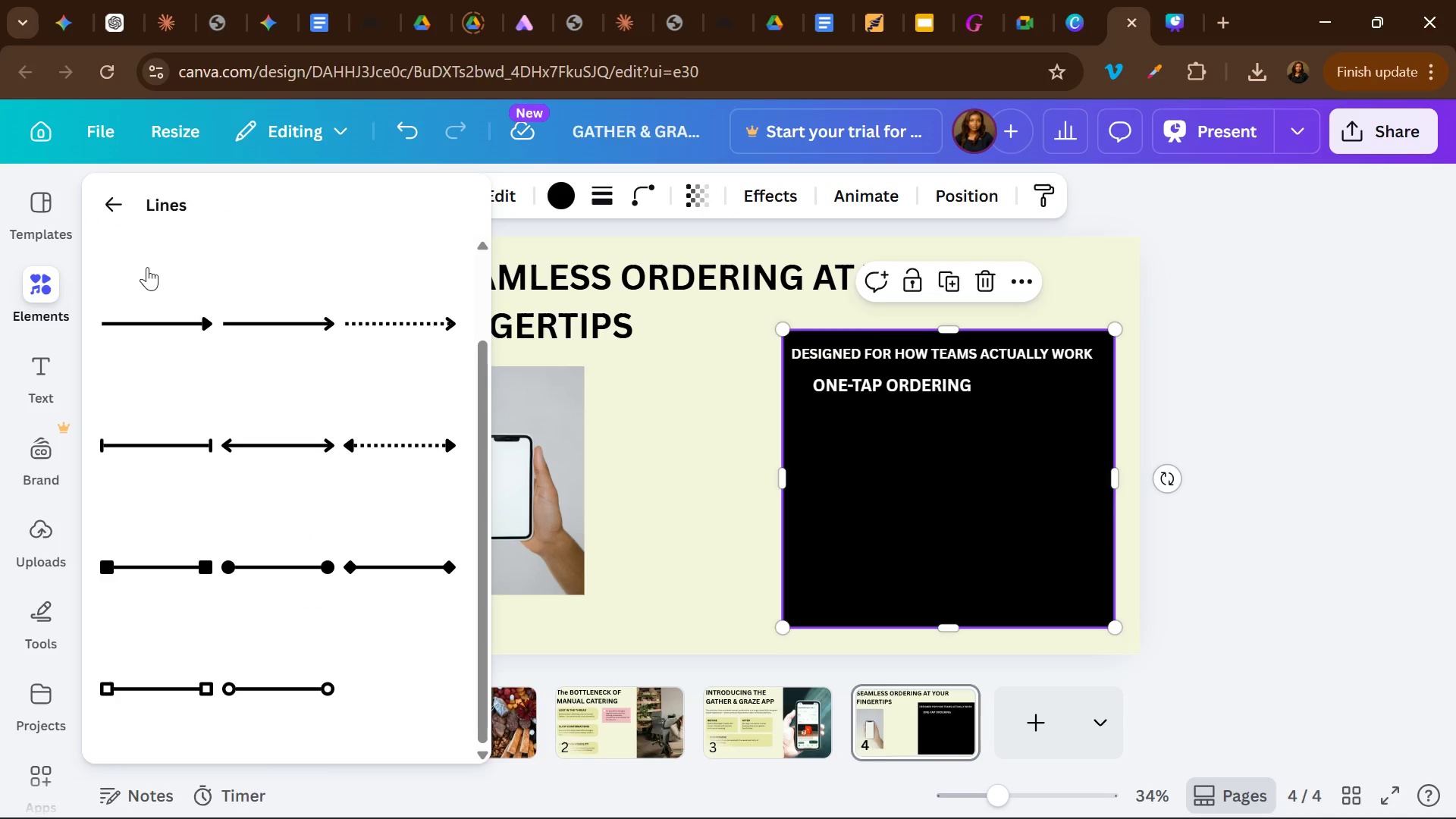 
left_click([115, 202])
 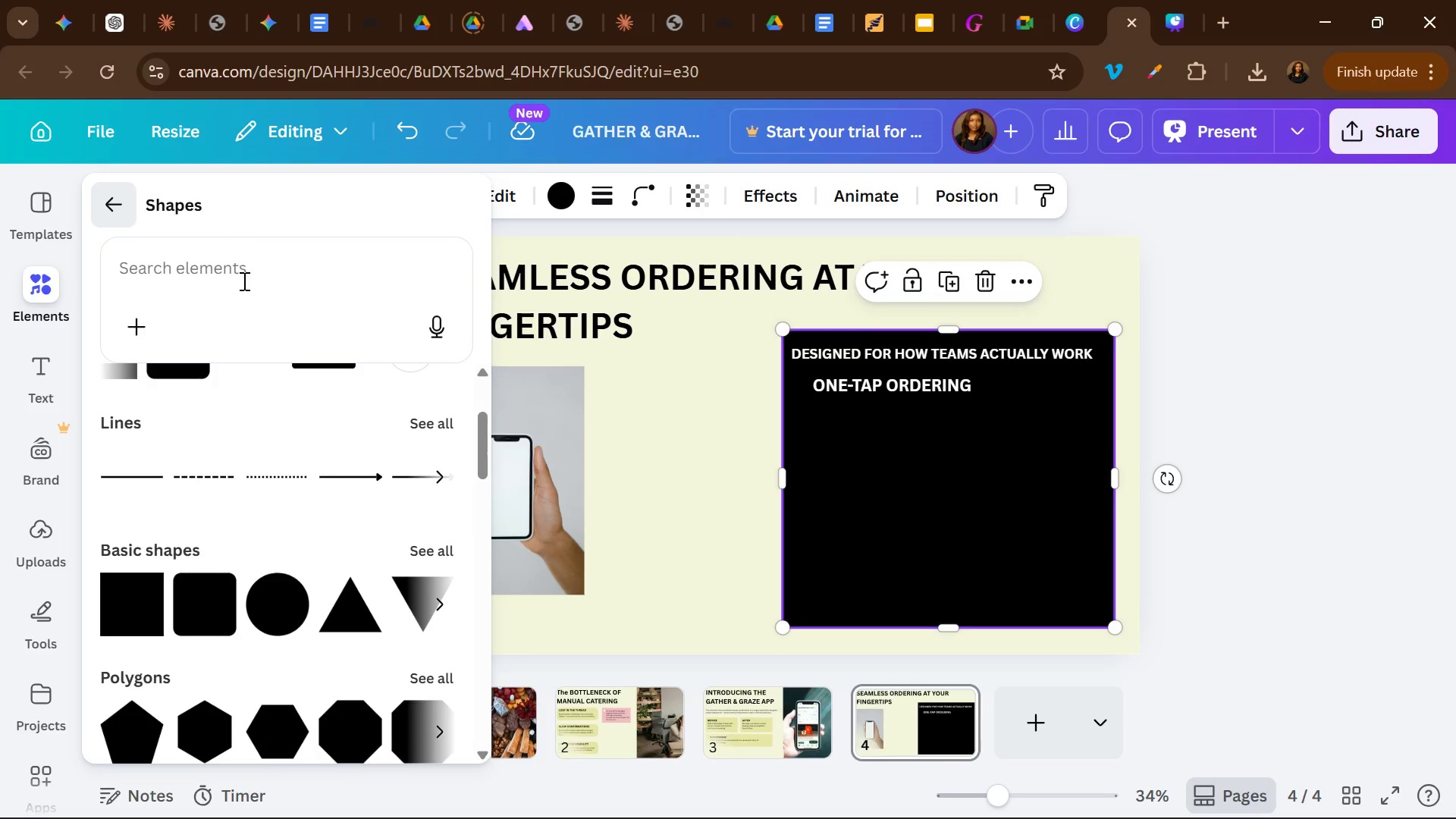 
left_click([243, 281])
 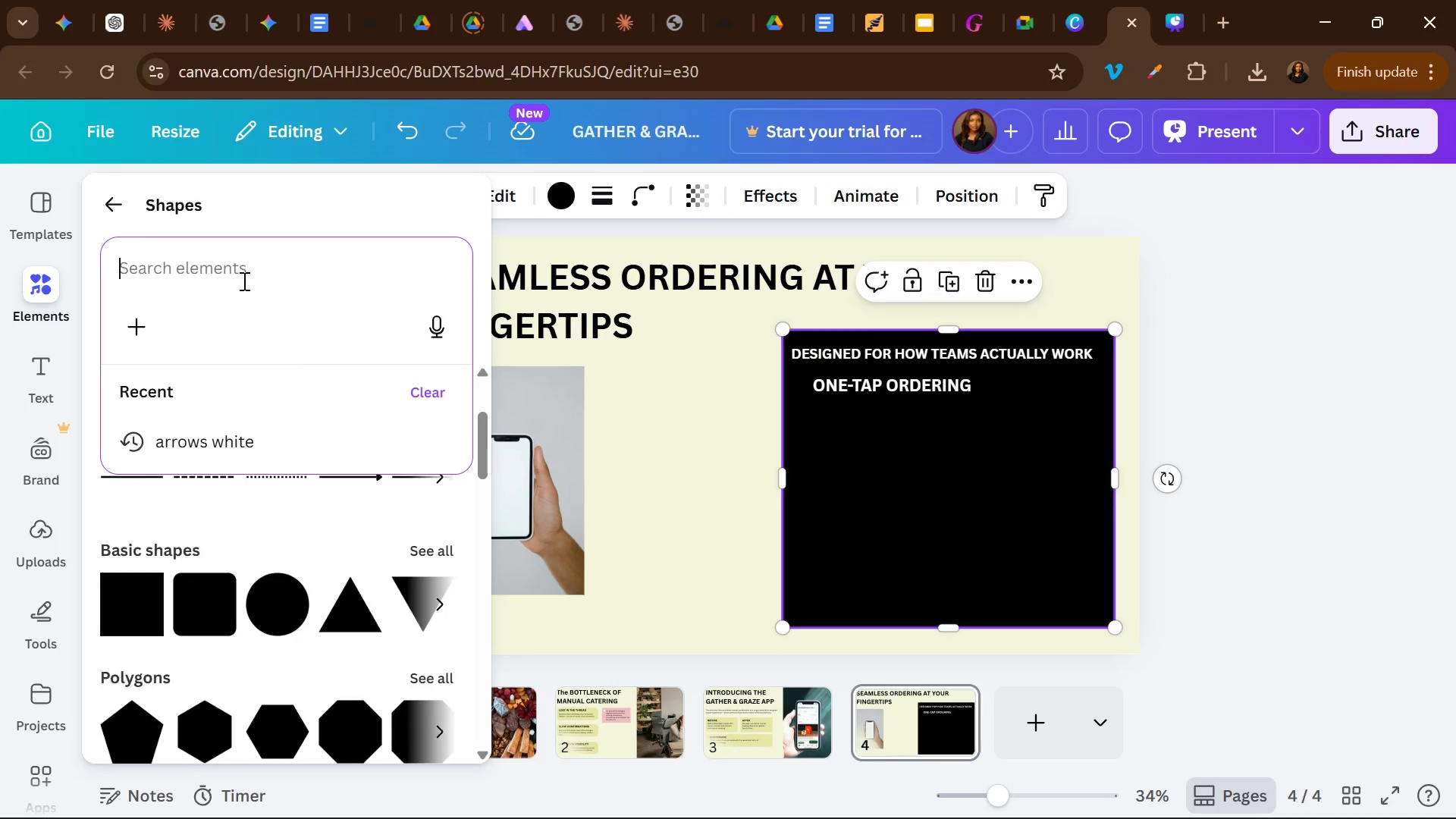 
type(arrow)
 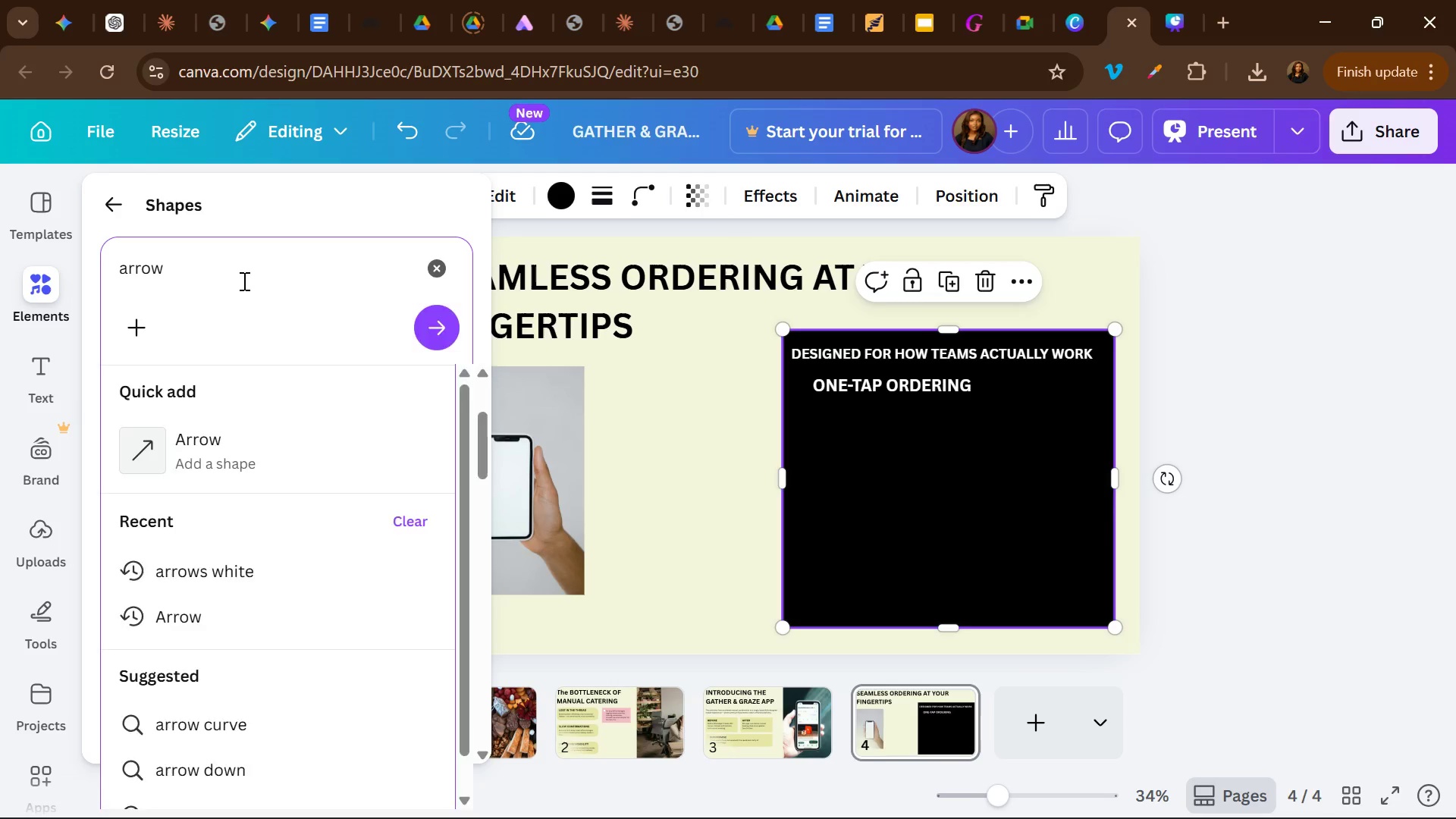 
key(Enter)
 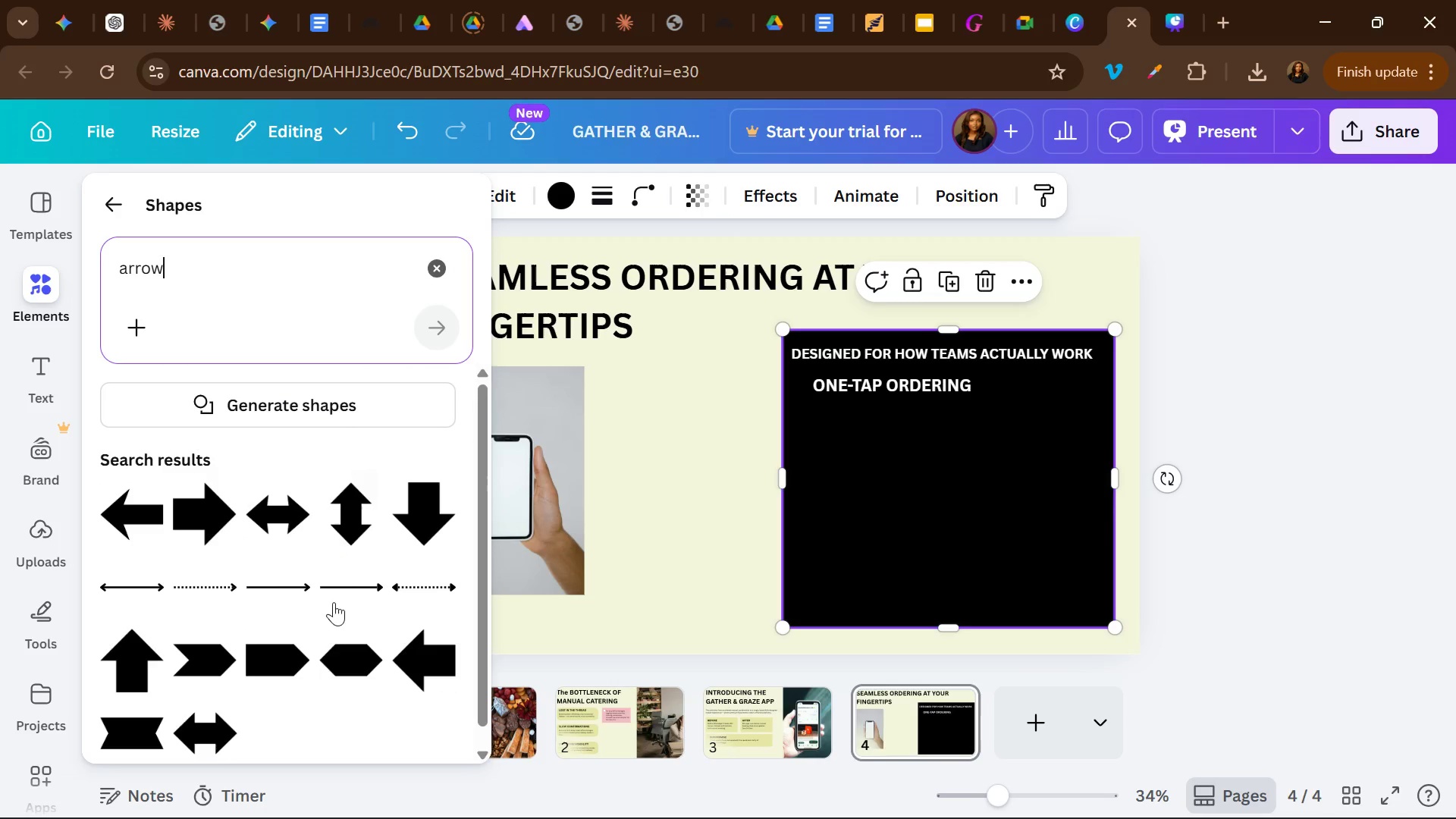 
wait(10.77)
 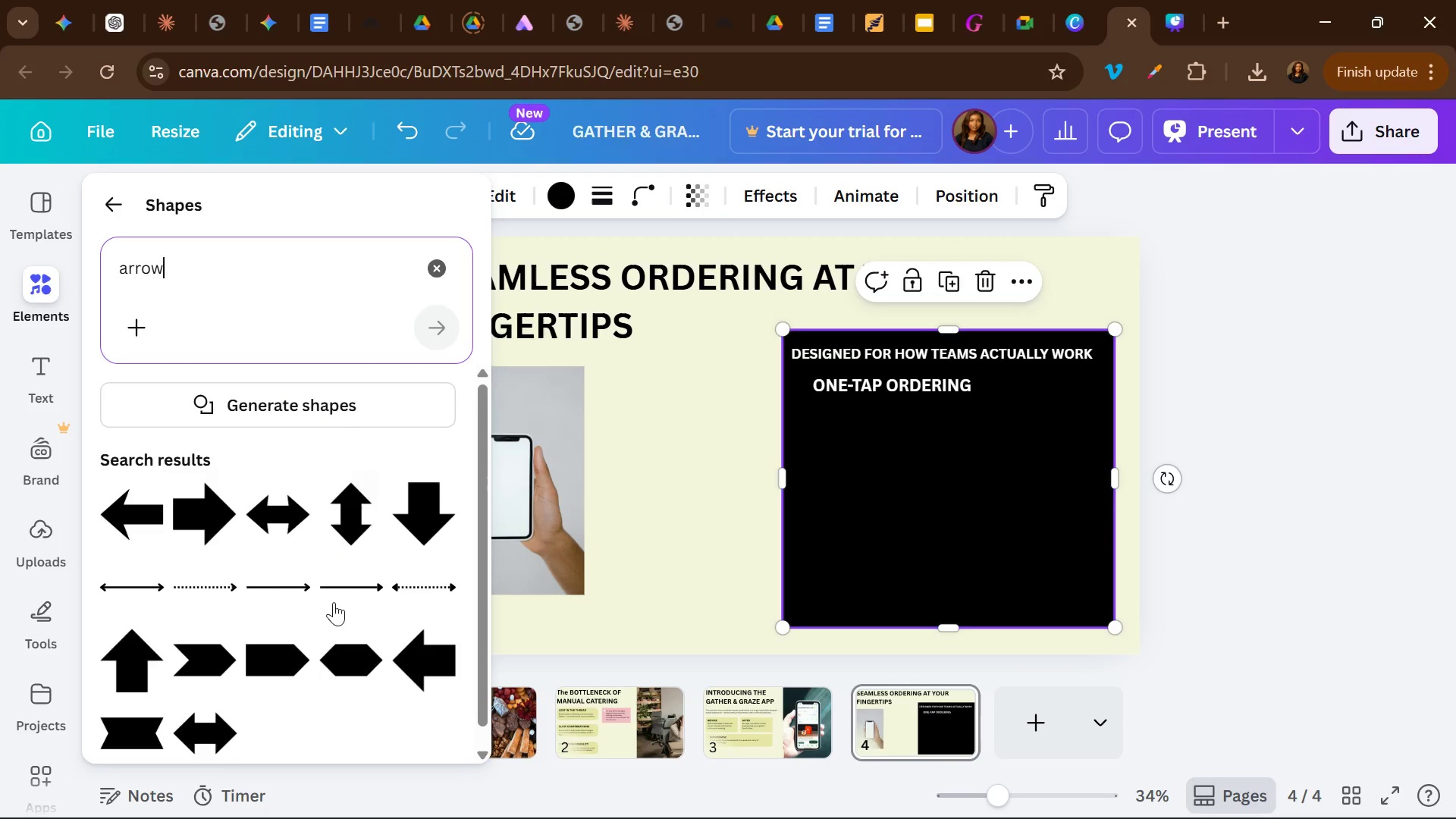 
left_click([107, 196])
 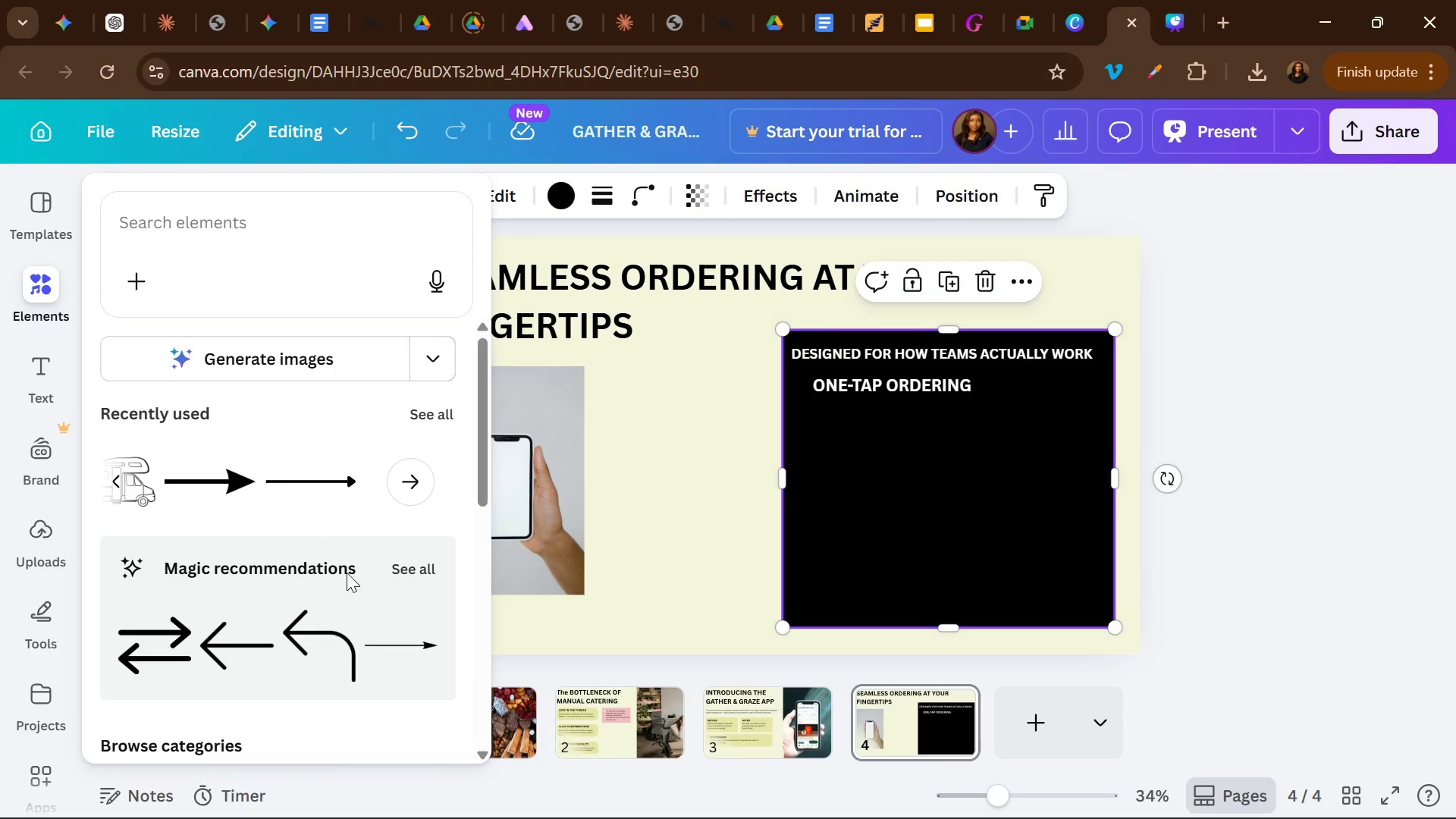 
wait(5.8)
 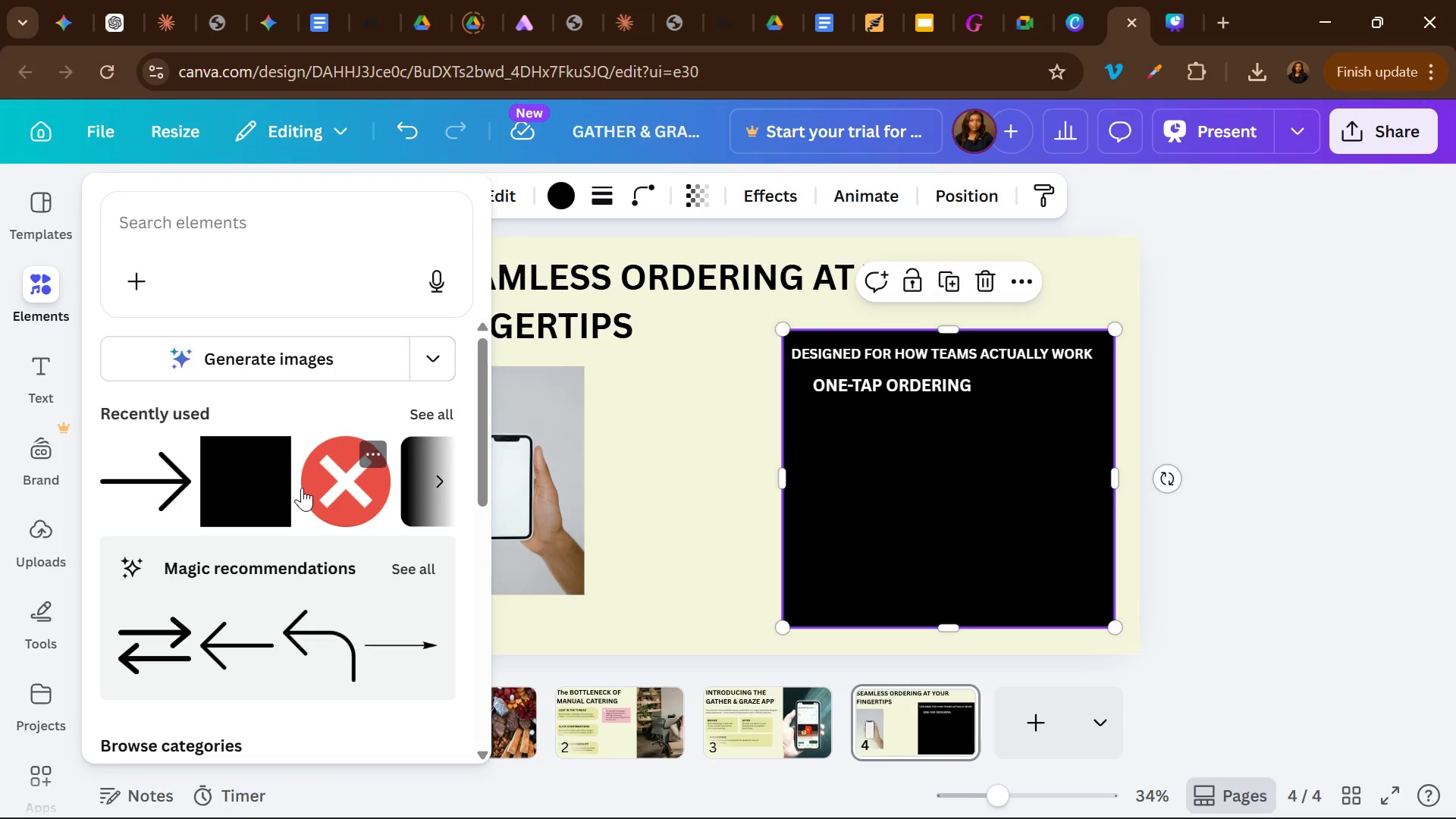 
left_click([435, 572])
 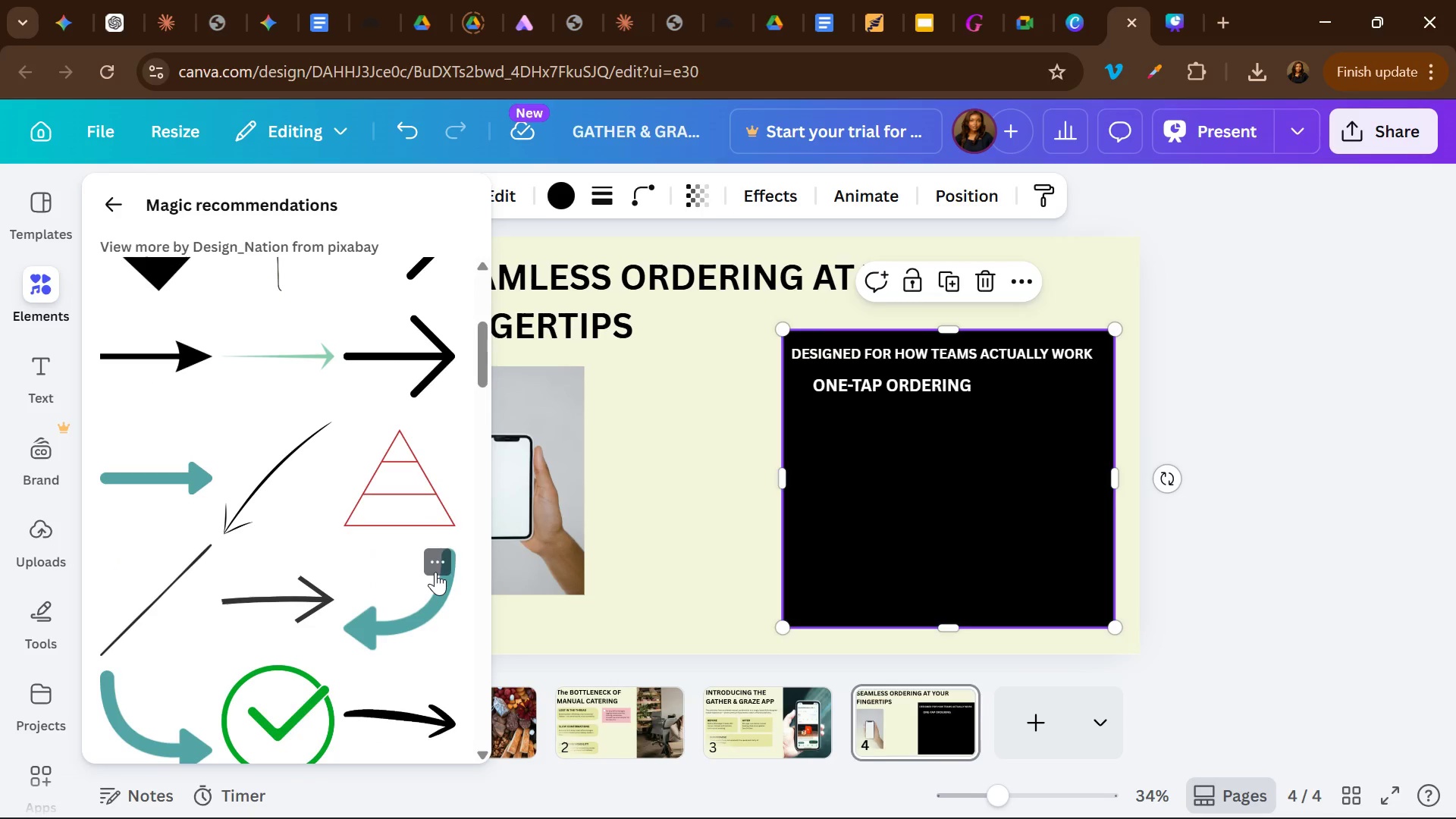 
wait(7.3)
 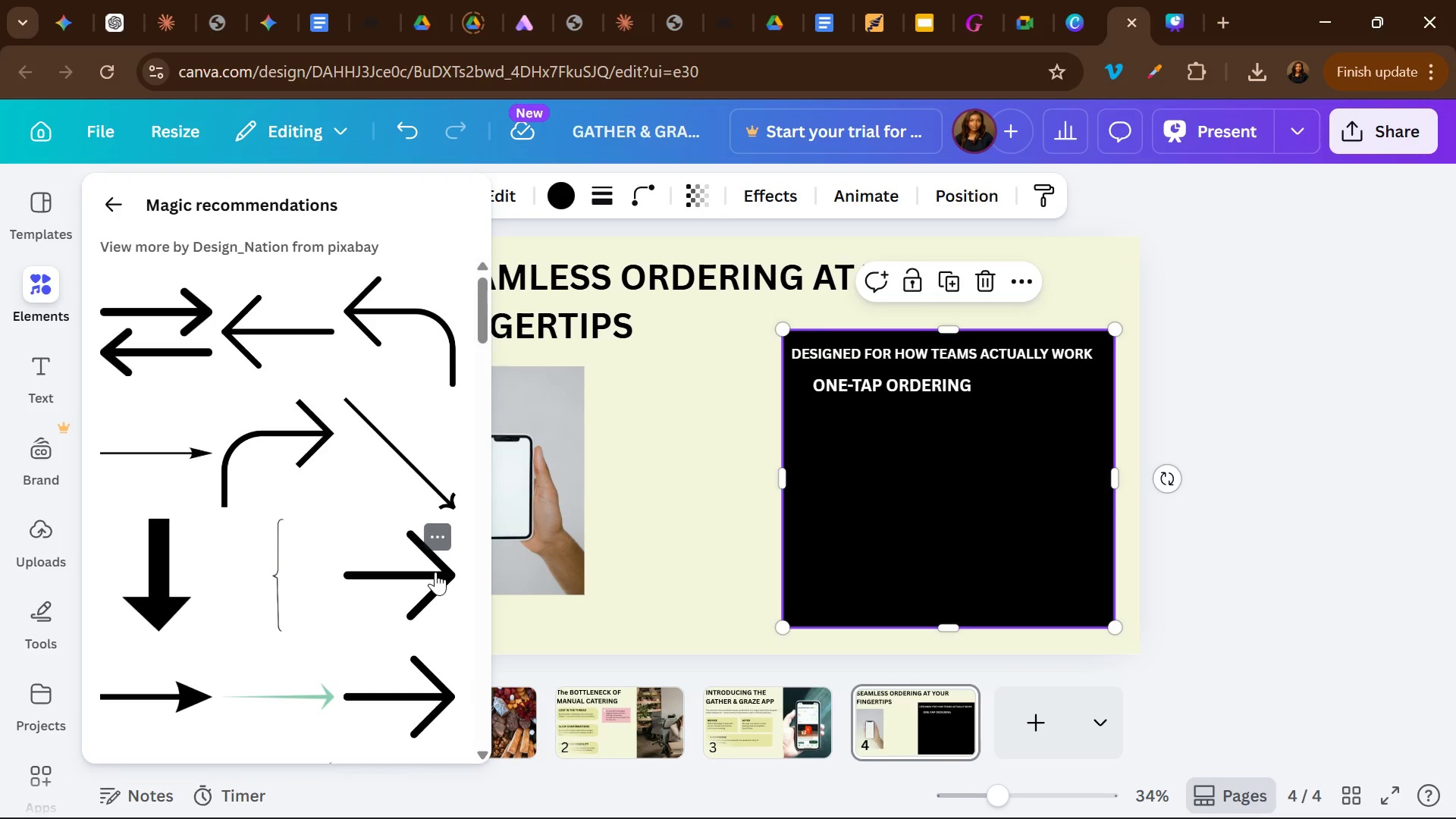 
left_click([196, 472])
 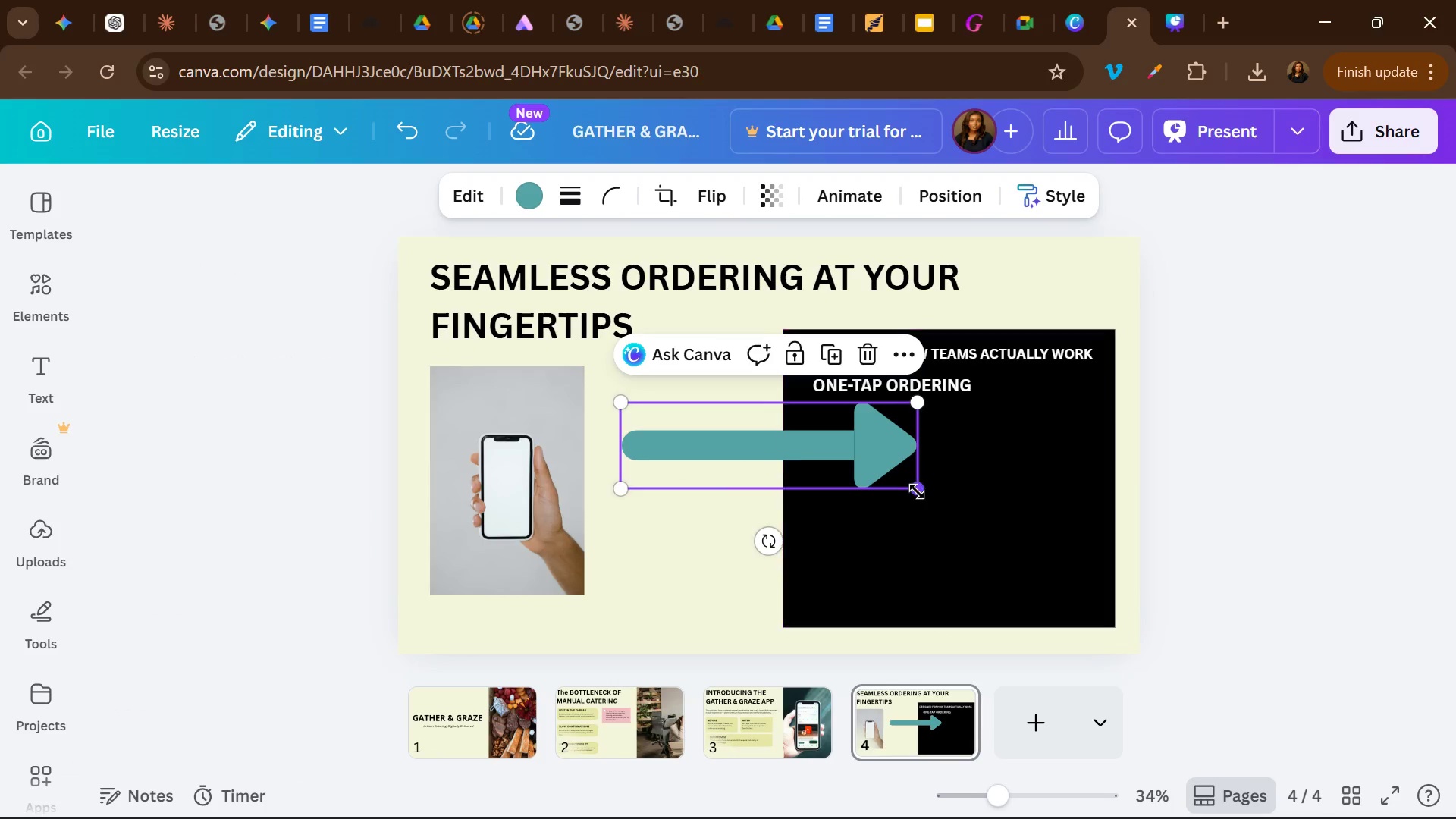 
left_click_drag(start_coordinate=[917, 491], to_coordinate=[694, 434])
 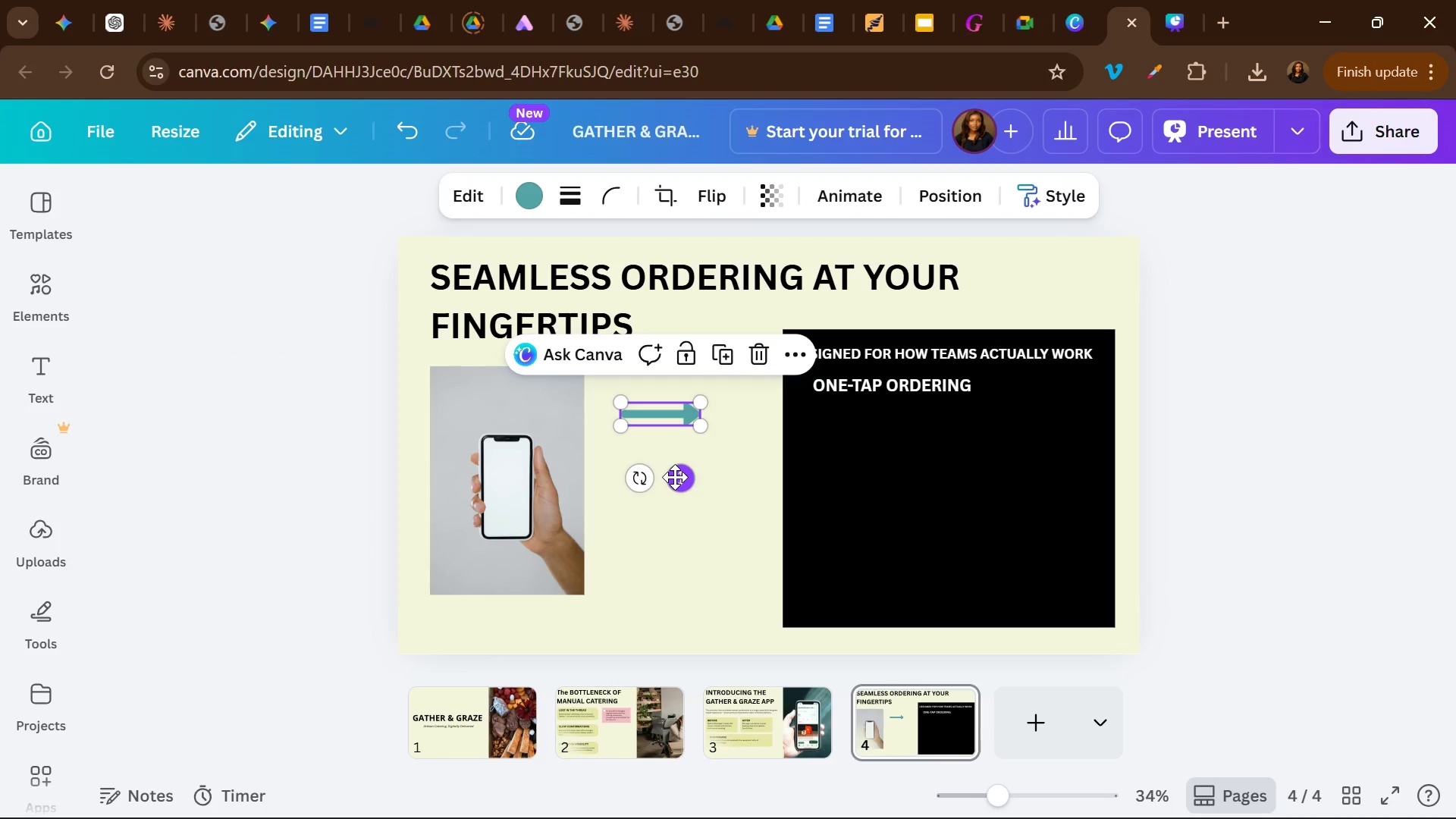 
left_click_drag(start_coordinate=[675, 477], to_coordinate=[770, 457])
 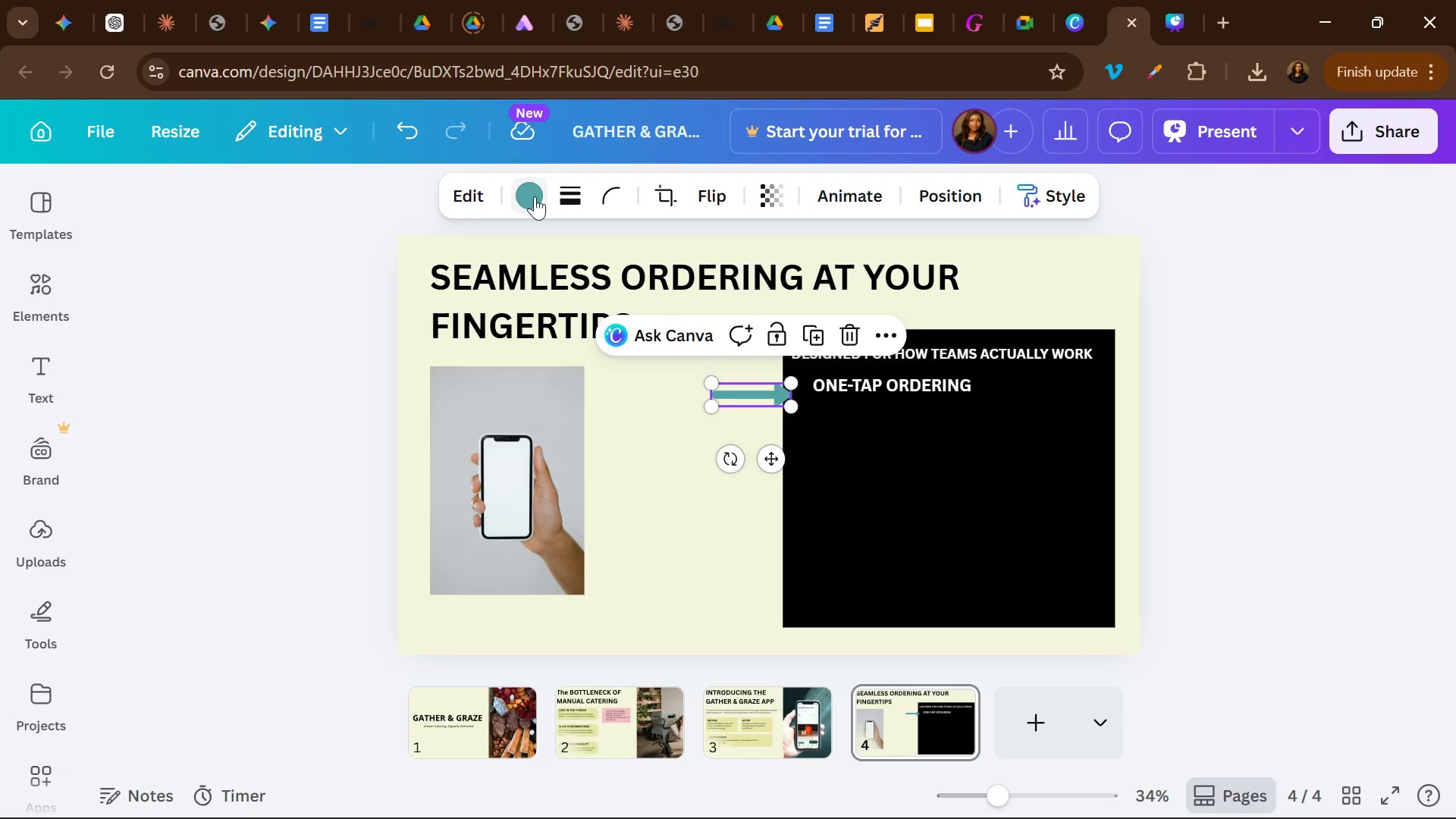 
left_click([535, 196])
 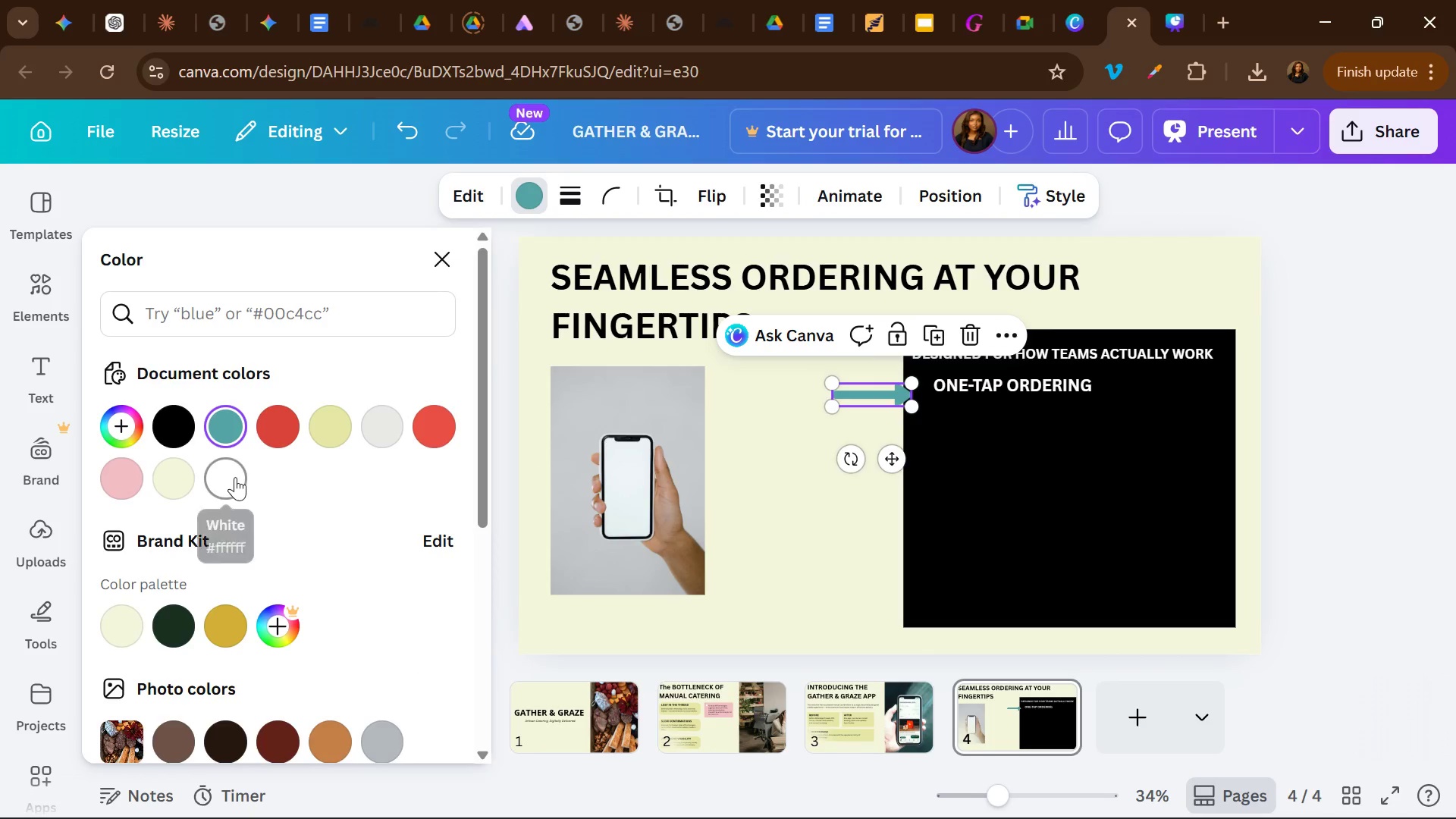 
left_click([235, 477])
 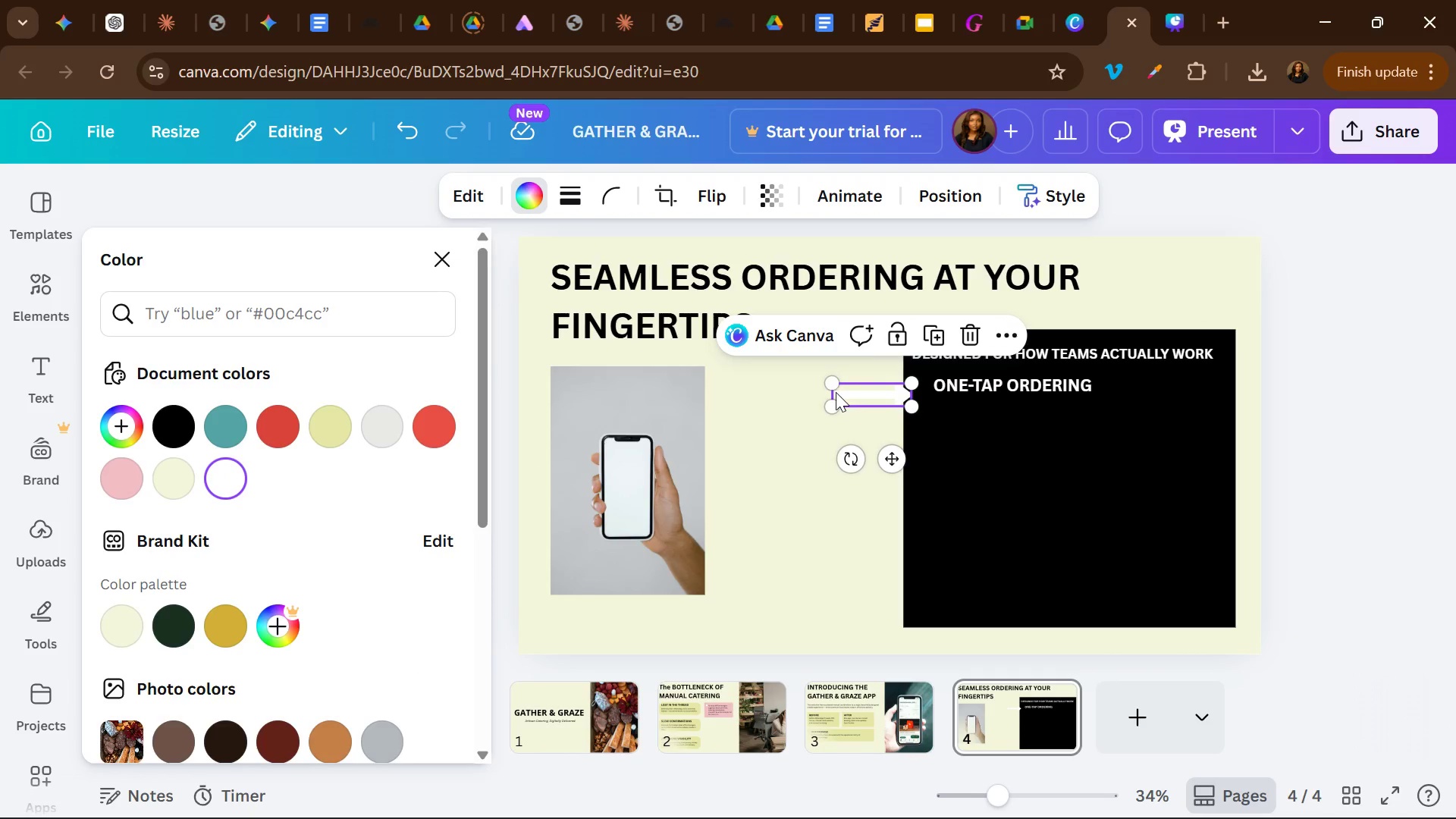 
left_click_drag(start_coordinate=[831, 391], to_coordinate=[869, 396])
 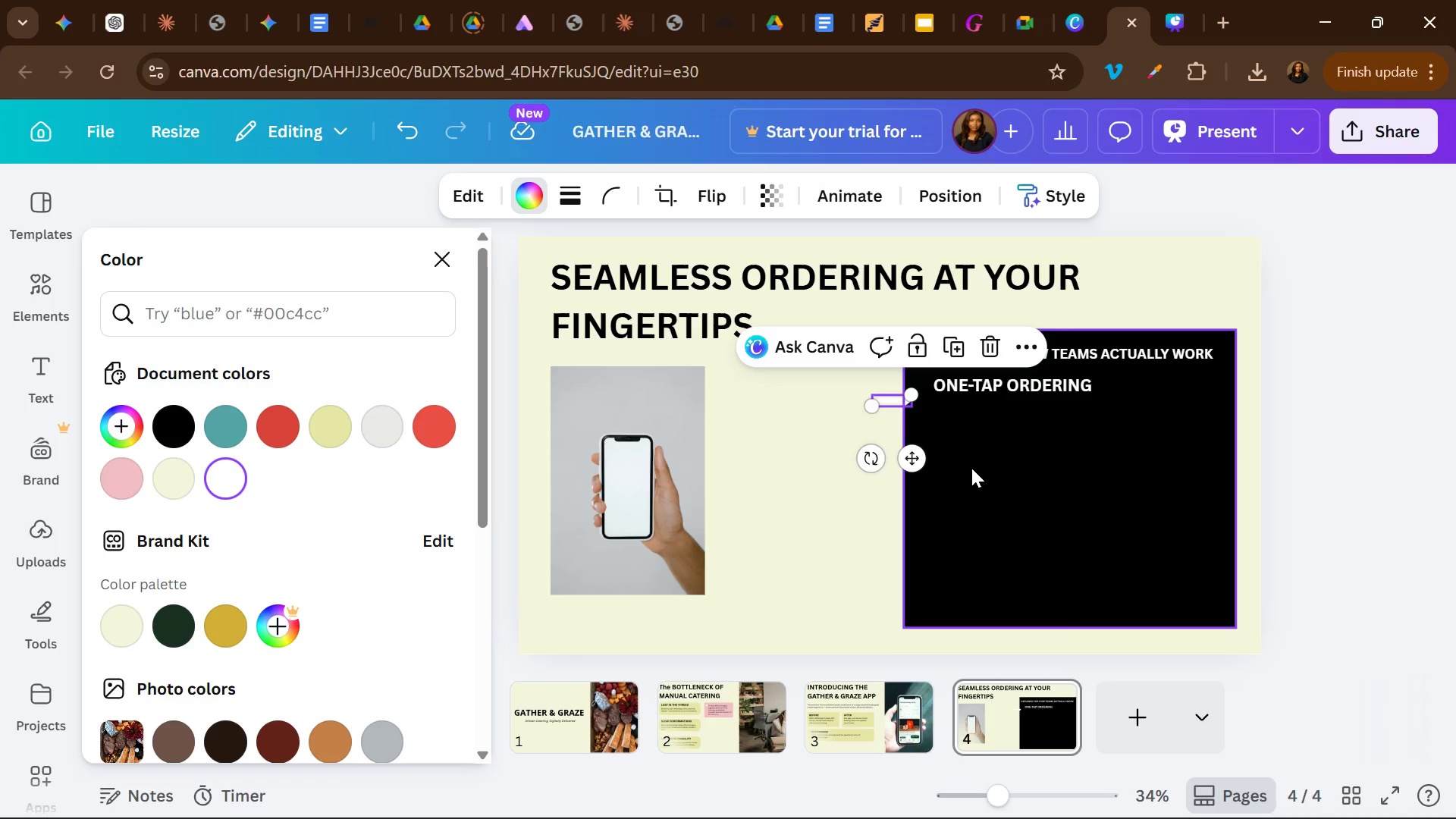 
wait(6.47)
 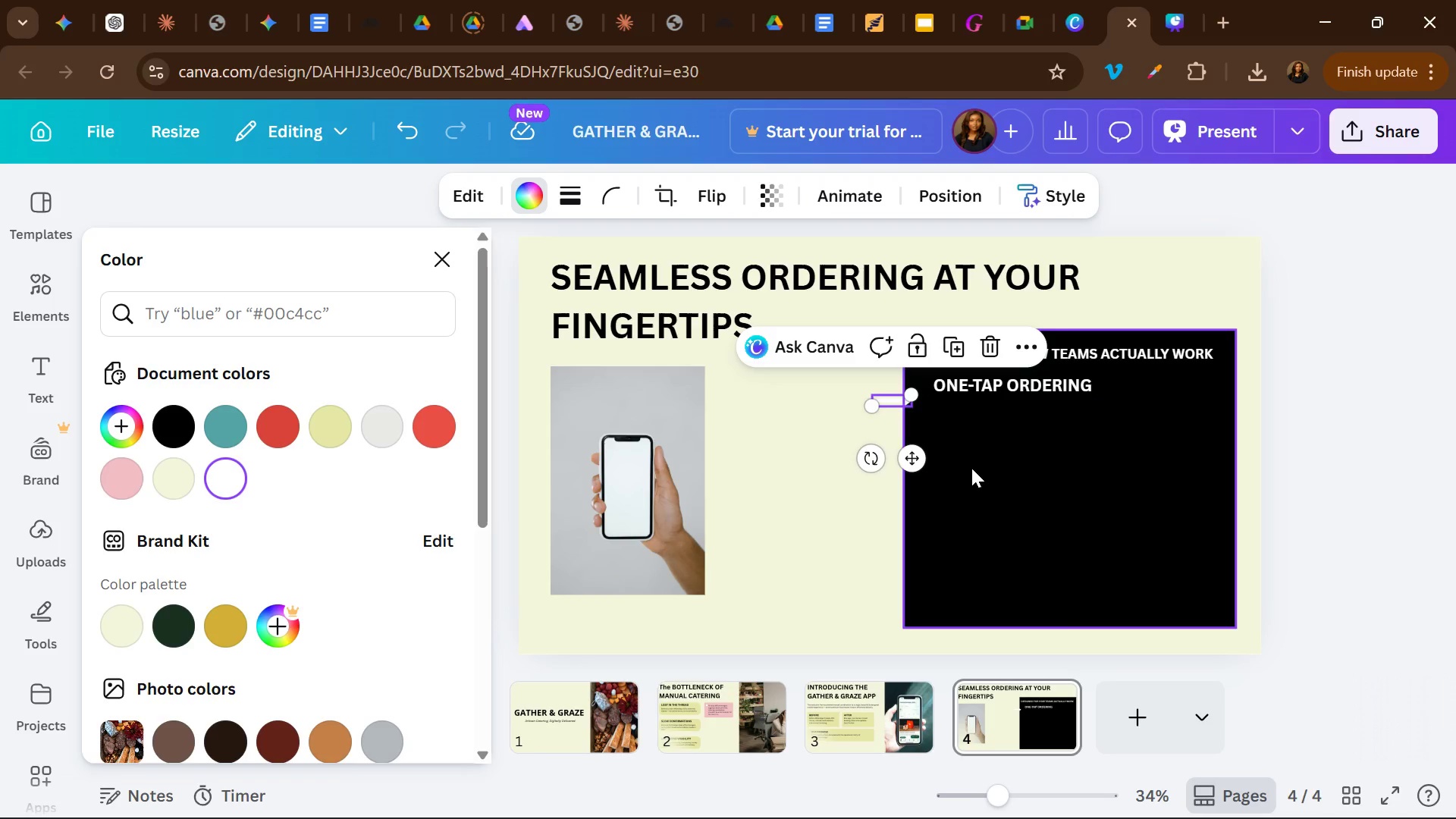 
left_click_drag(start_coordinate=[1010, 387], to_coordinate=[951, 402])
 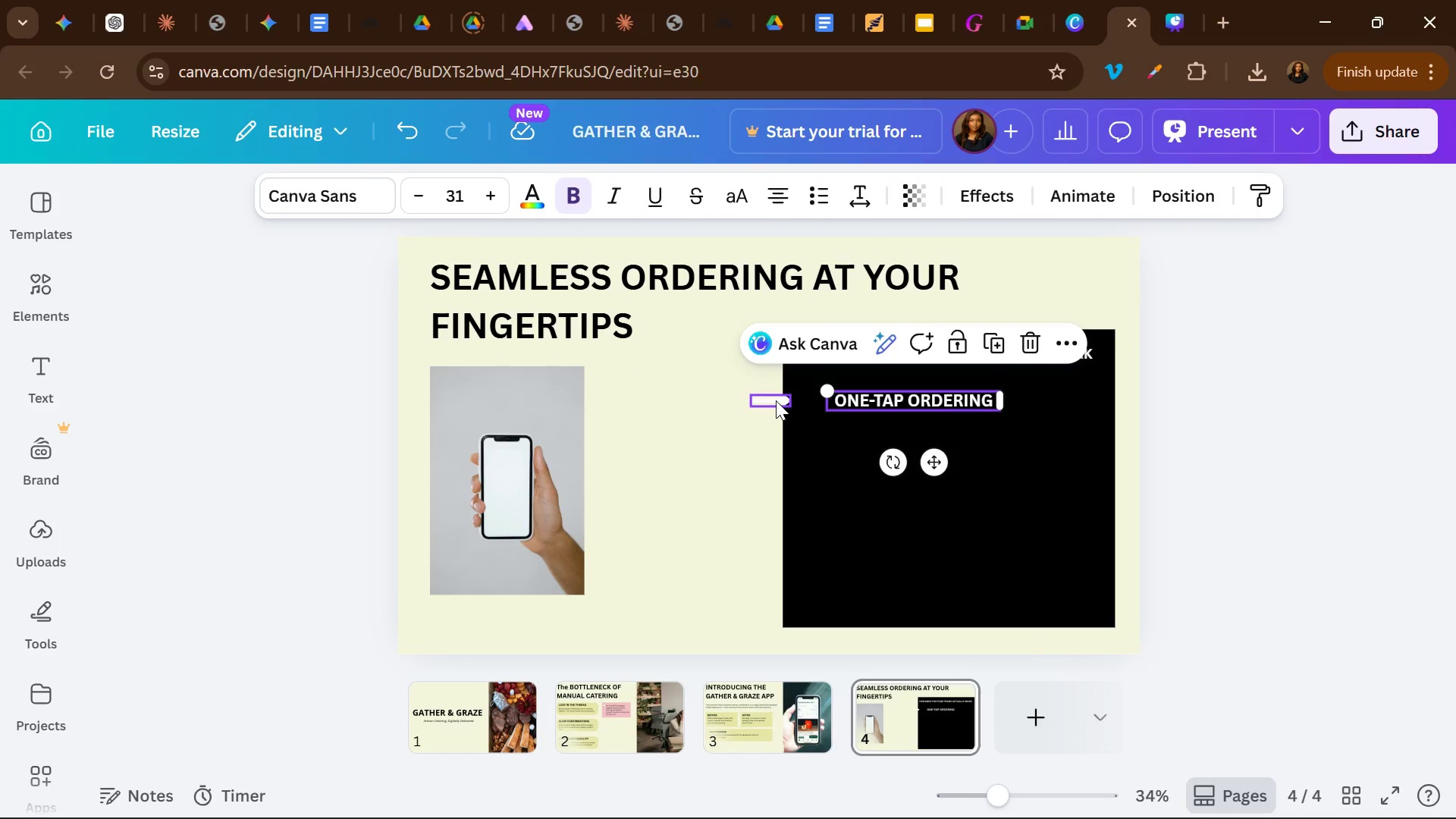 
left_click_drag(start_coordinate=[776, 400], to_coordinate=[805, 401])
 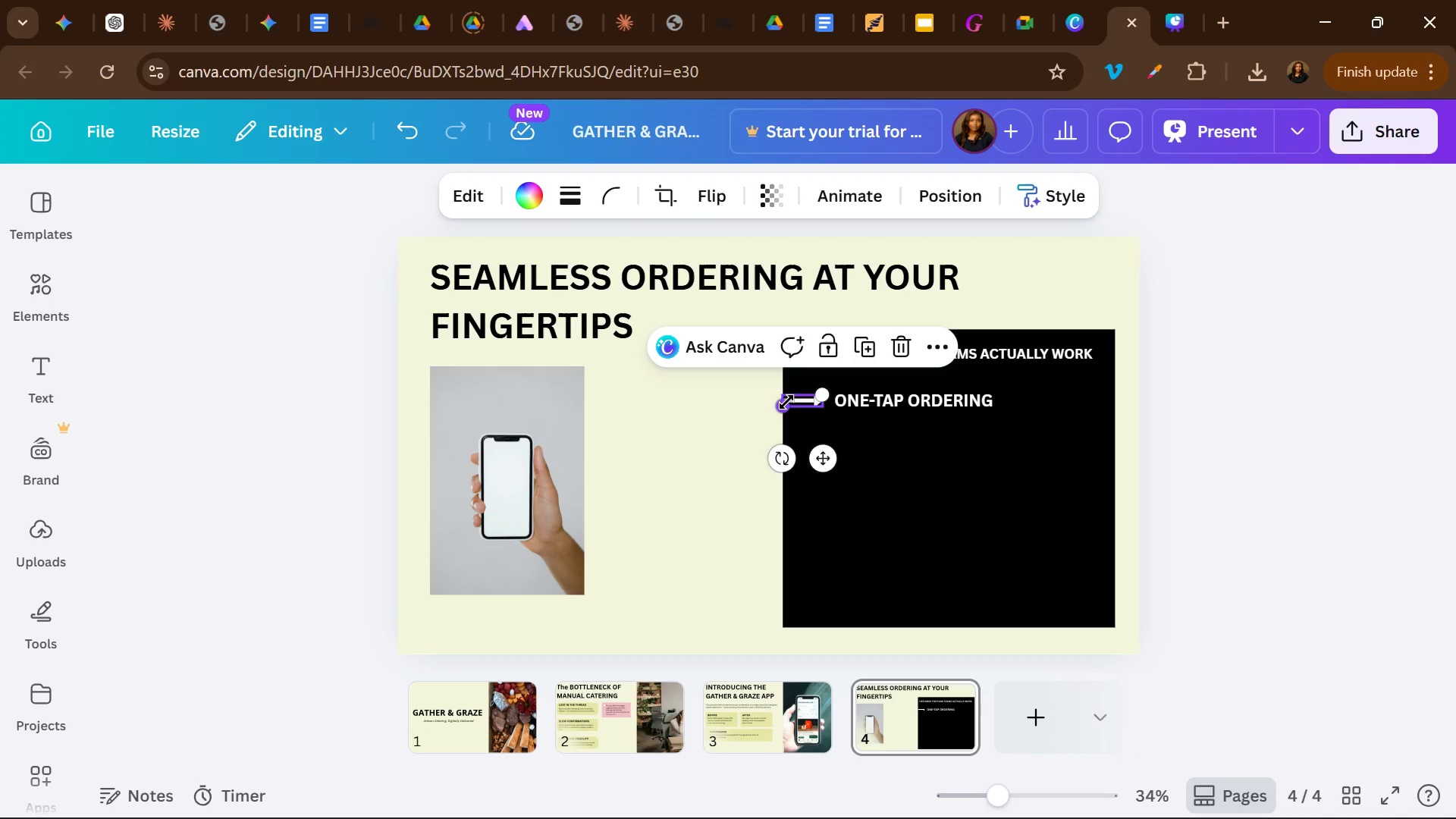 
left_click_drag(start_coordinate=[786, 402], to_coordinate=[795, 402])
 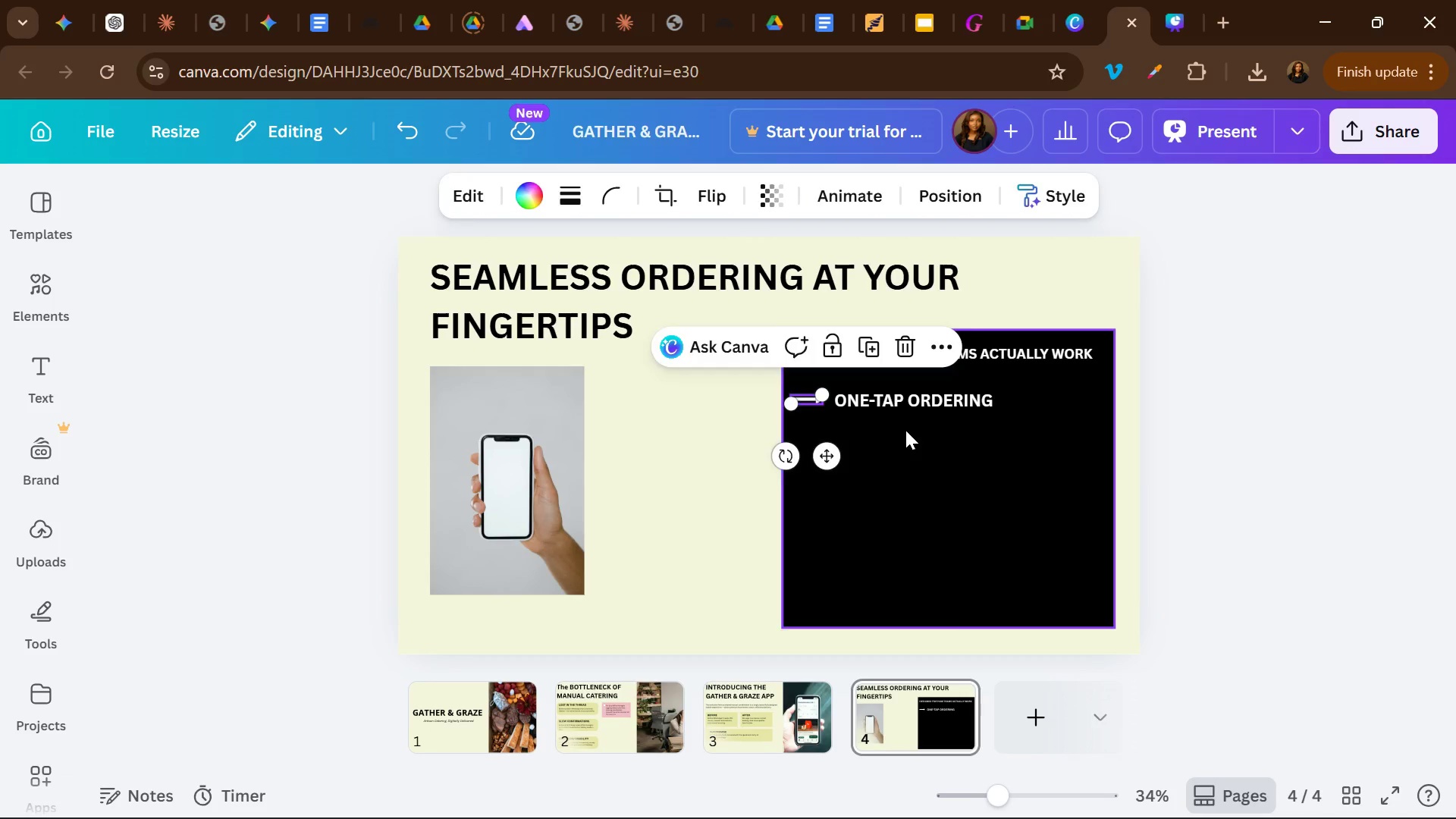 
left_click([905, 430])
 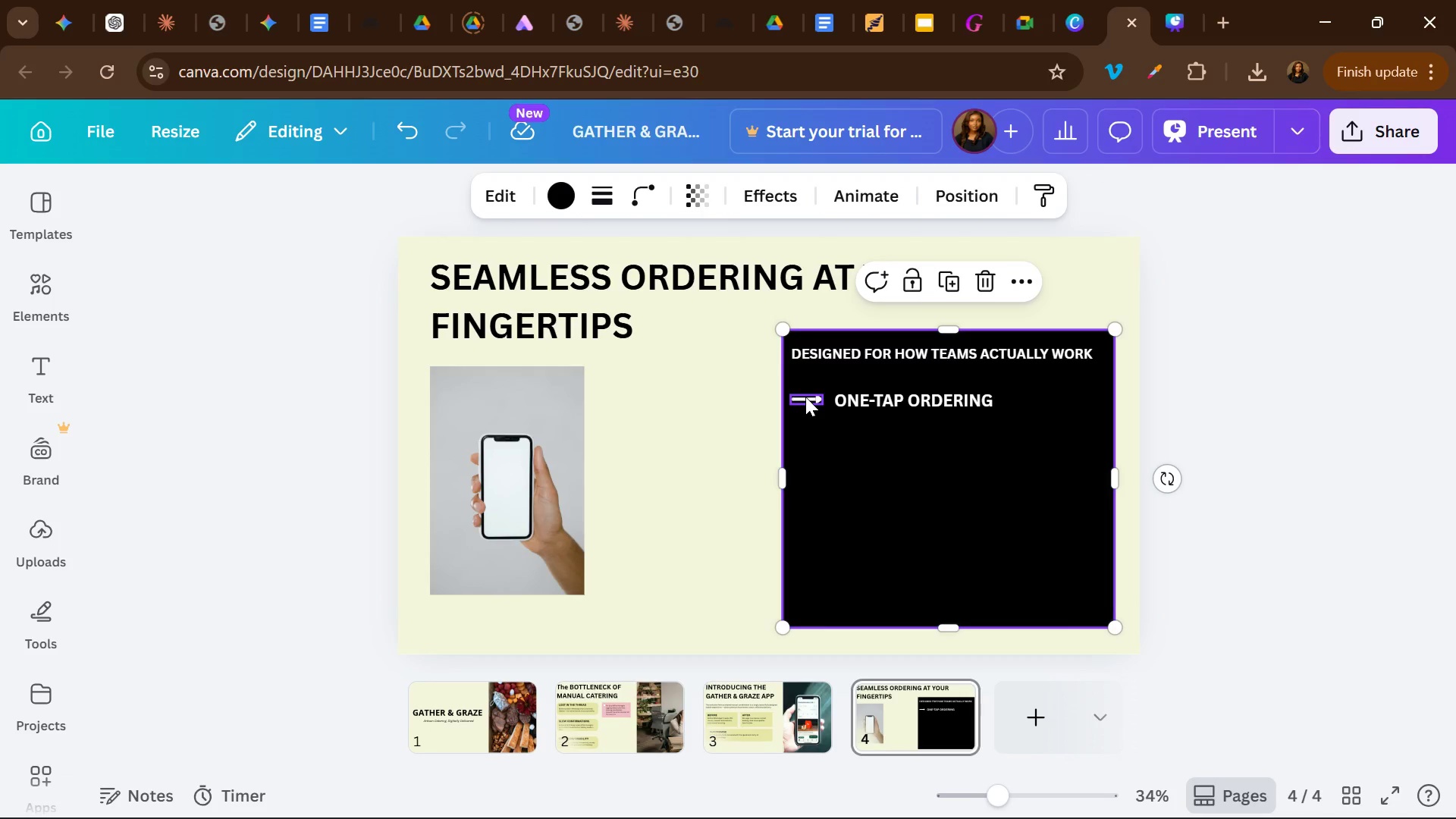 
left_click([805, 397])
 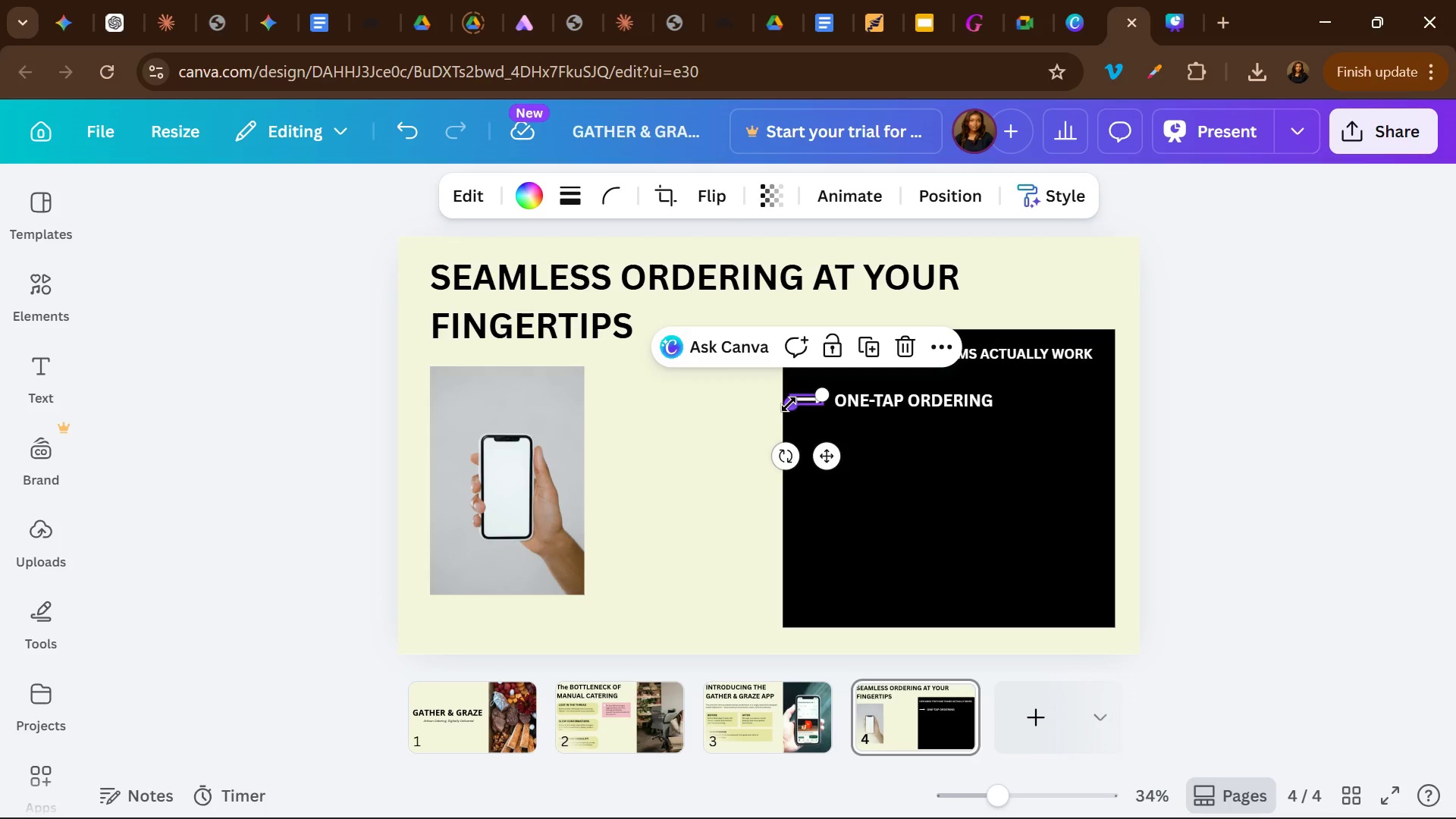 
left_click_drag(start_coordinate=[789, 404], to_coordinate=[774, 435])
 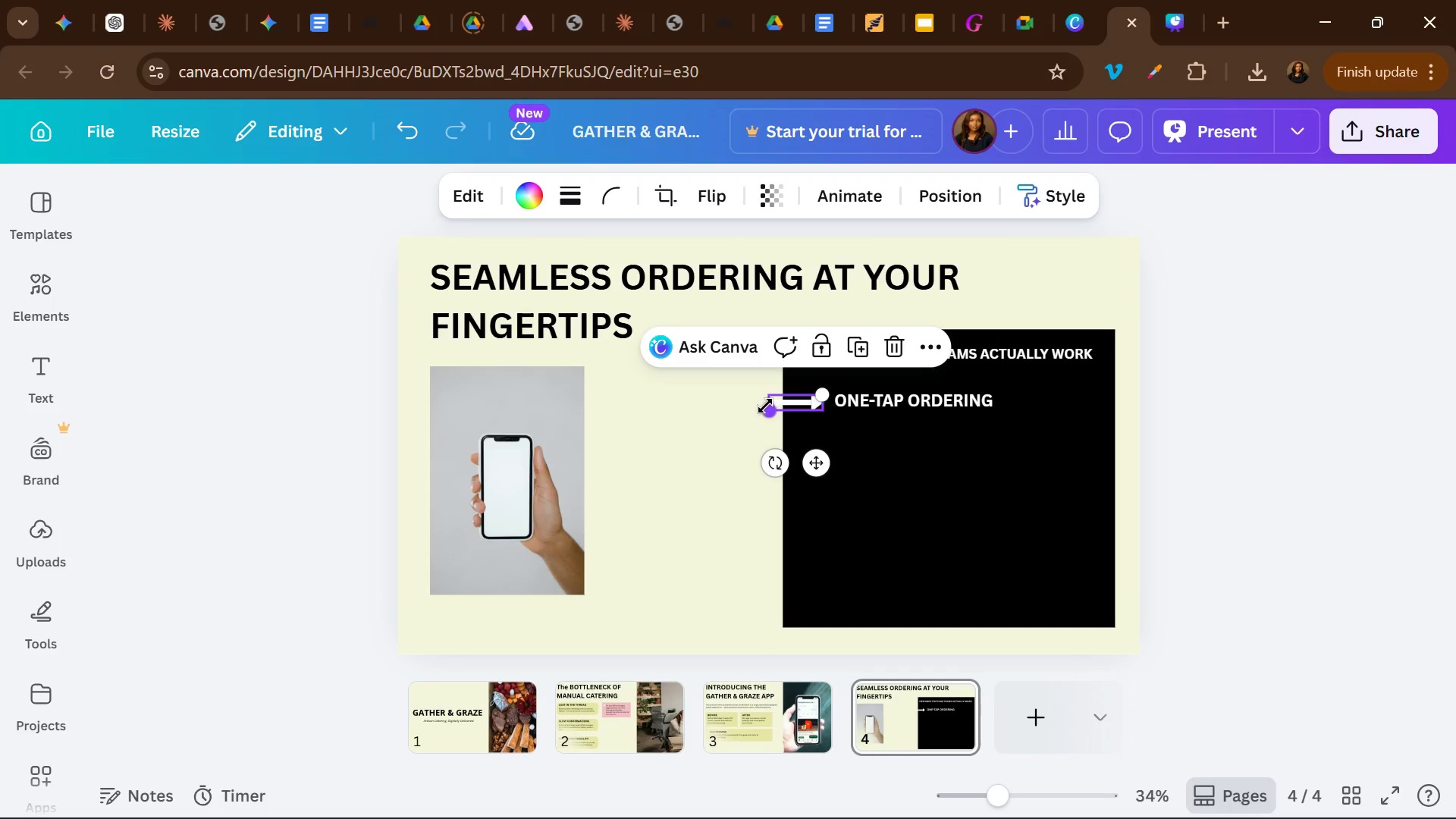 
left_click_drag(start_coordinate=[765, 406], to_coordinate=[784, 406])
 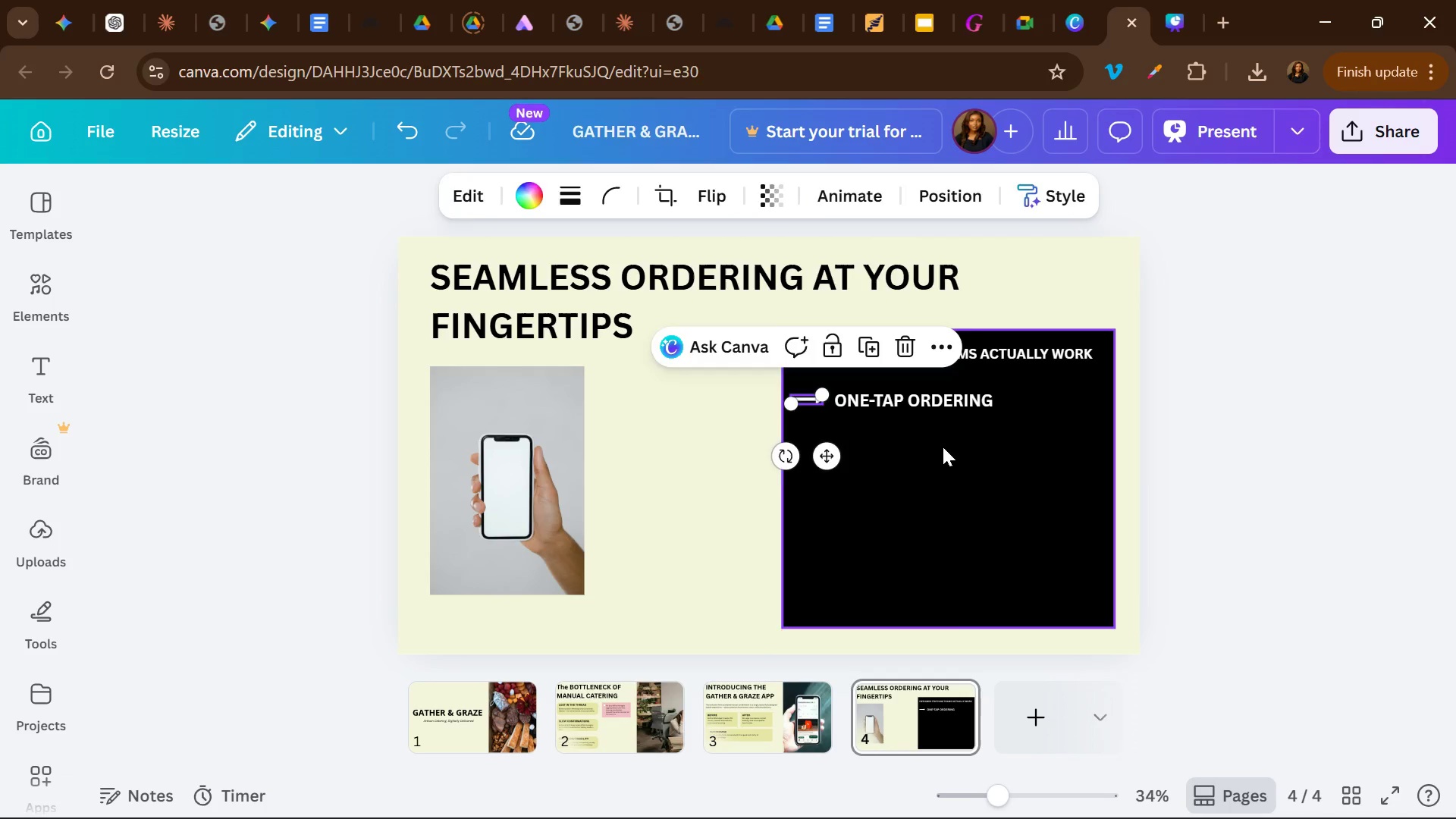 
left_click([943, 447])
 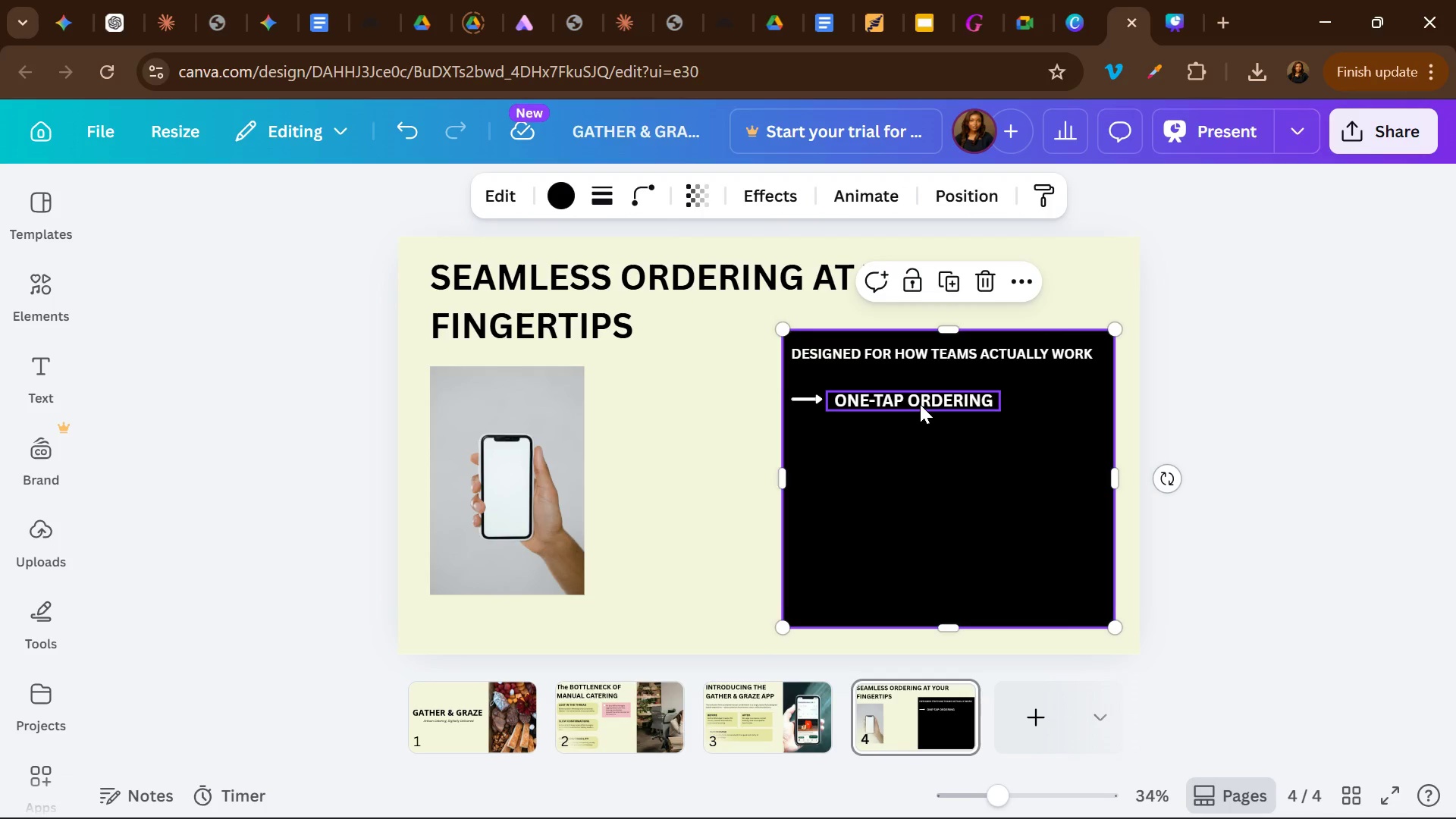 
left_click_drag(start_coordinate=[920, 404], to_coordinate=[921, 400])
 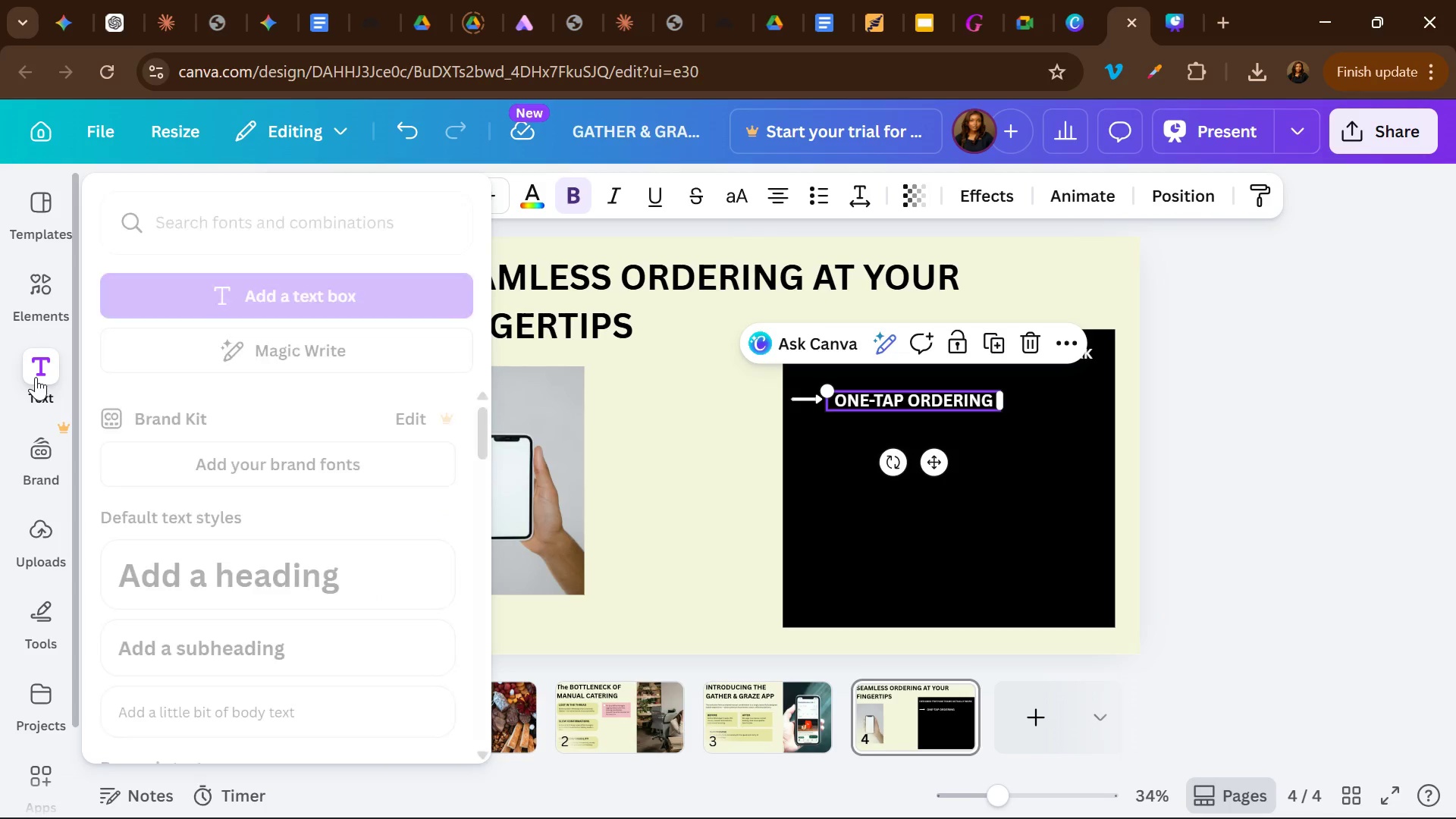 
left_click([36, 377])
 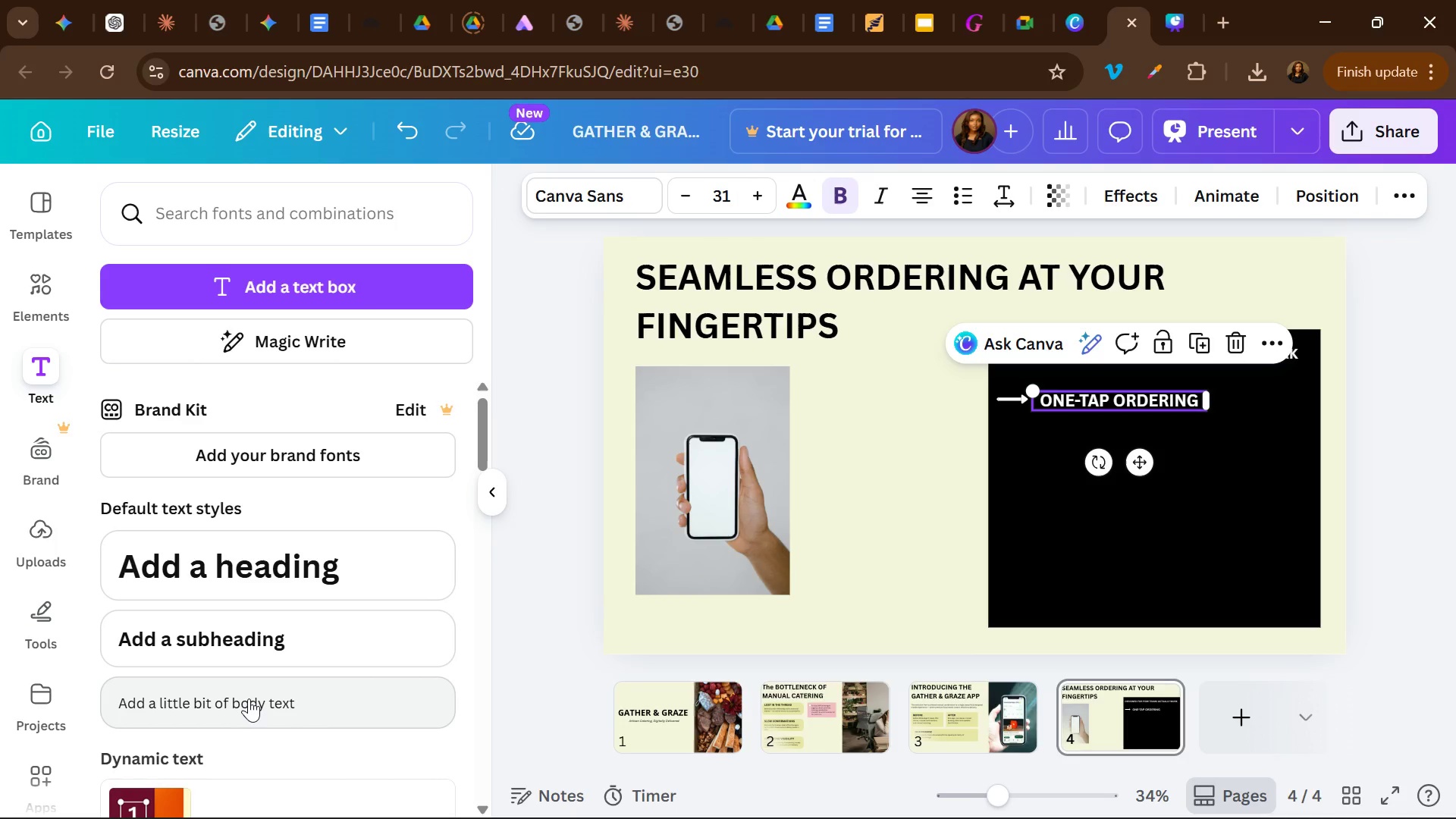 
left_click([249, 698])
 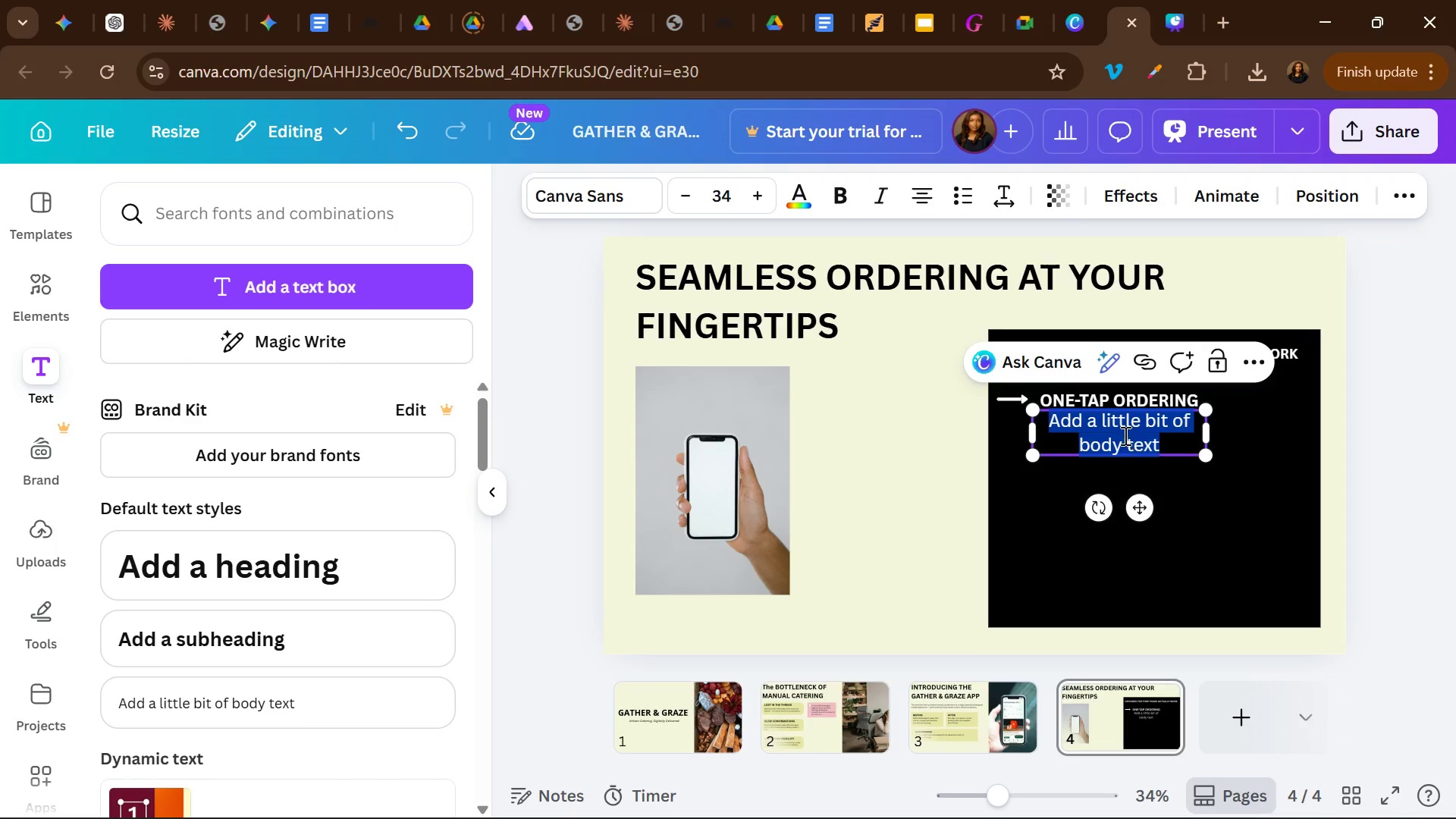 
left_click_drag(start_coordinate=[1124, 435], to_coordinate=[1121, 457])
 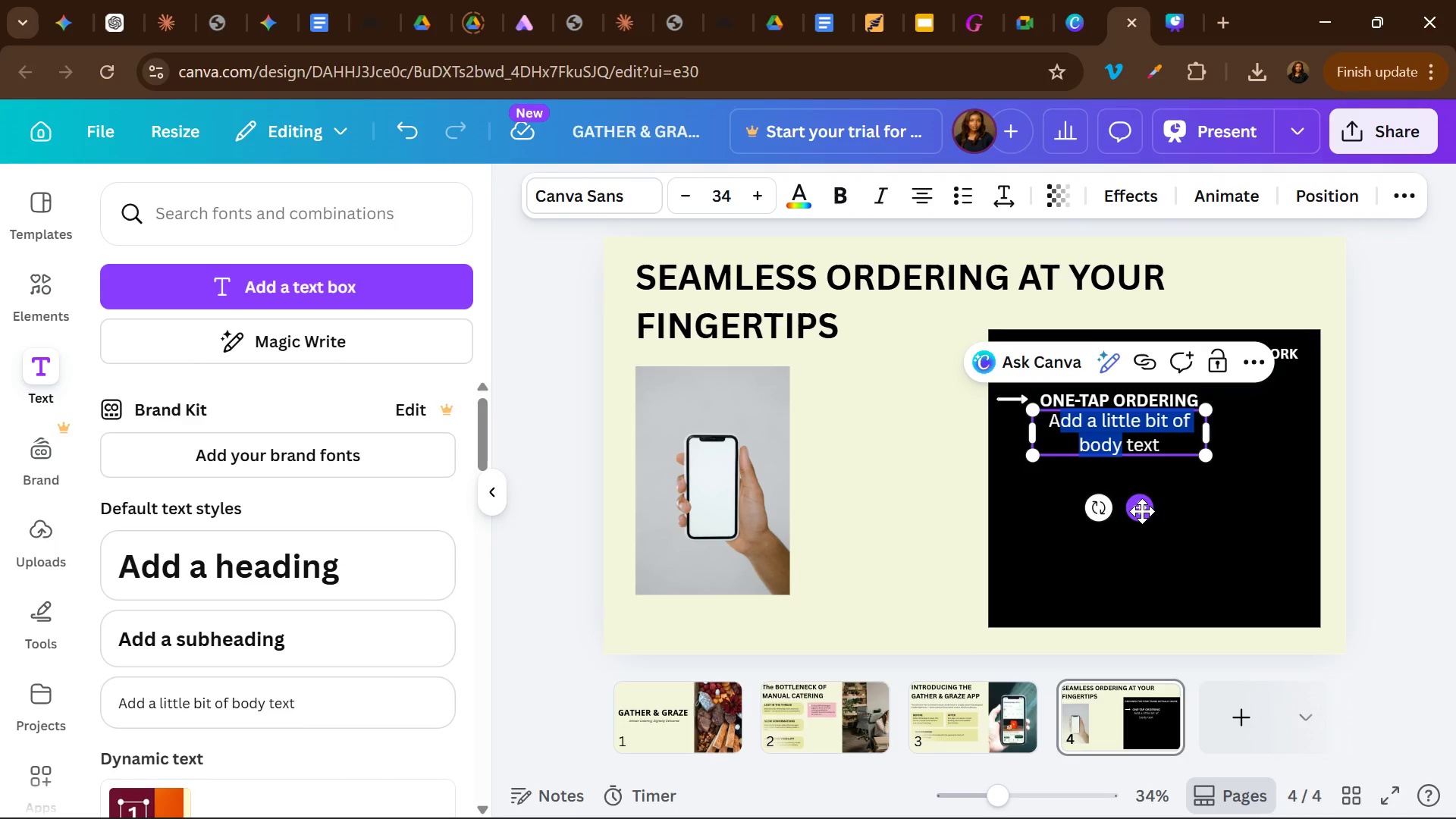 
left_click_drag(start_coordinate=[1142, 511], to_coordinate=[1139, 519])
 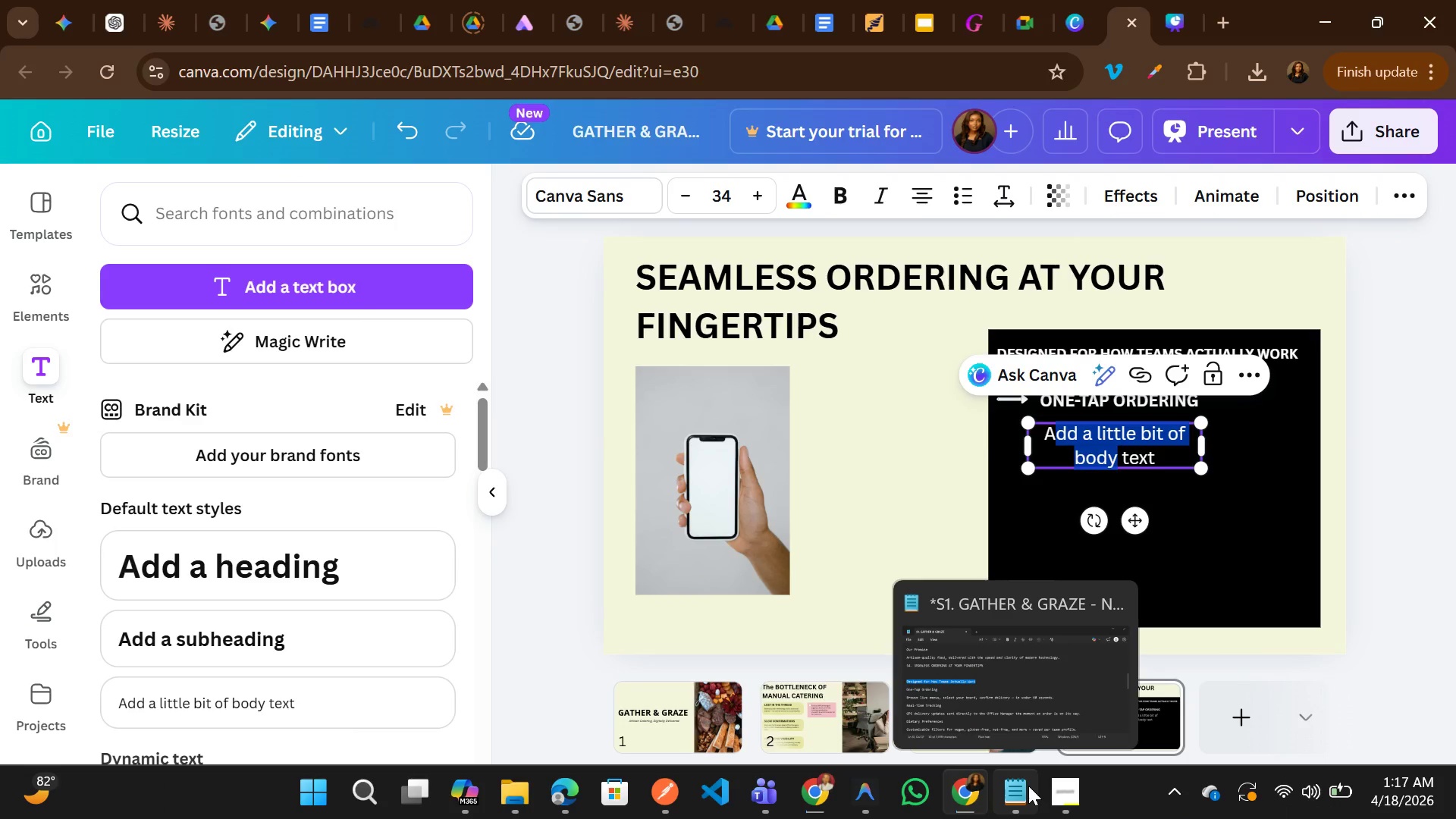 
left_click([1036, 707])
 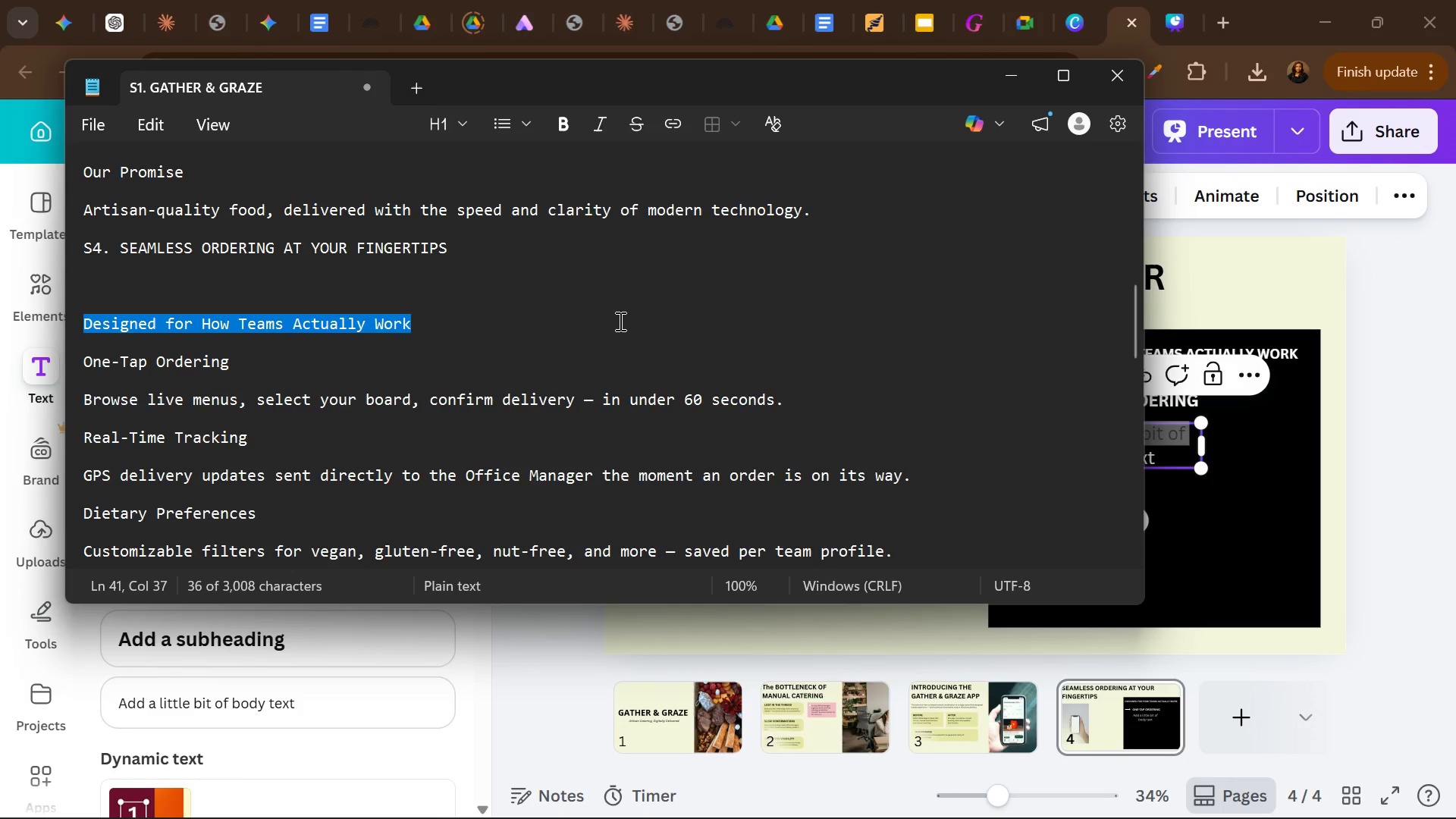 
scroll: coordinate [619, 321], scroll_direction: down, amount: 2.0
 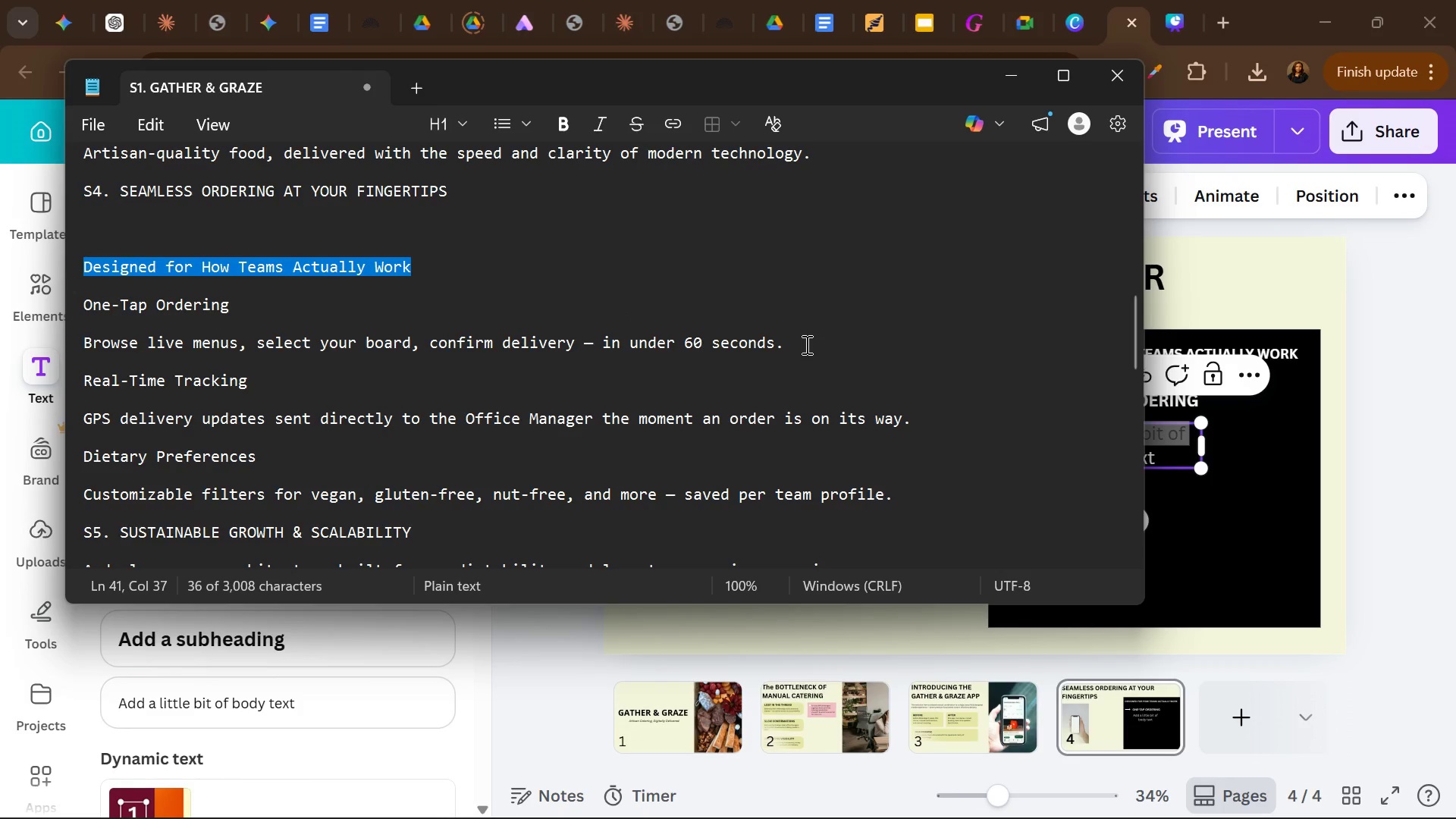 
left_click_drag(start_coordinate=[805, 344], to_coordinate=[86, 346])
 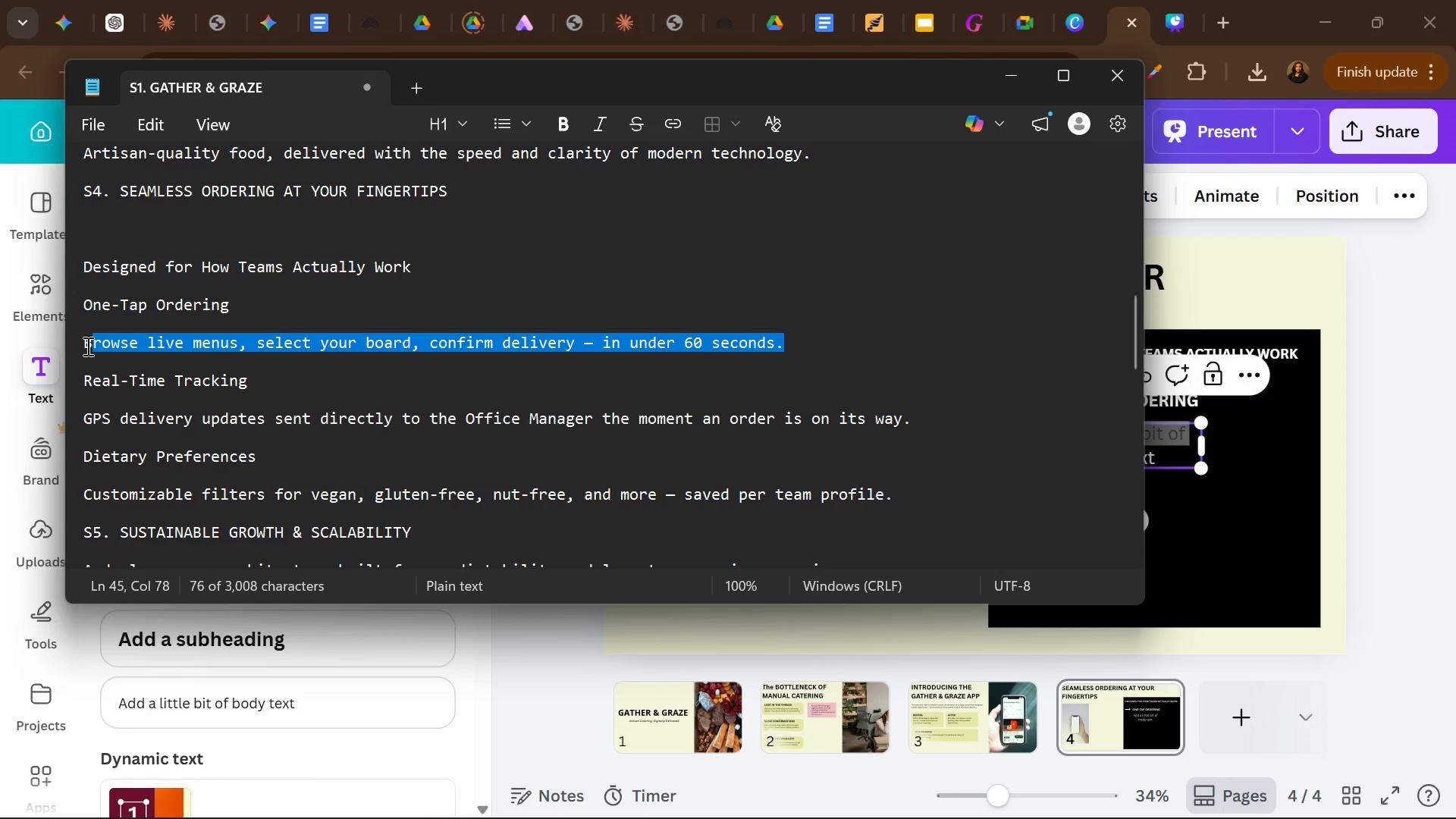 
key(Shift+ArrowLeft)
 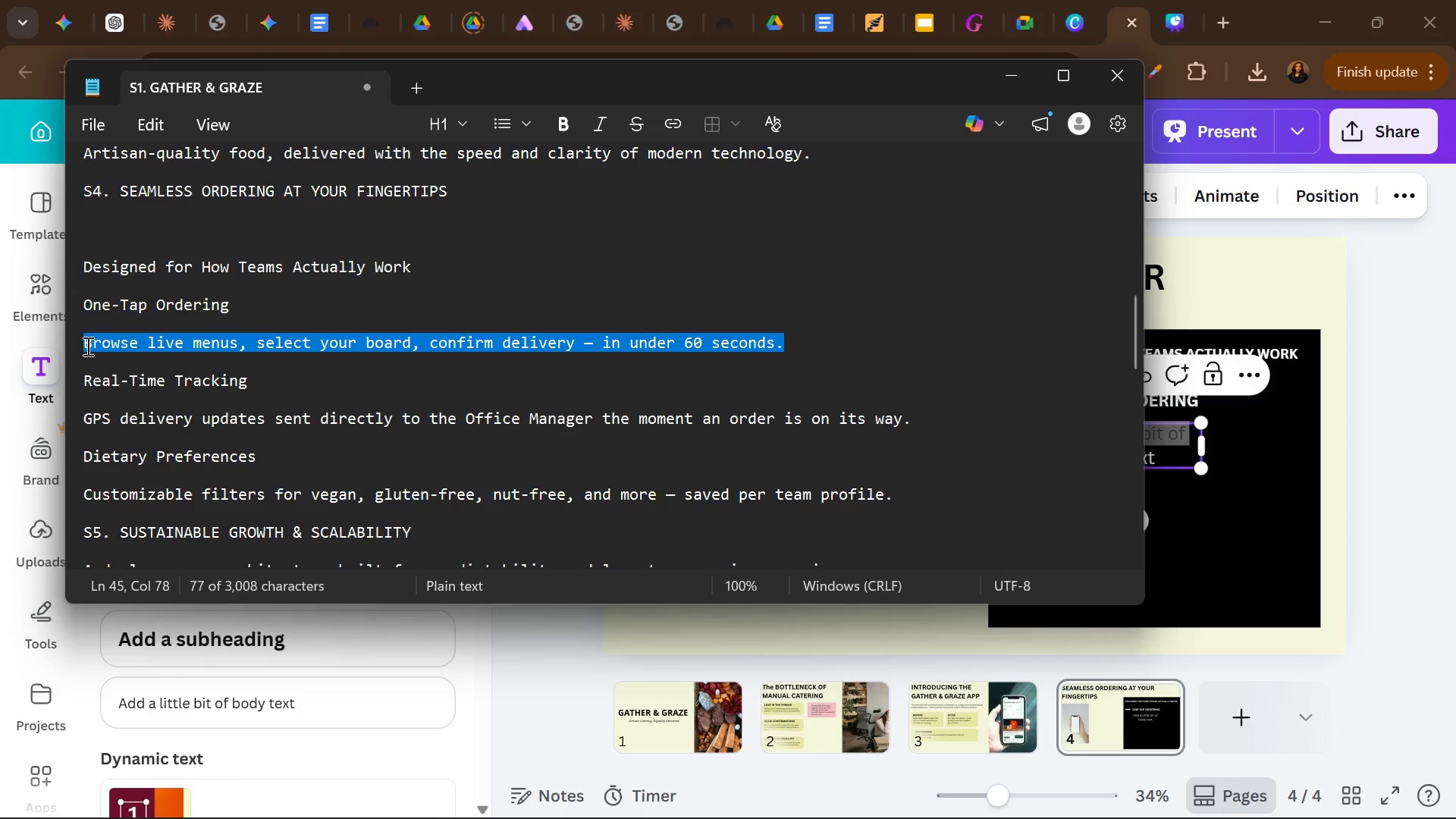 
hold_key(key=ShiftLeft, duration=0.39)
 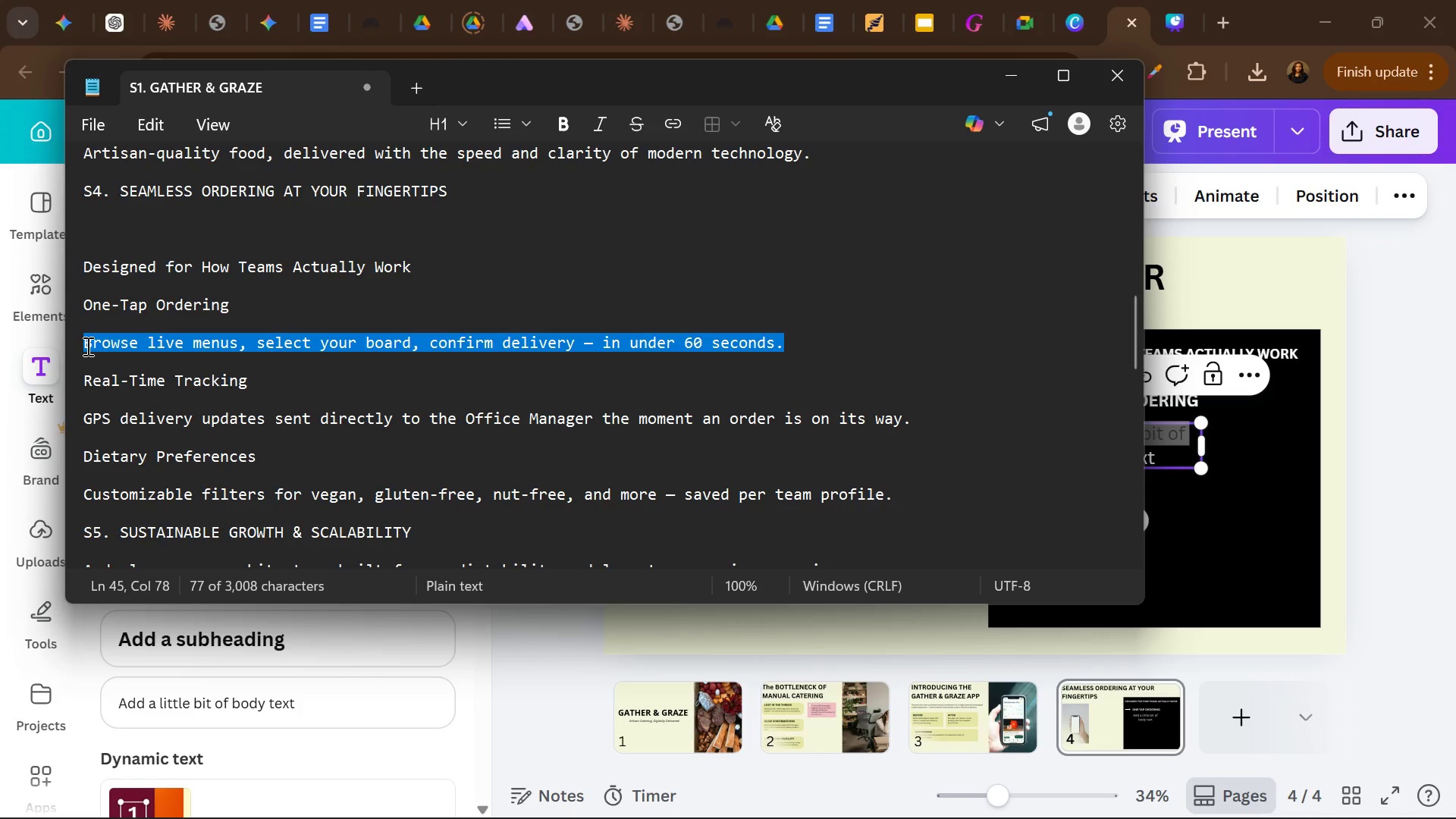 
hold_key(key=ControlLeft, duration=0.7)
 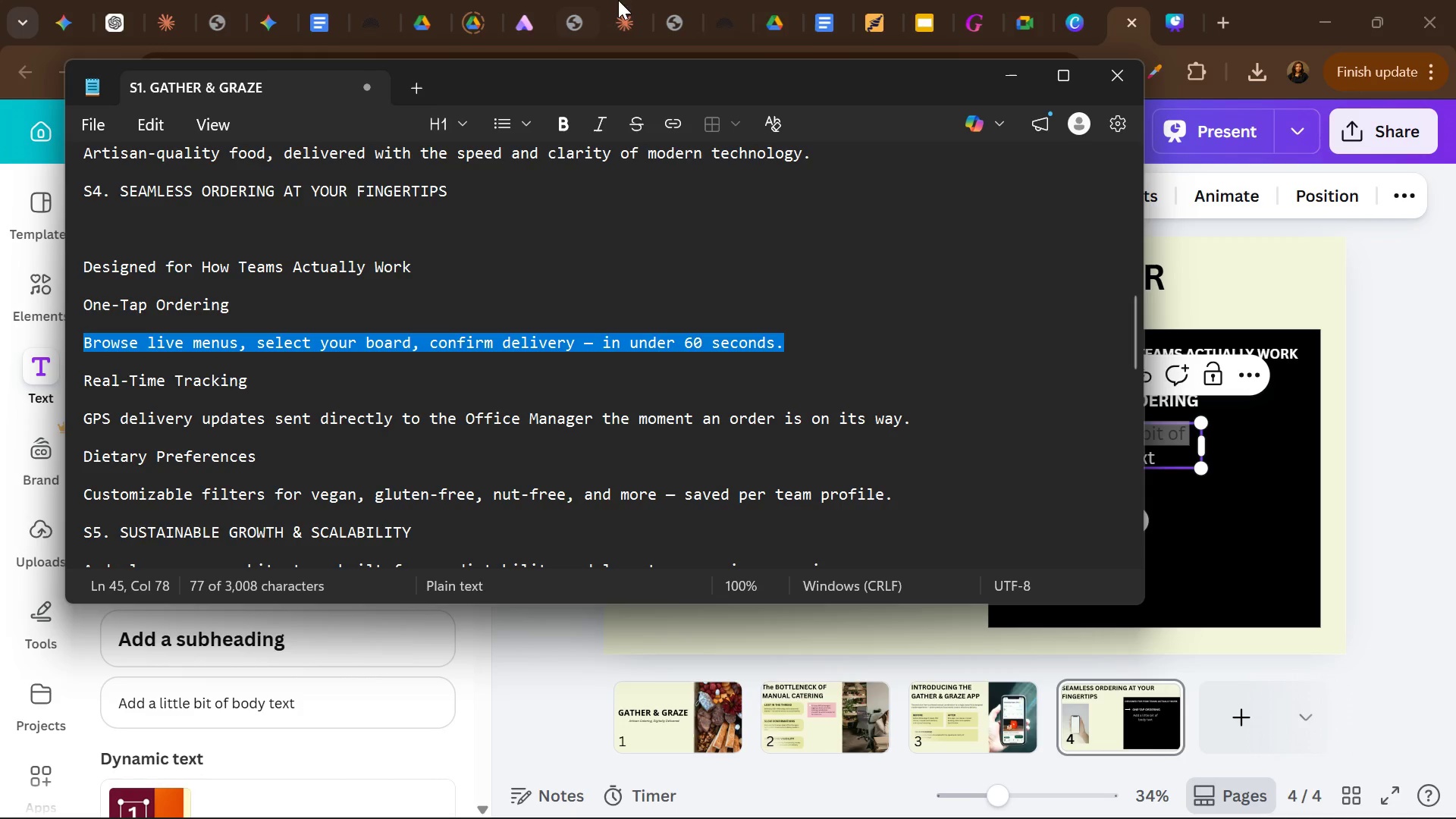 
hold_key(key=C, duration=0.36)
 